 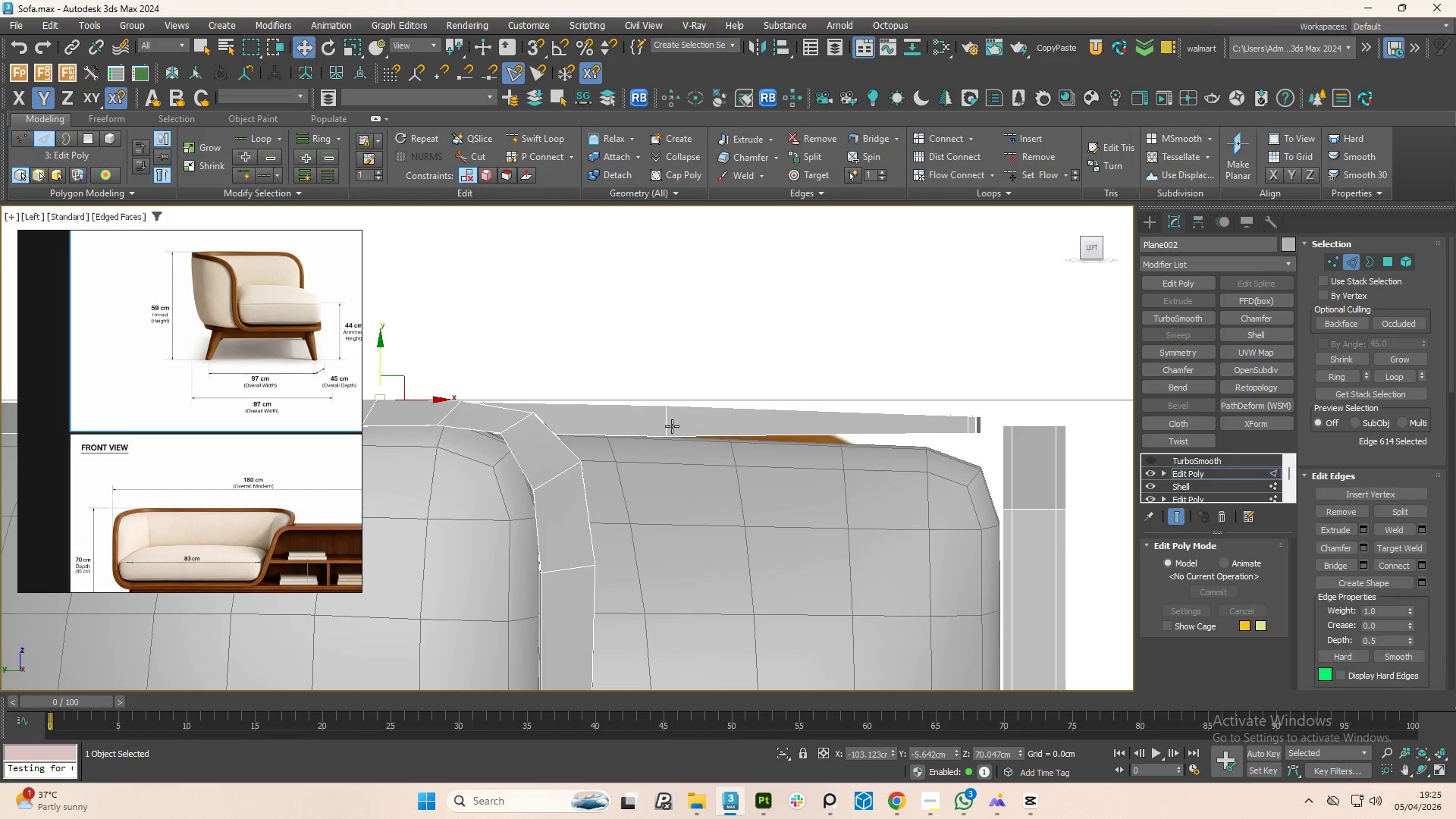 
left_click([668, 419])
 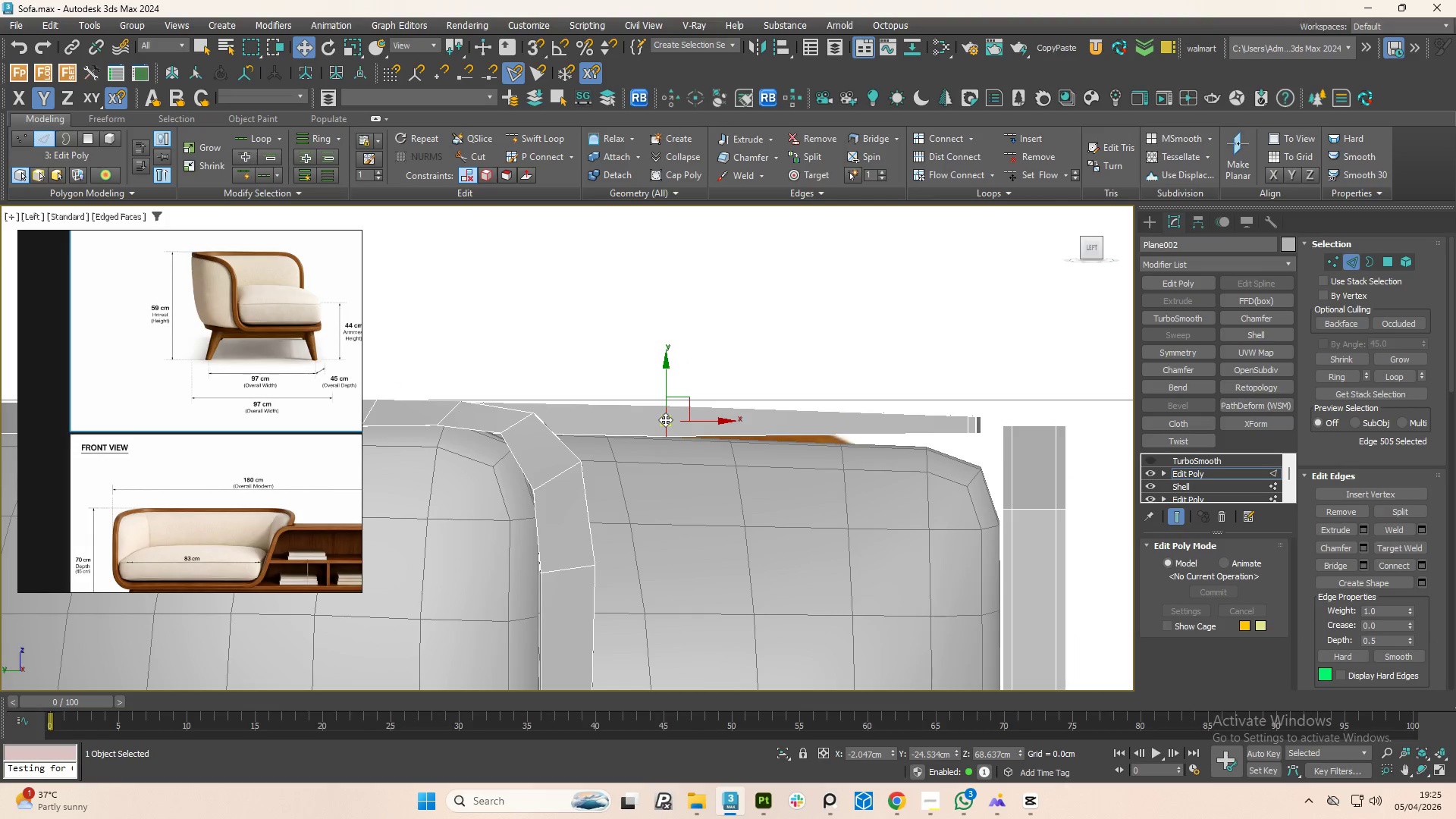 
hold_key(key=ControlLeft, duration=0.72)
 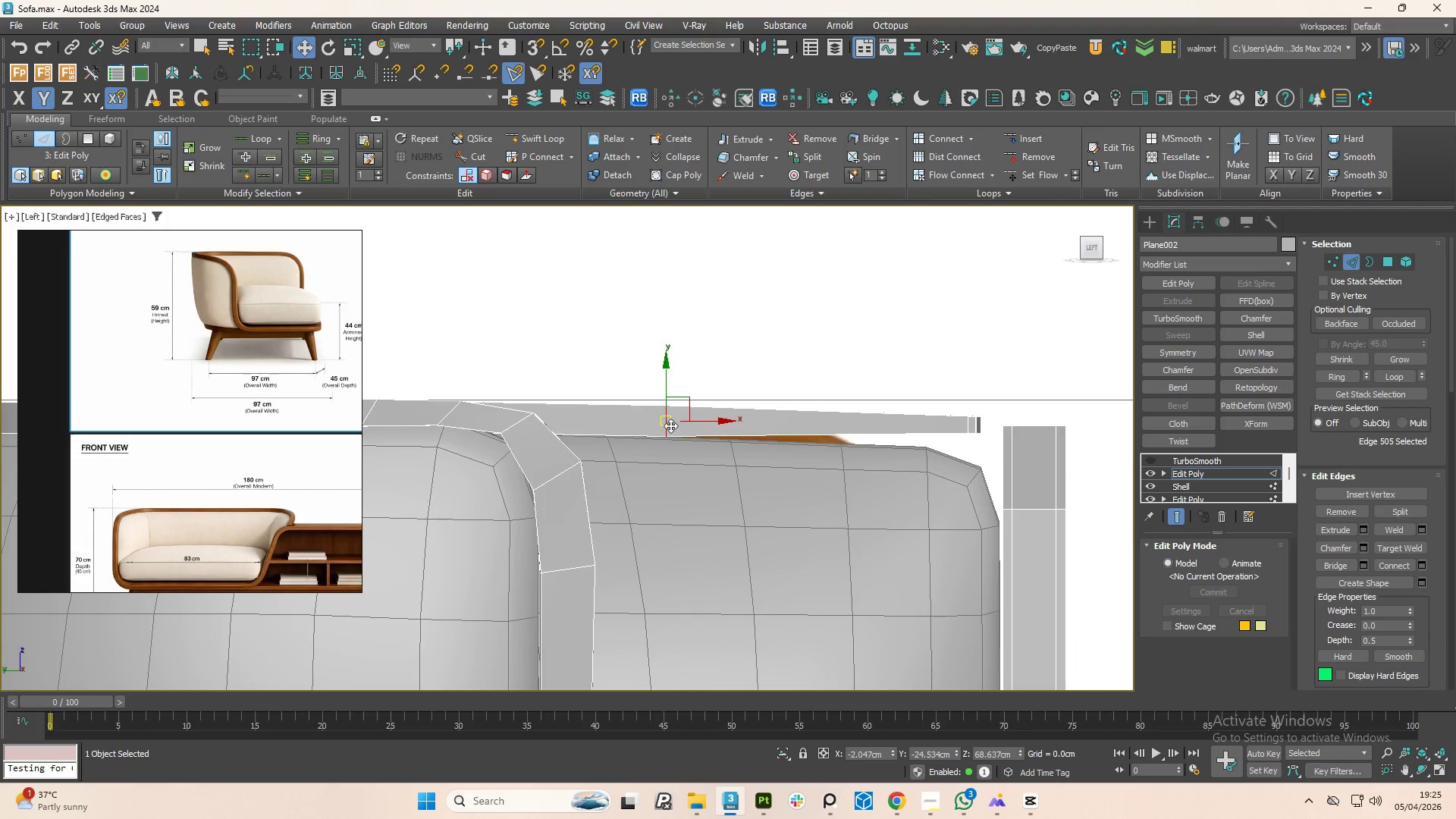 
double_click([670, 425])
 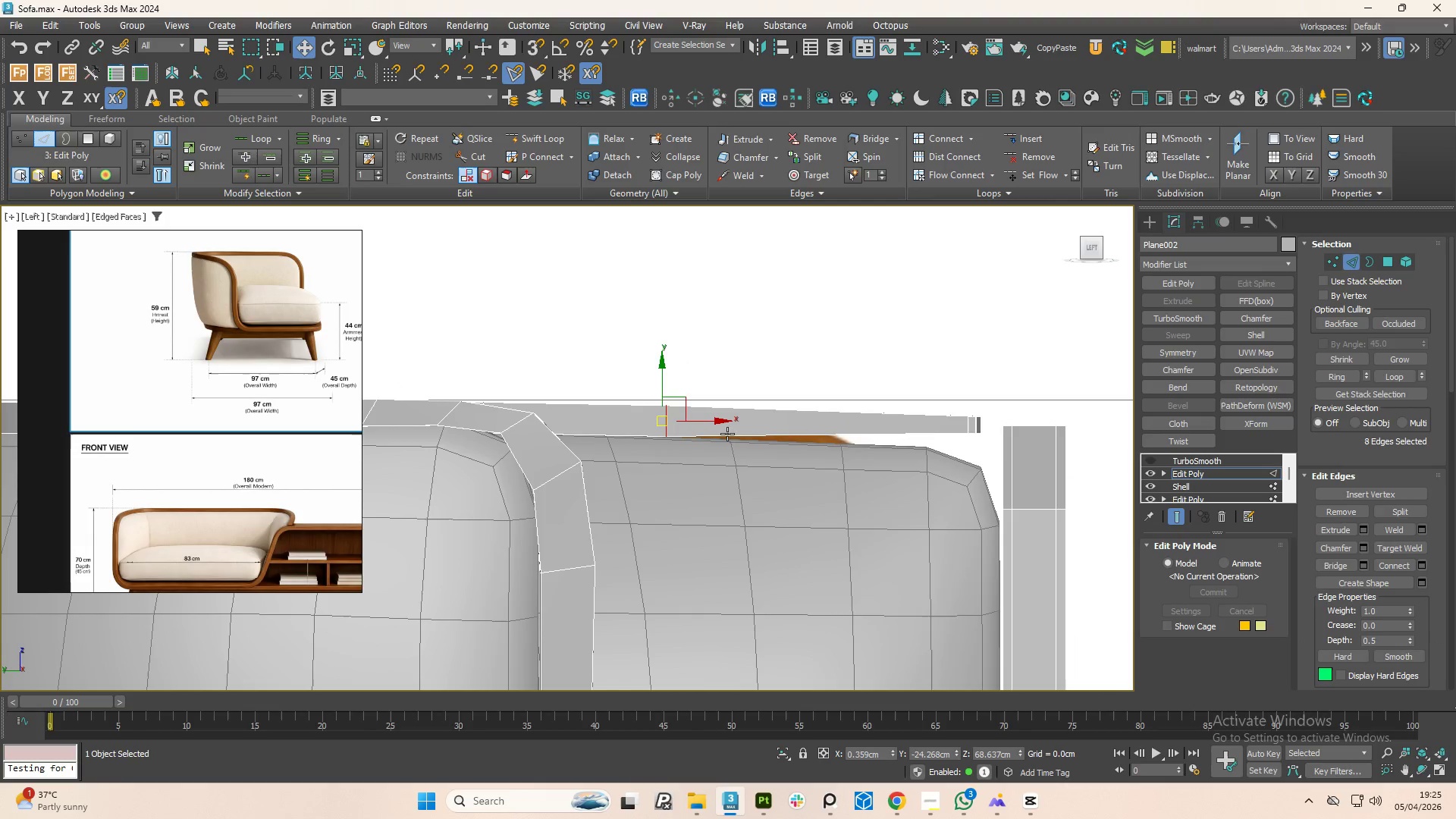 
hold_key(key=ControlLeft, duration=1.5)
left_click([962, 423])
 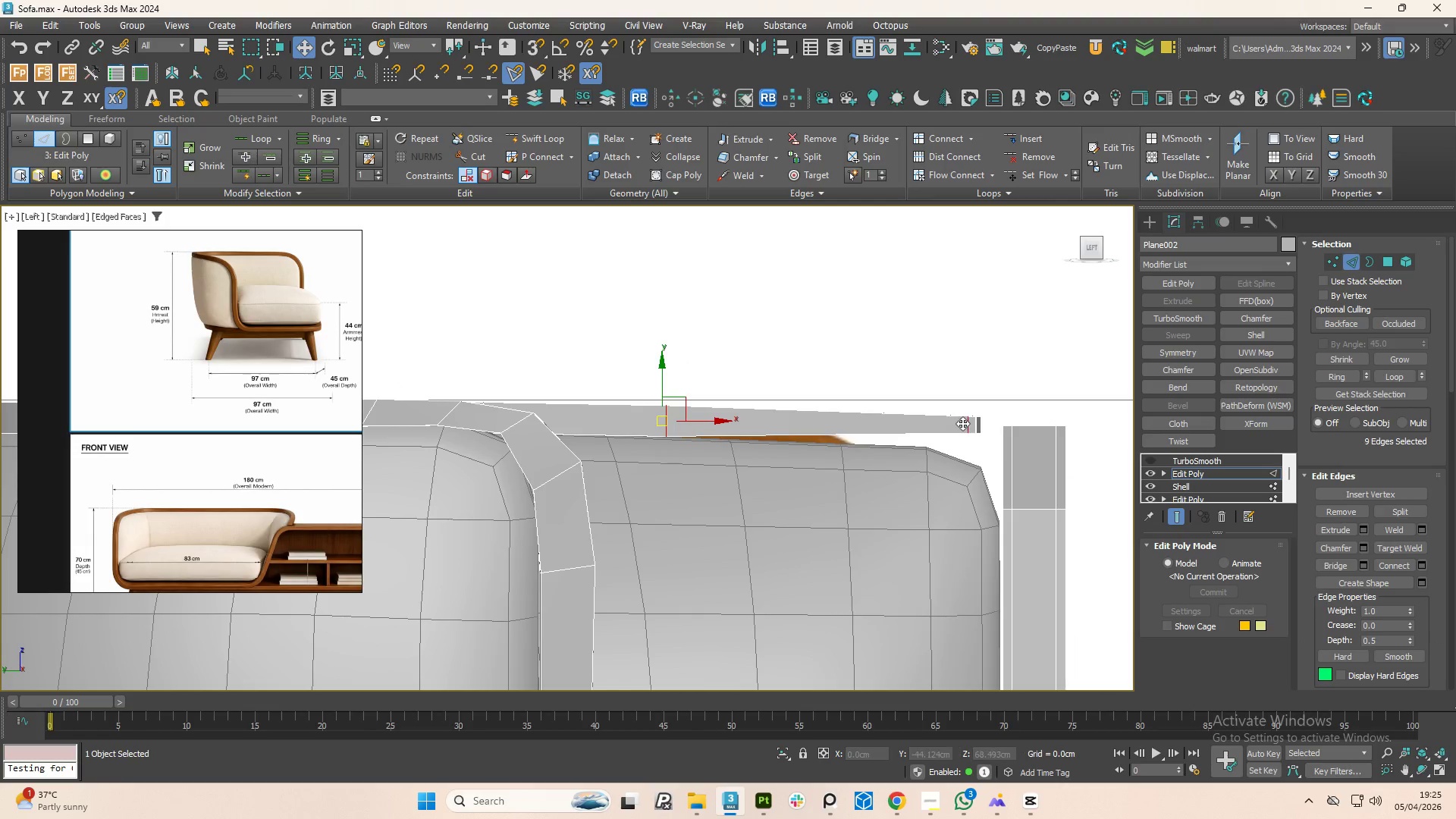 
double_click([962, 423])
 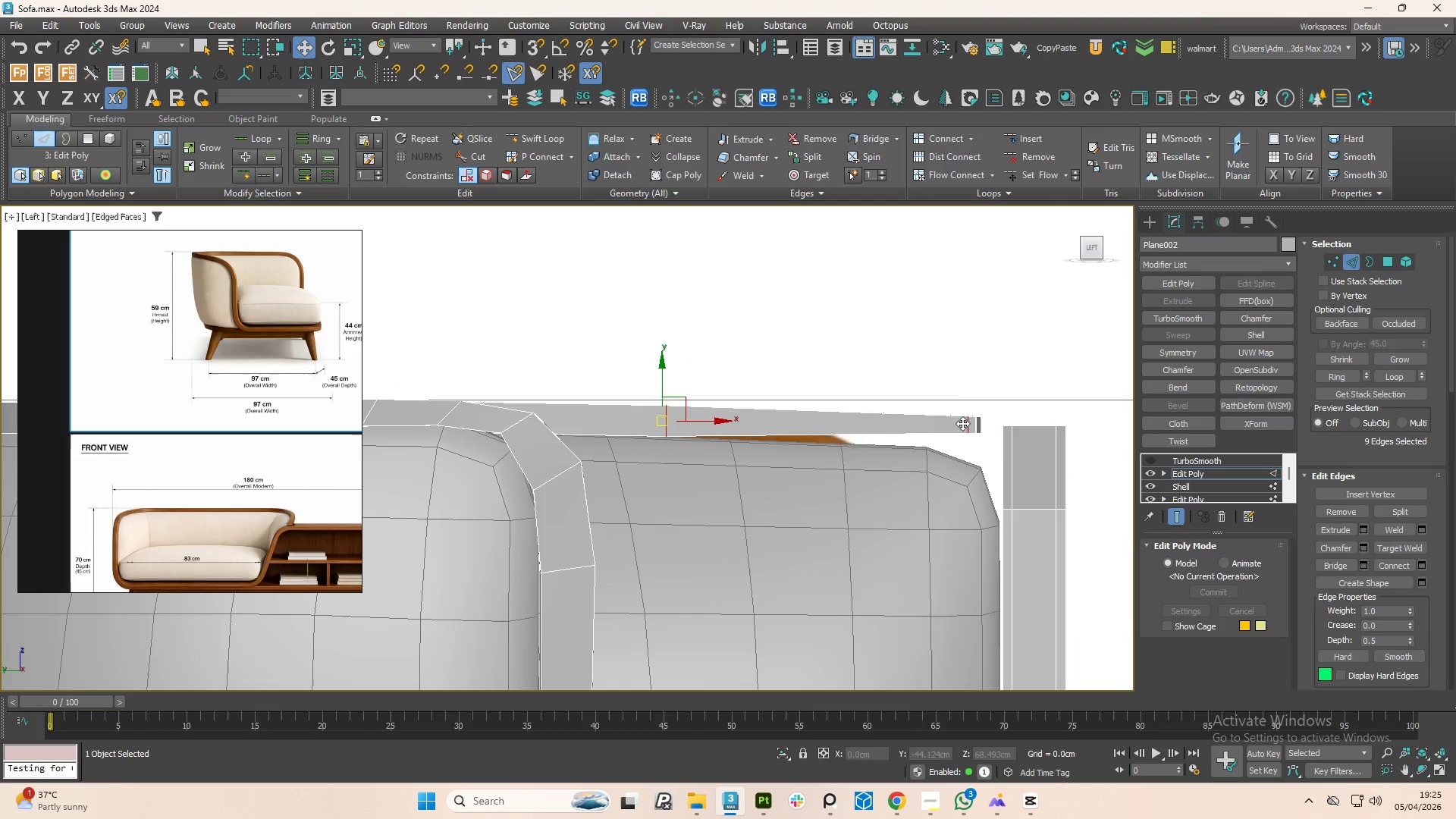 
key(Control+ControlLeft)
 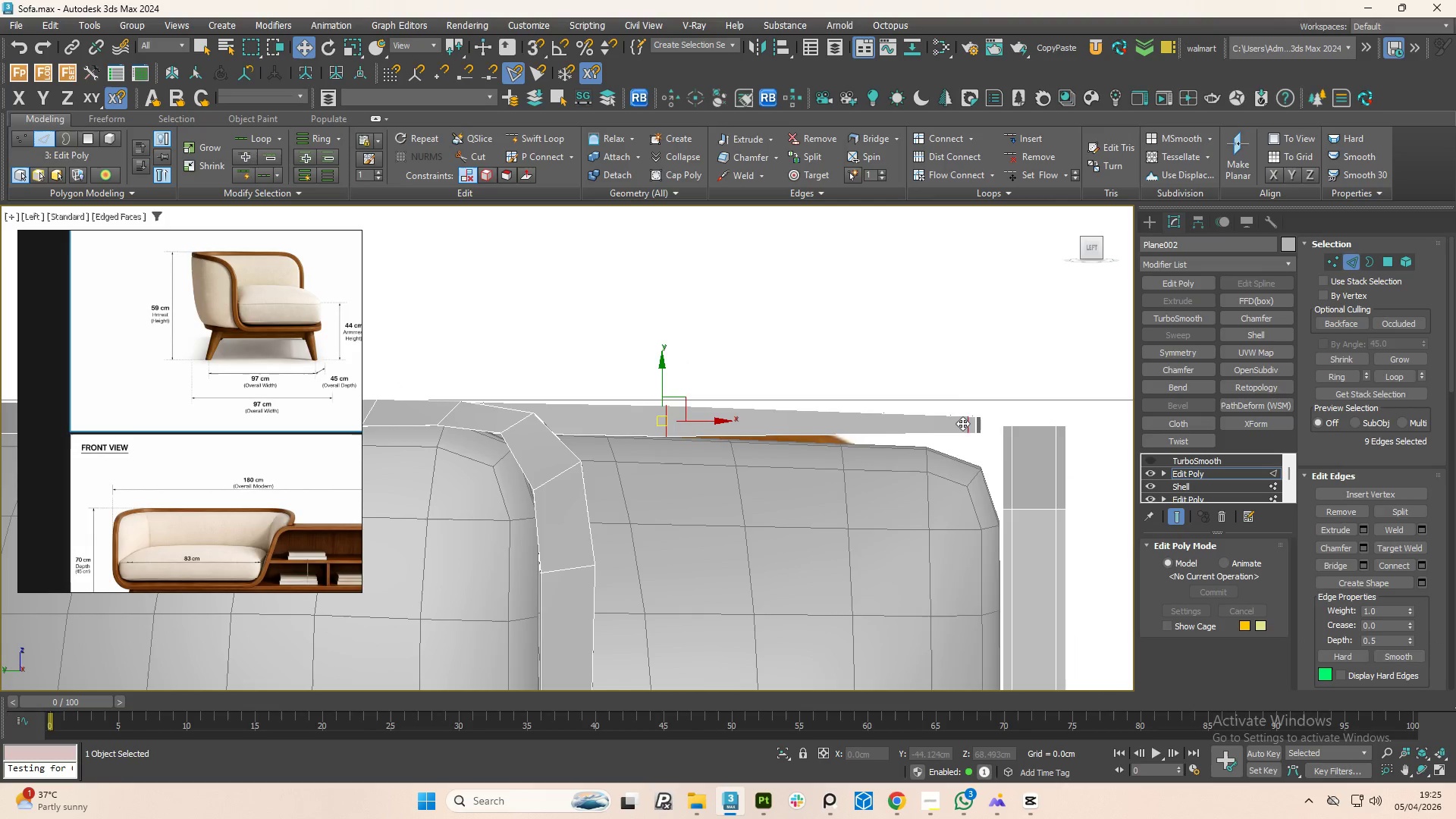 
key(Control+ControlLeft)
 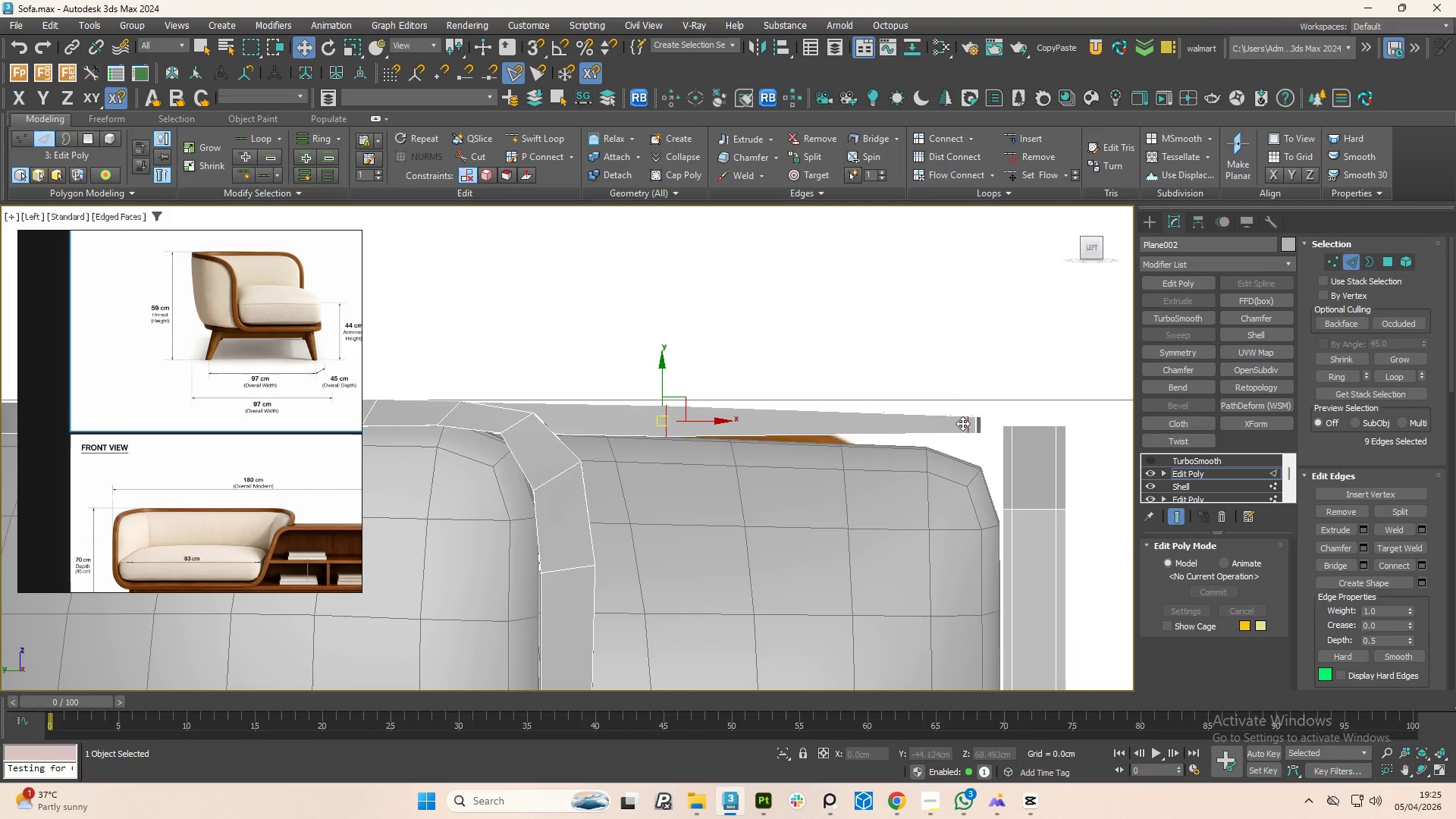 
key(Control+ControlLeft)
 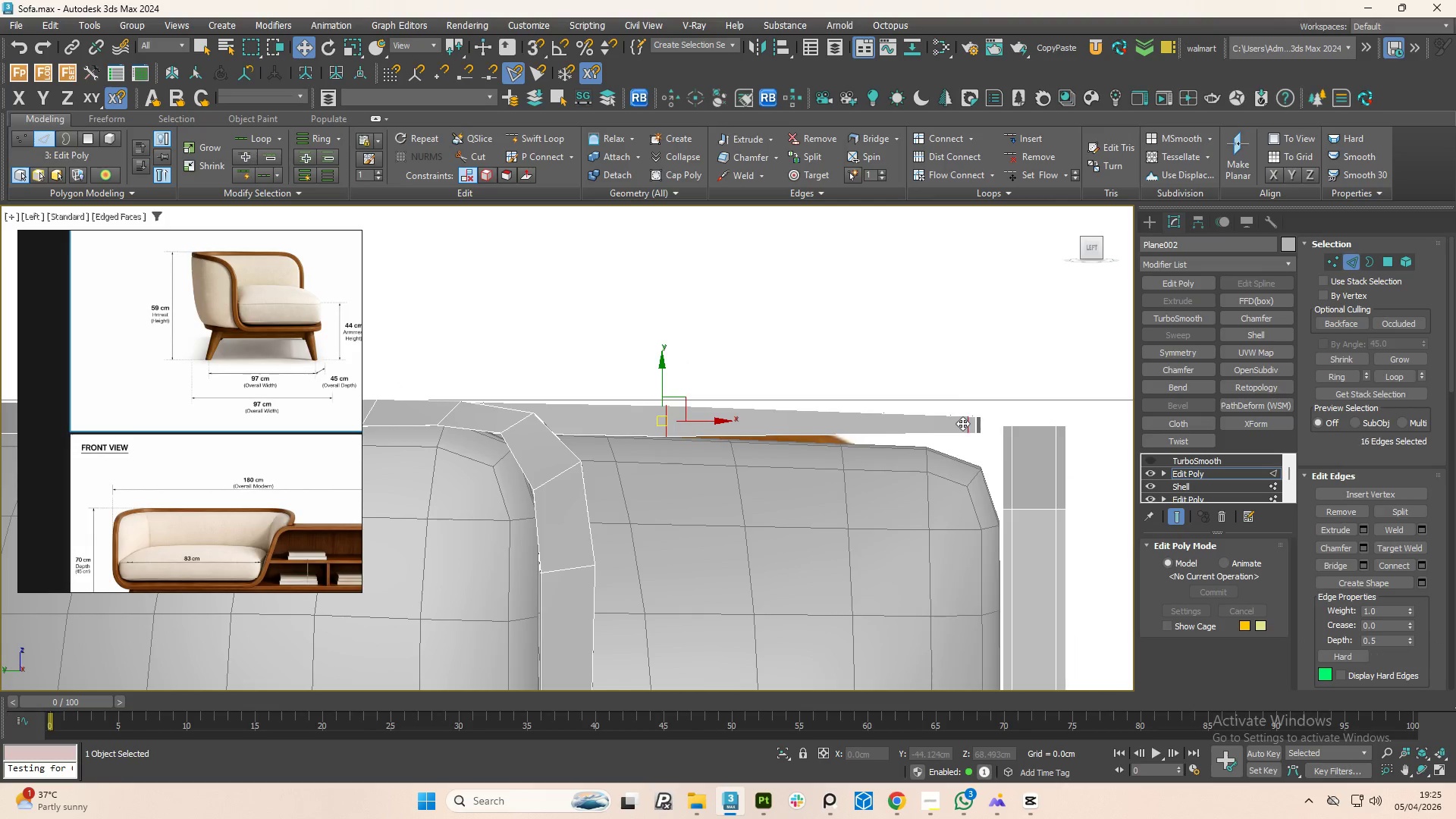 
key(Control+ControlLeft)
 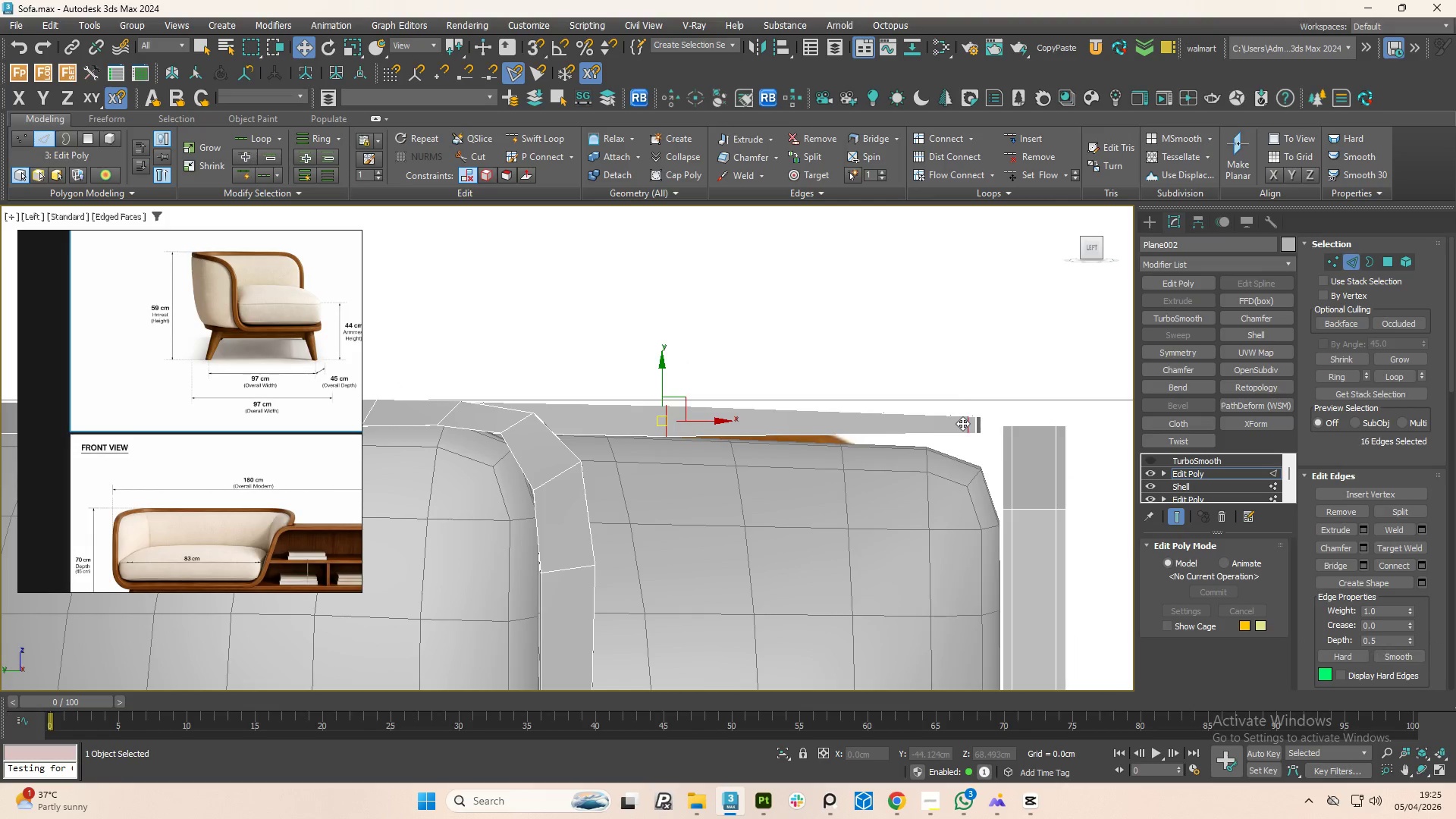 
key(Control+ControlLeft)
 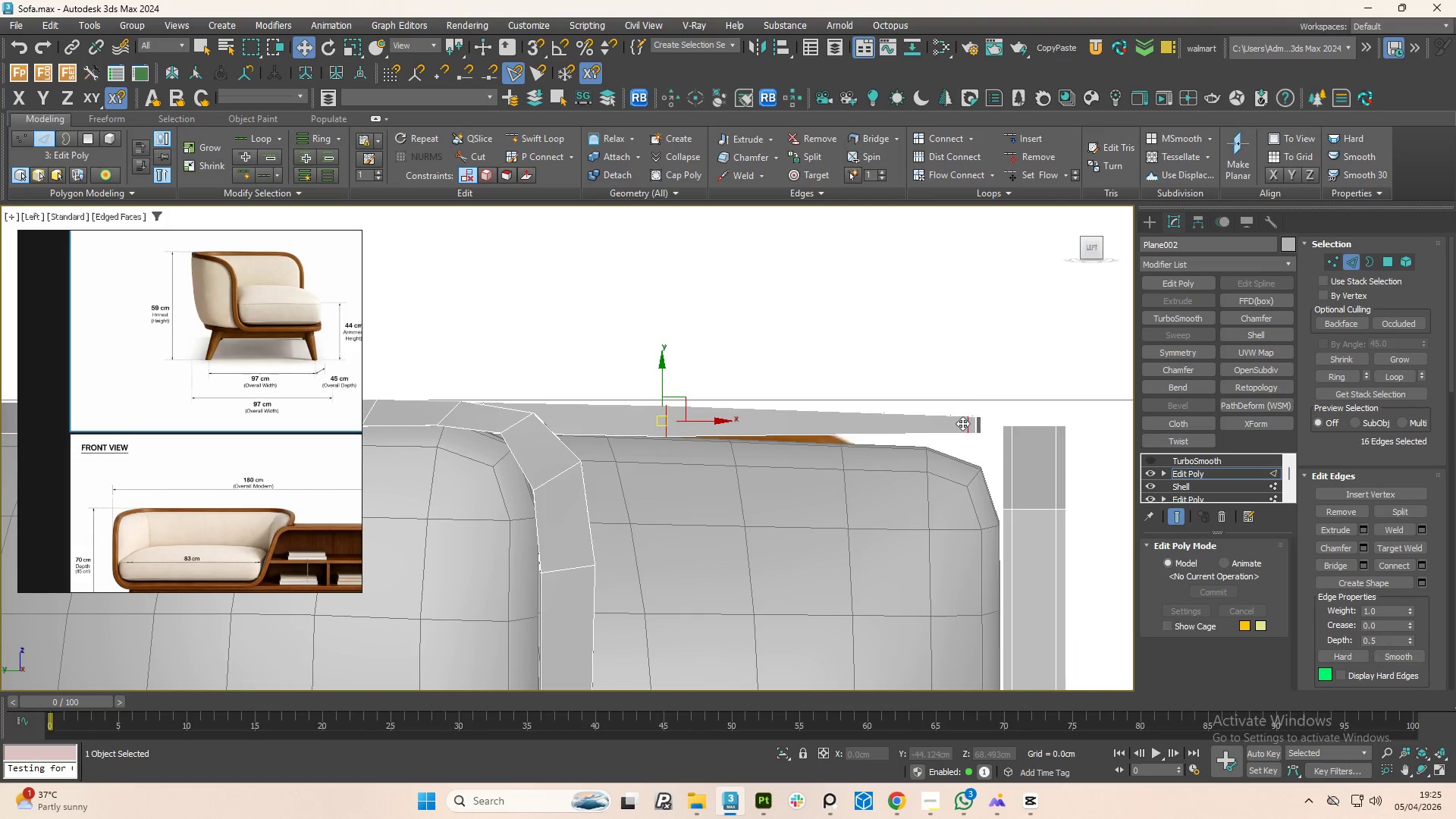 
key(Control+ControlLeft)
 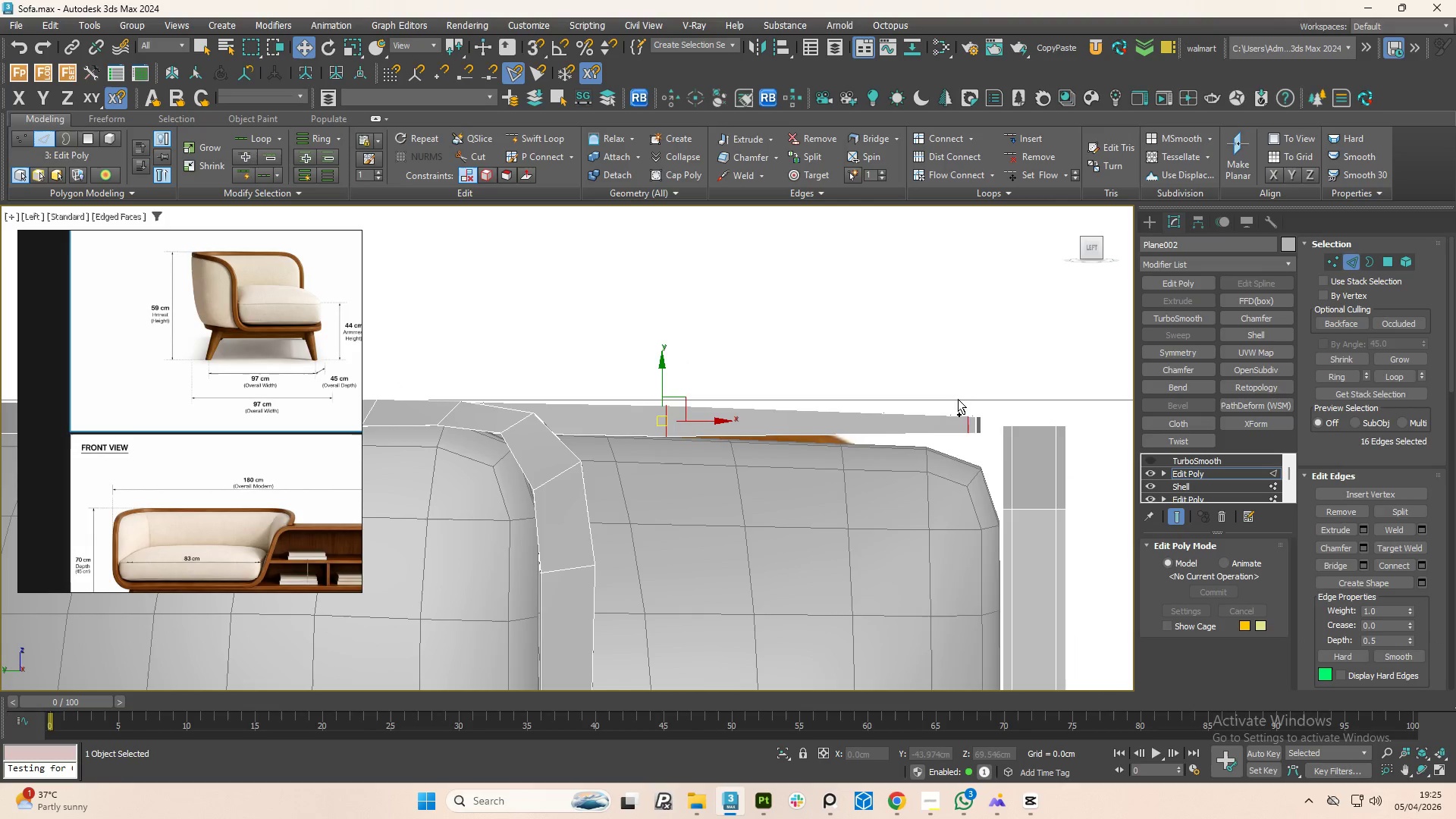 
key(Control+ControlLeft)
 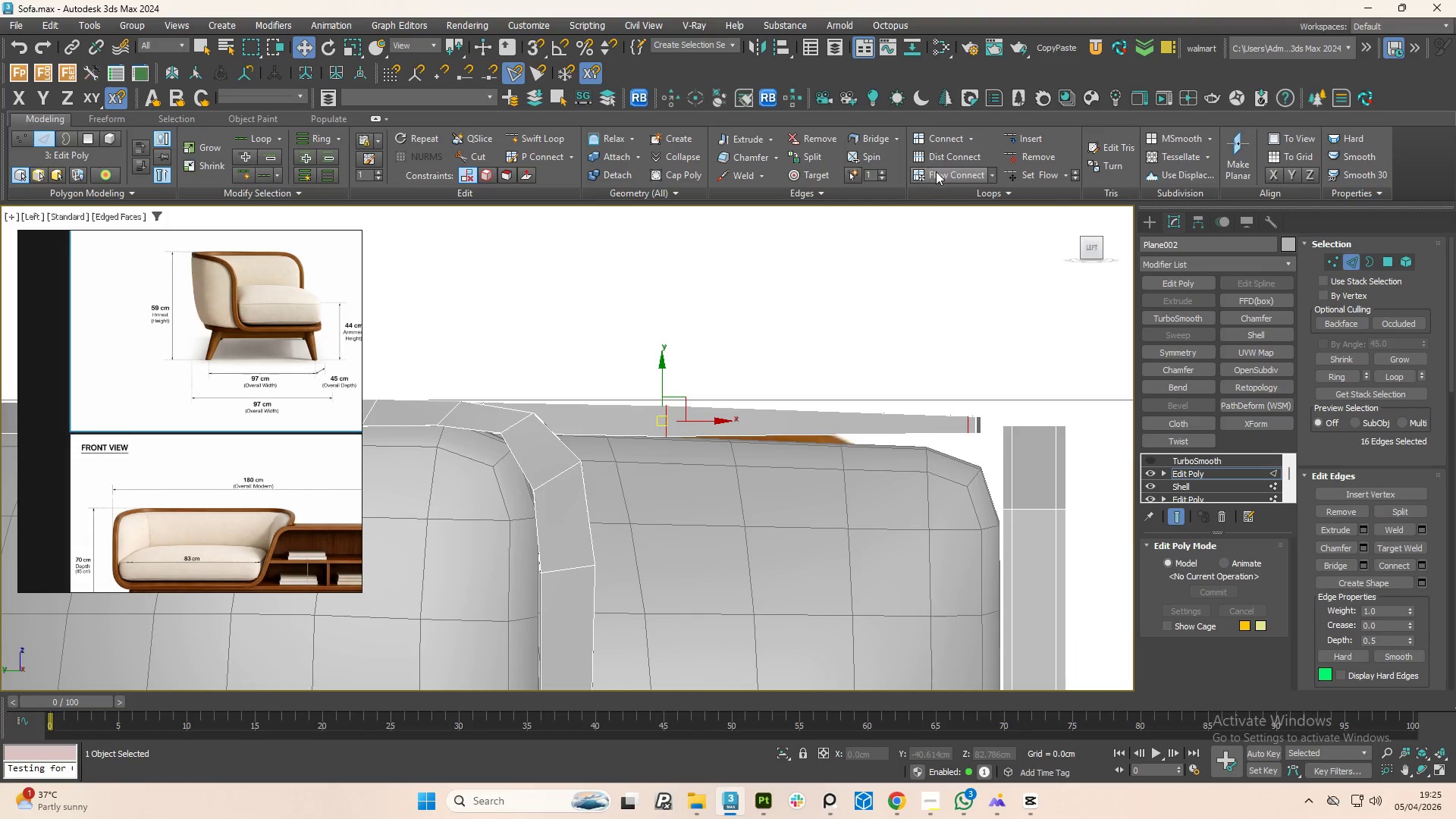 
left_click([936, 171])
 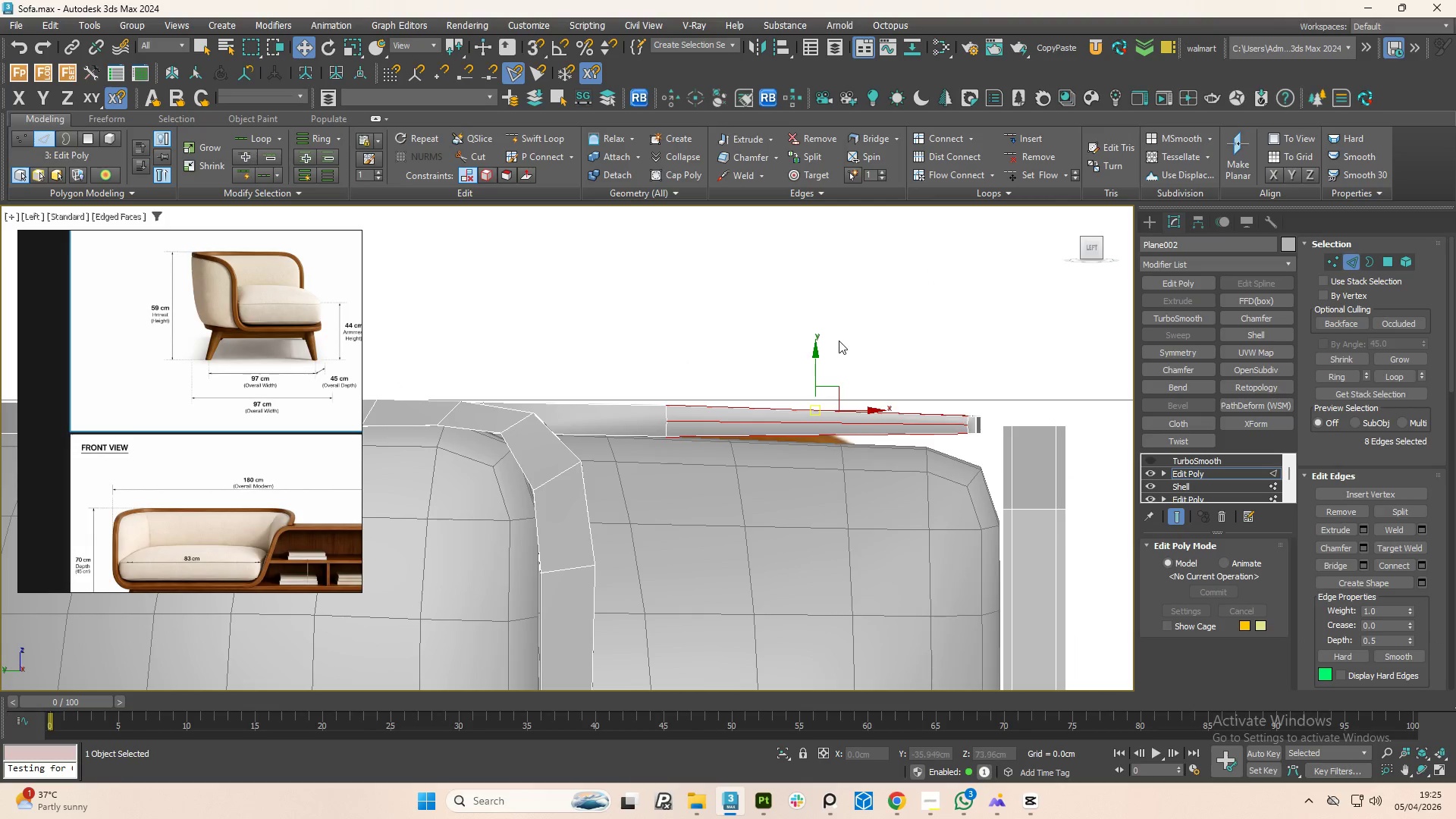 
key(Control+Z)
 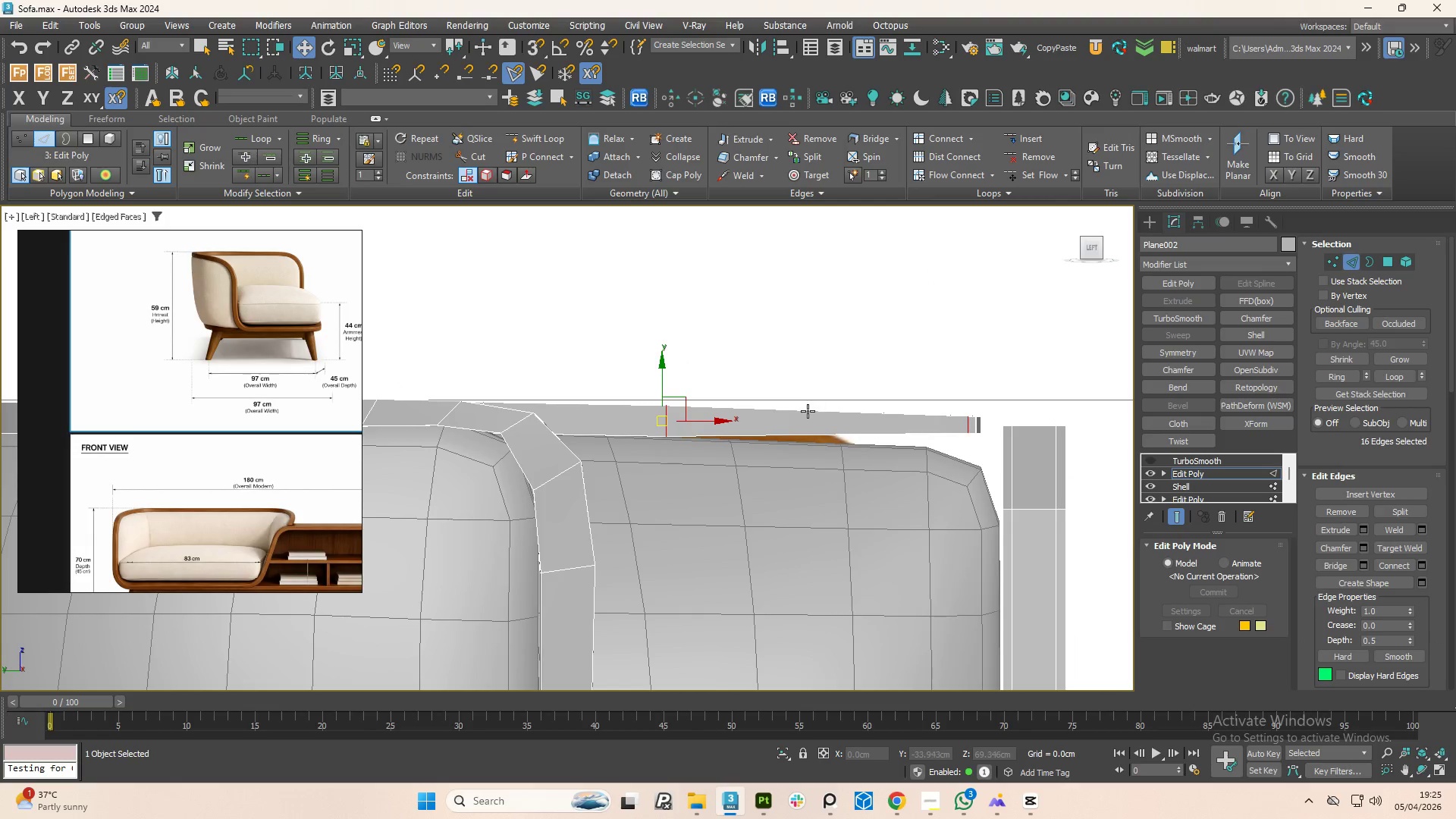 
left_click([808, 411])
 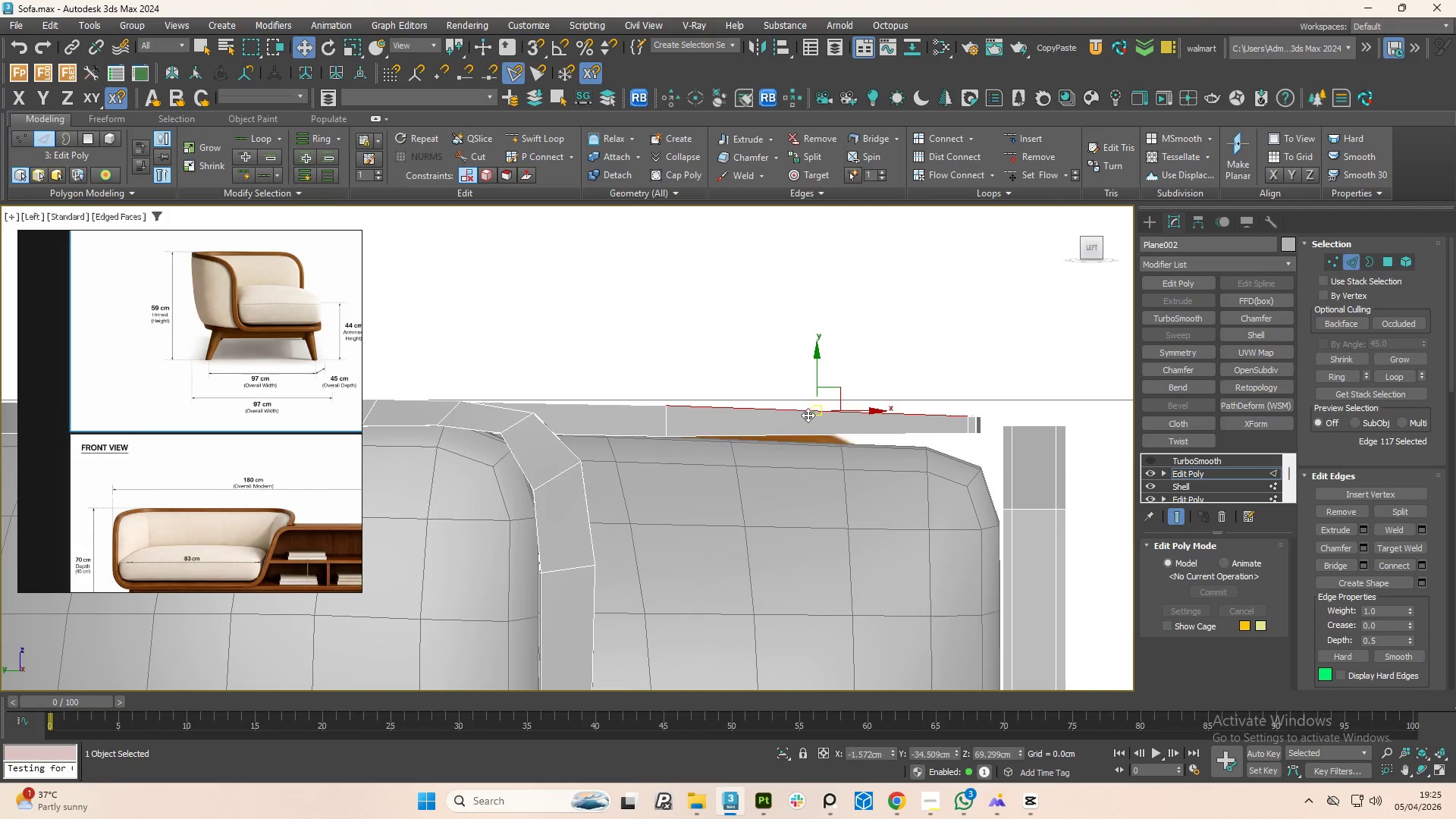 
hold_key(key=ControlLeft, duration=0.84)
left_click([812, 438])
 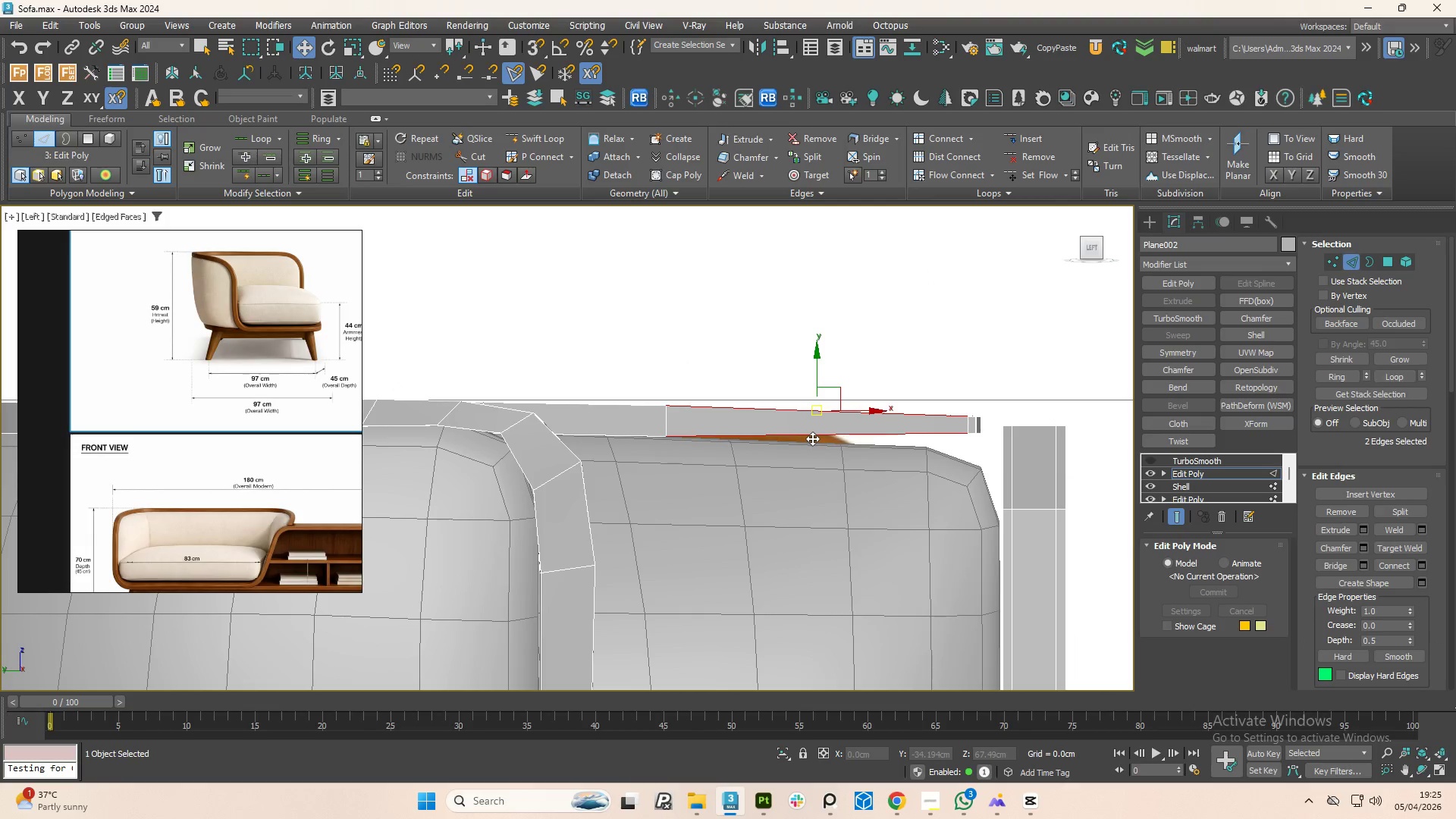 
double_click([812, 438])
 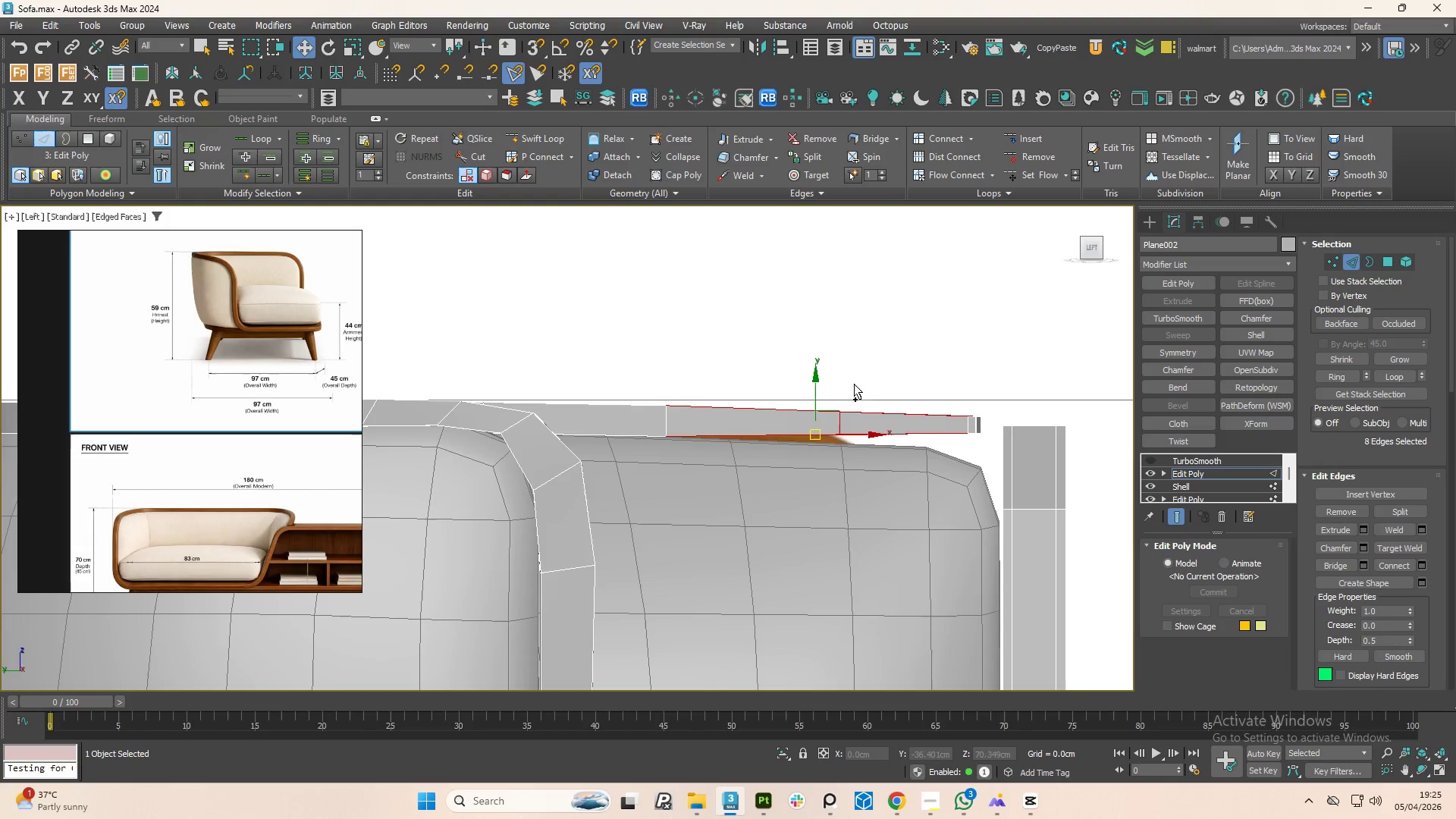 
hold_key(key=ControlLeft, duration=2.61)
left_click([947, 174])
 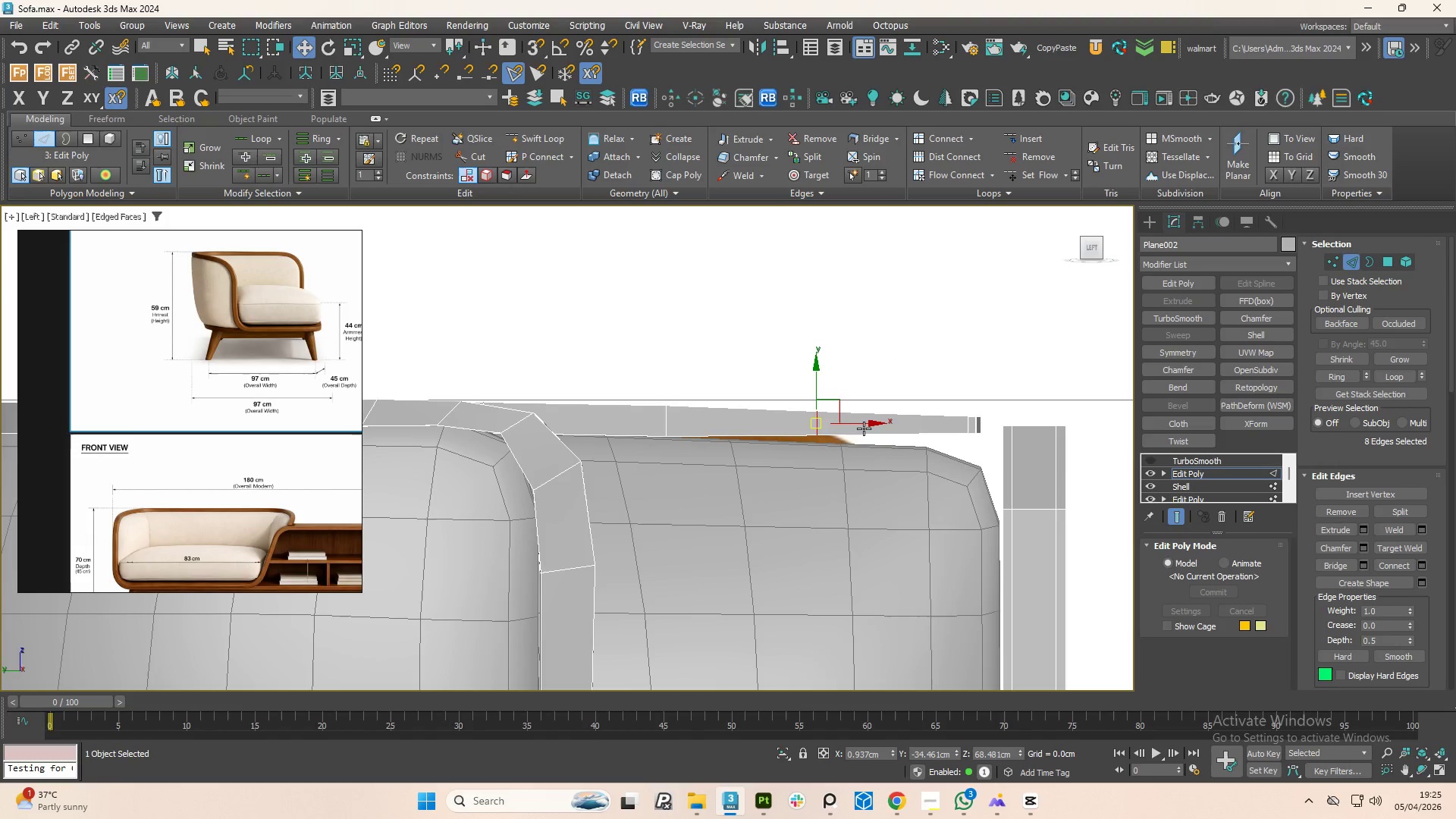 
left_click([874, 435])
 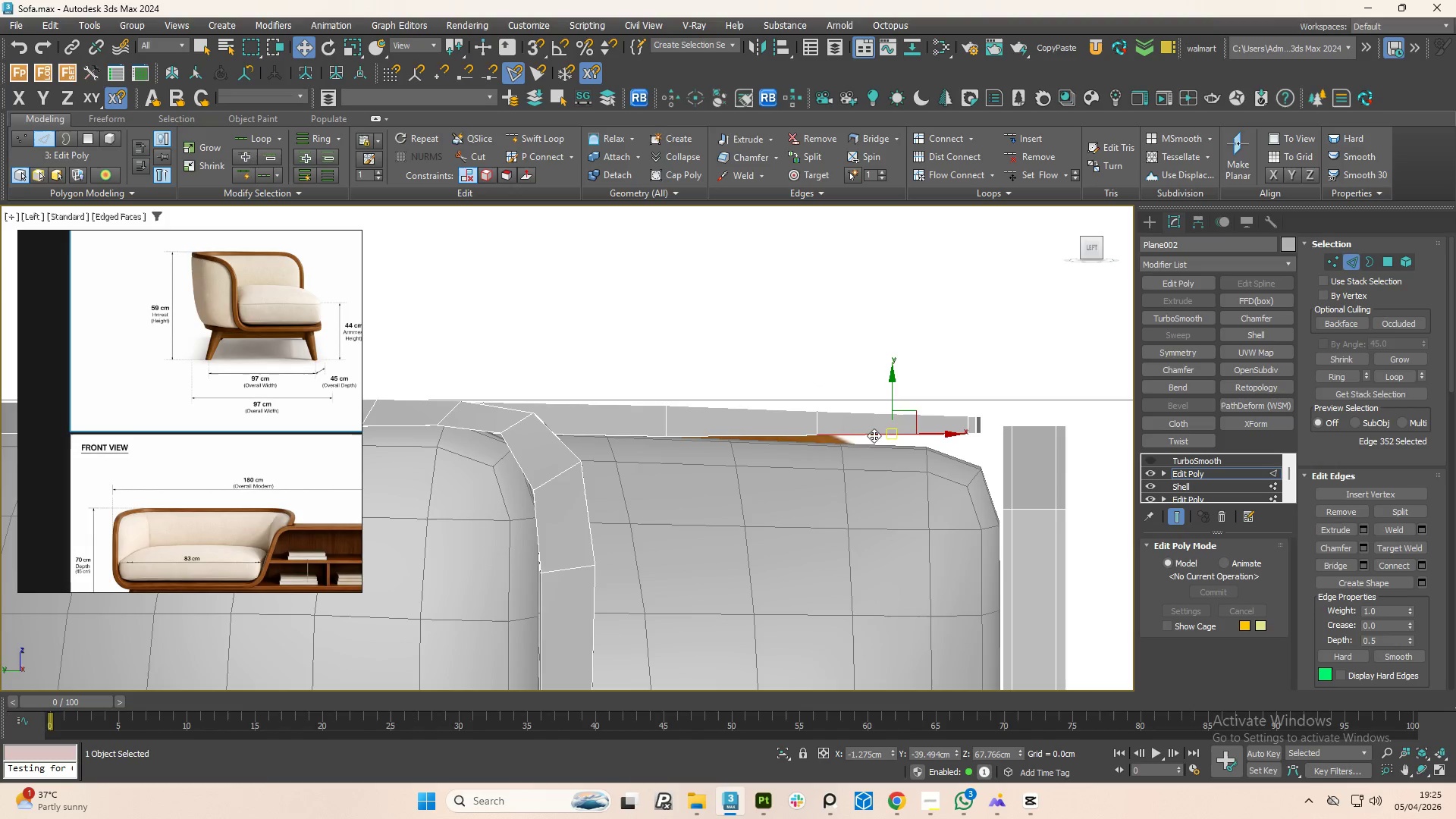 
hold_key(key=ControlLeft, duration=0.75)
left_click([888, 416])
 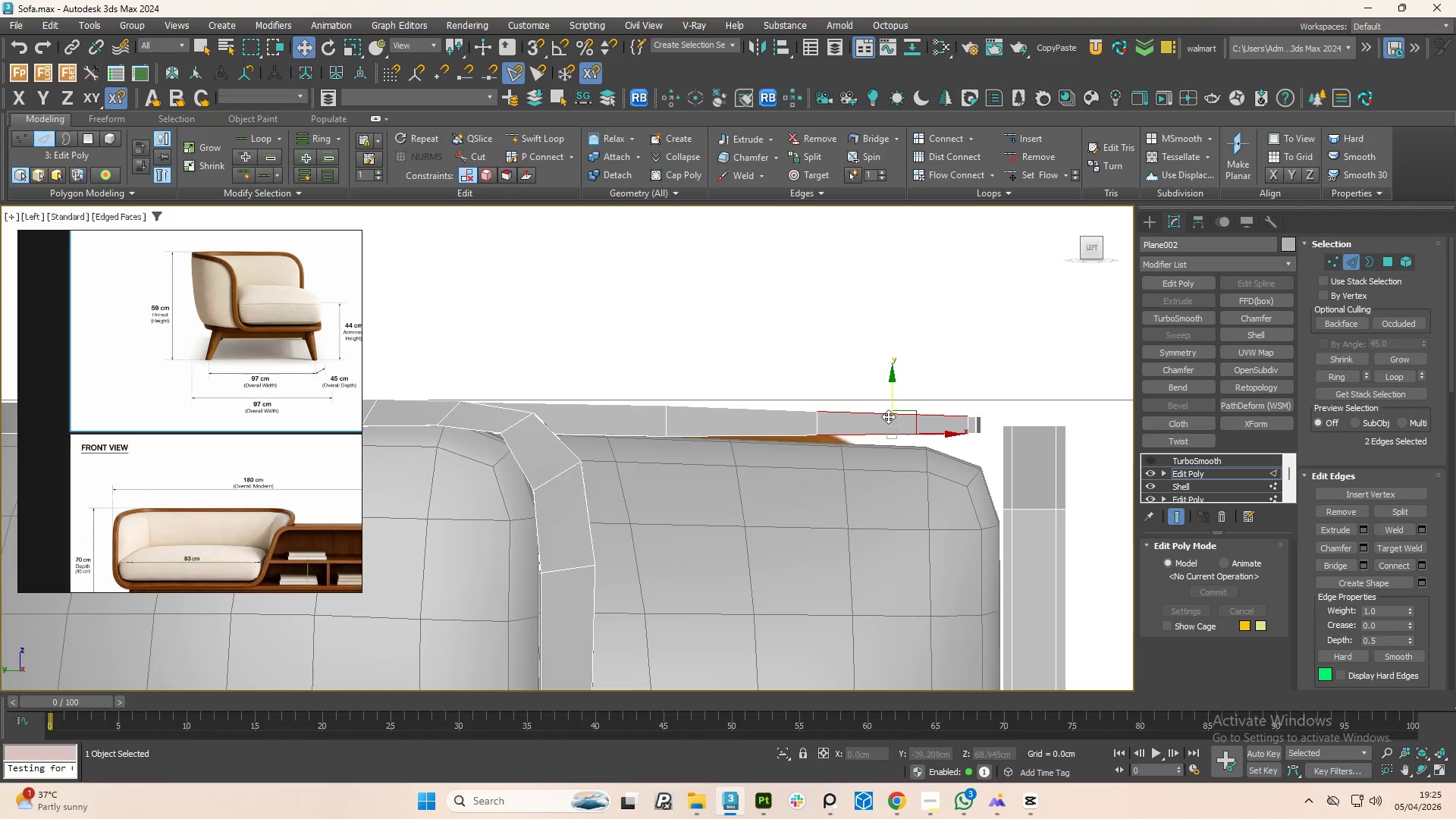 
double_click([888, 416])
 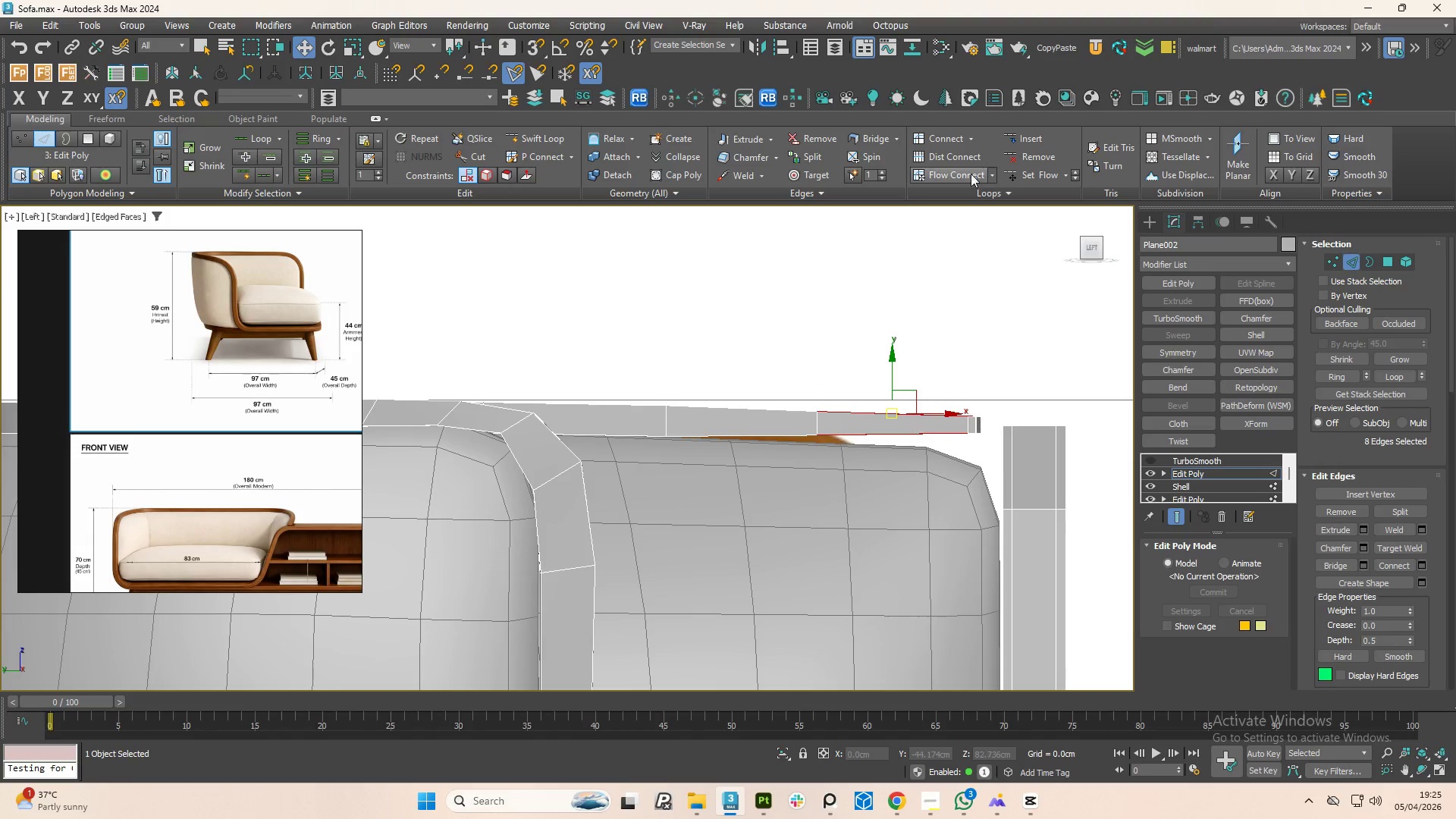 
left_click([965, 168])
 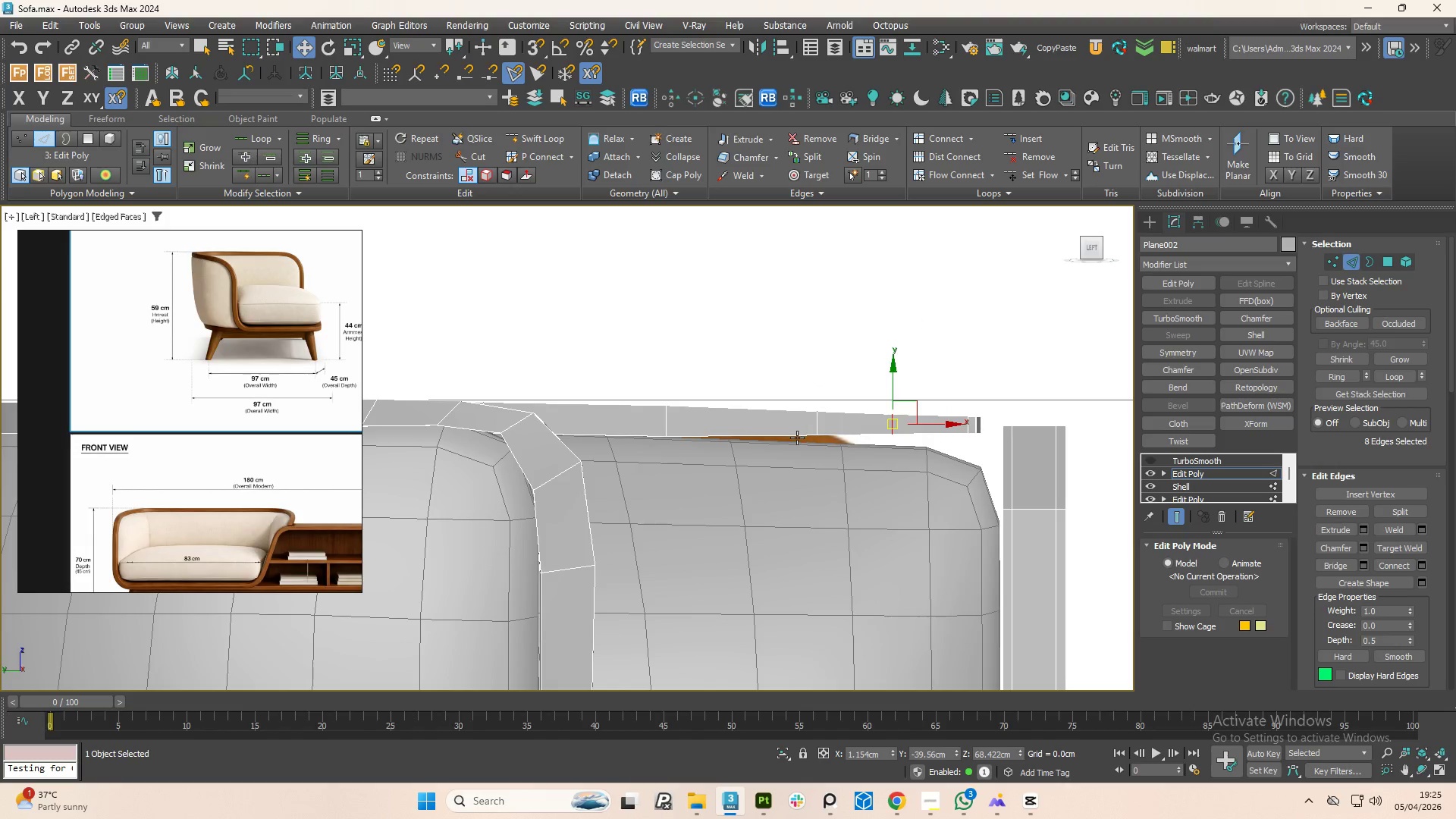 
hold_key(key=ControlLeft, duration=1.52)
left_click([770, 437])
 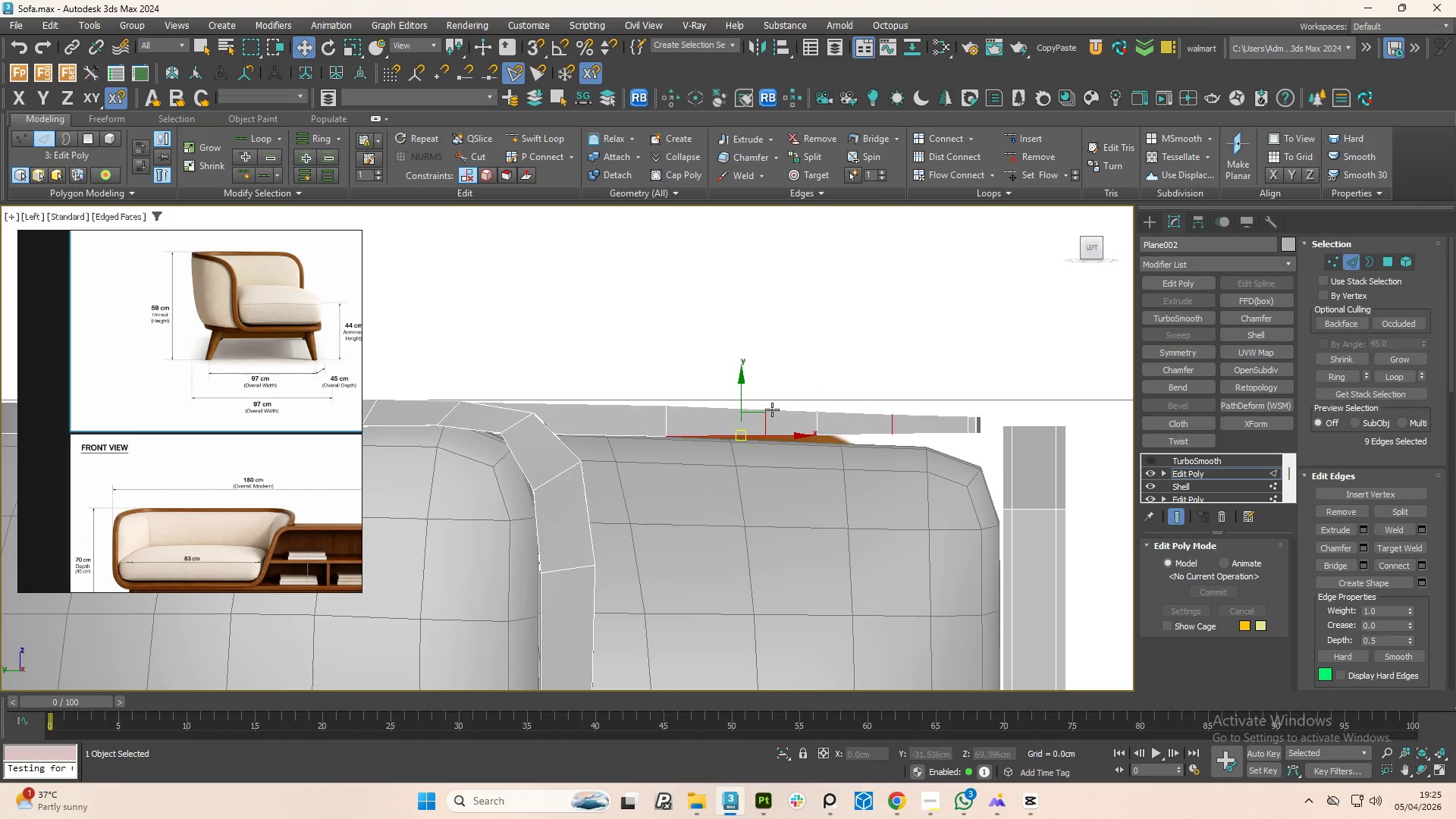 
left_click([772, 410])
 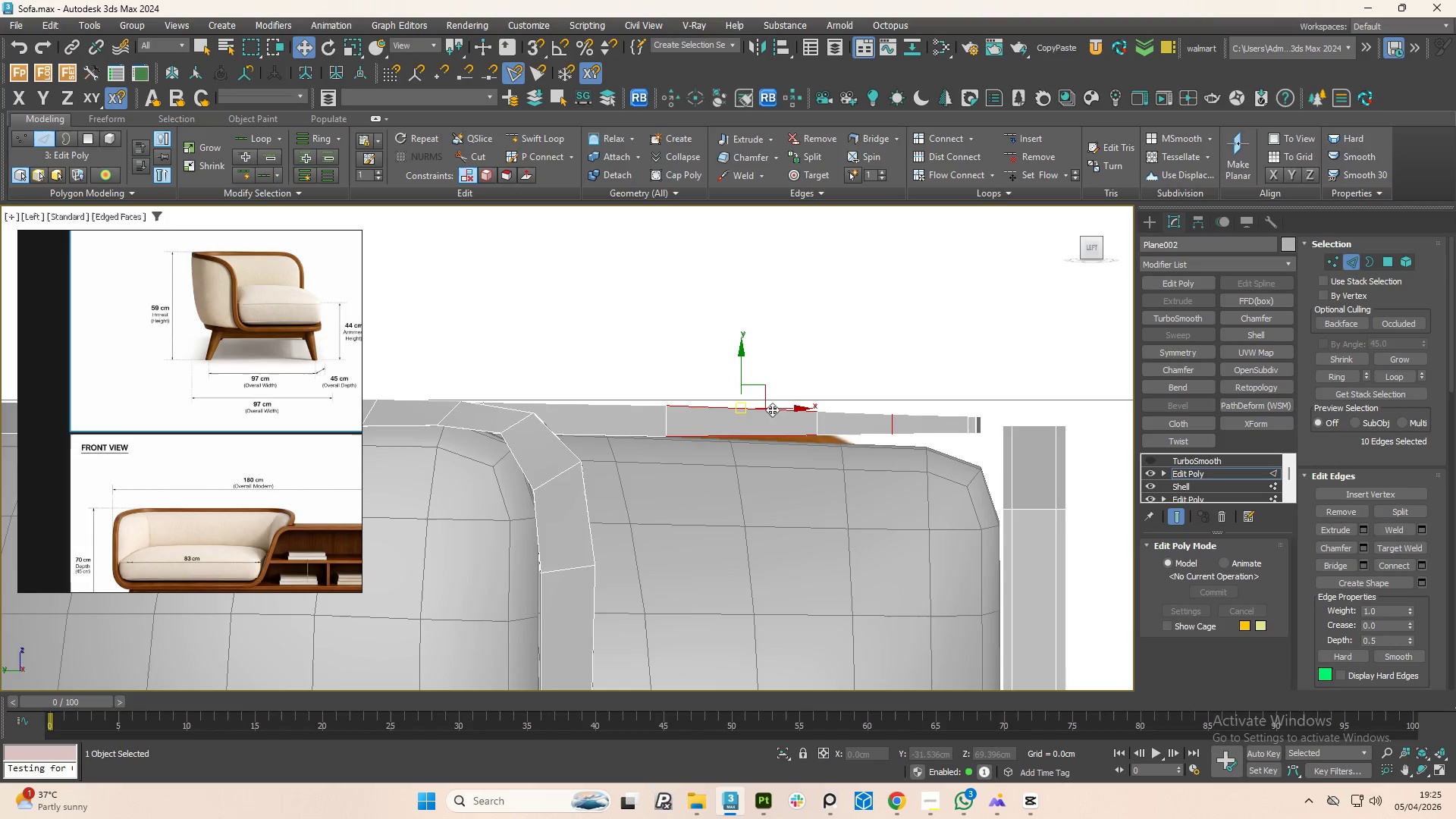 
double_click([772, 410])
 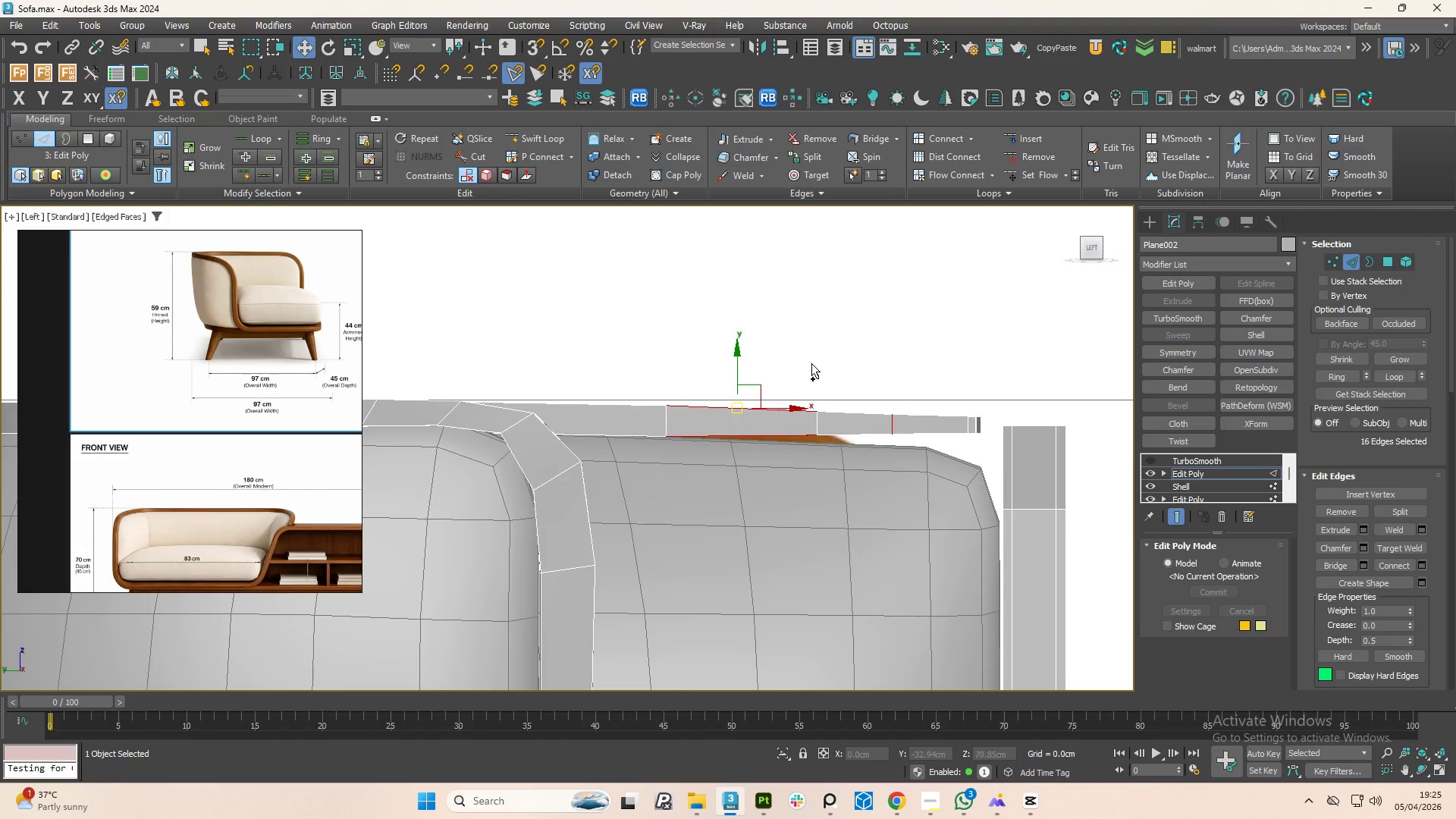 
left_click([959, 175])
 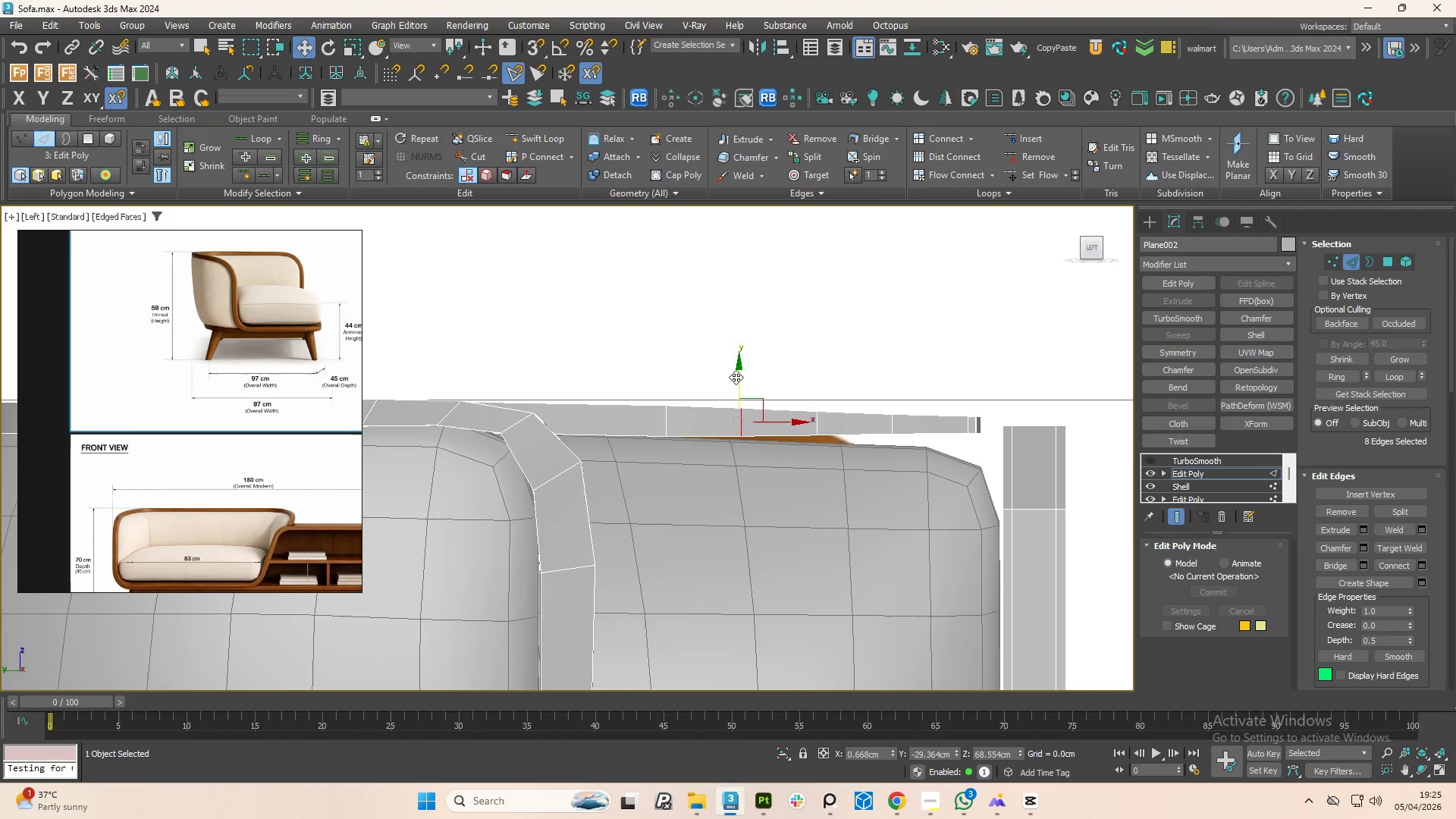 
left_click_drag(start_coordinate=[736, 378], to_coordinate=[738, 382])
 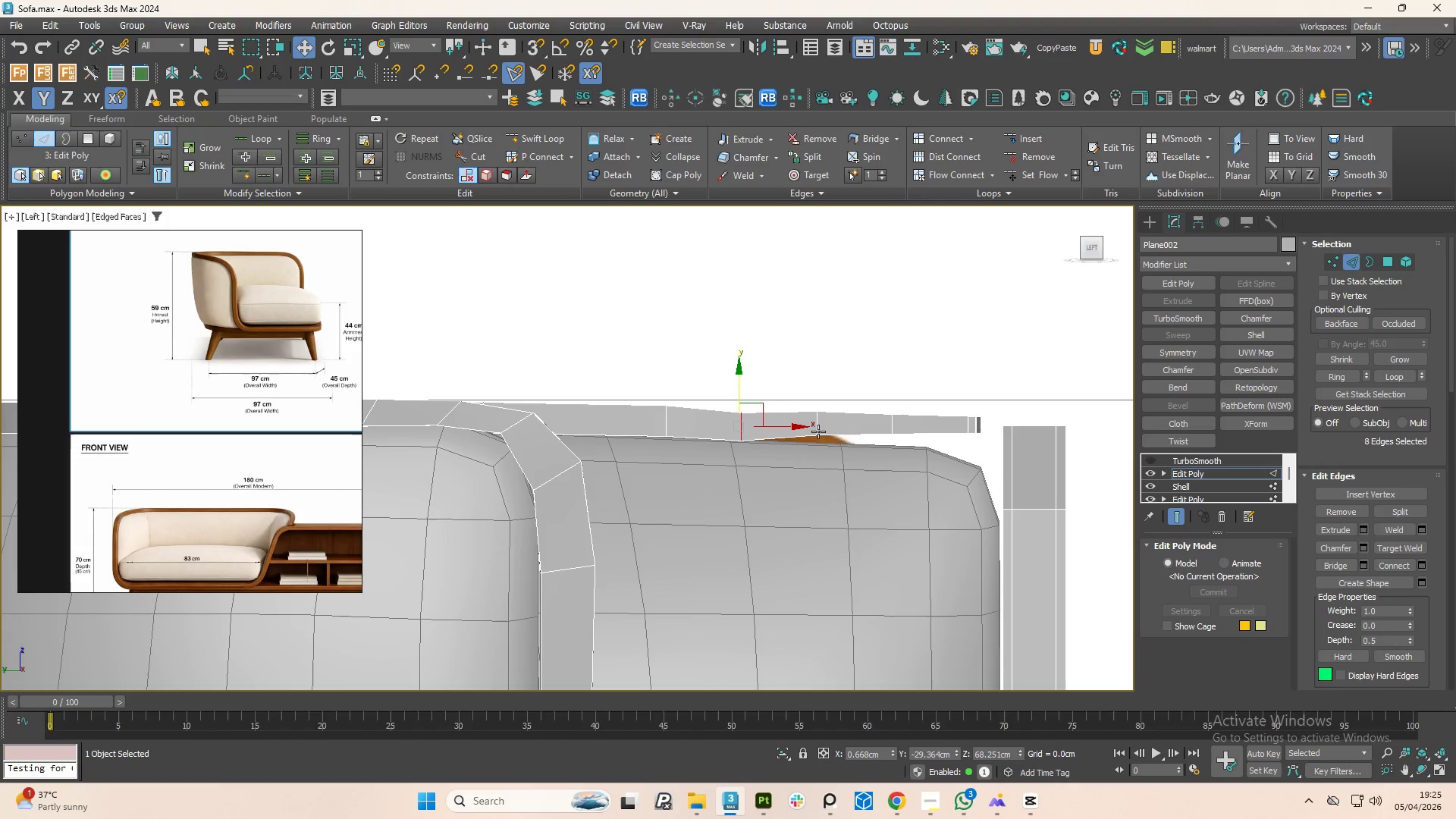 
double_click([817, 423])
 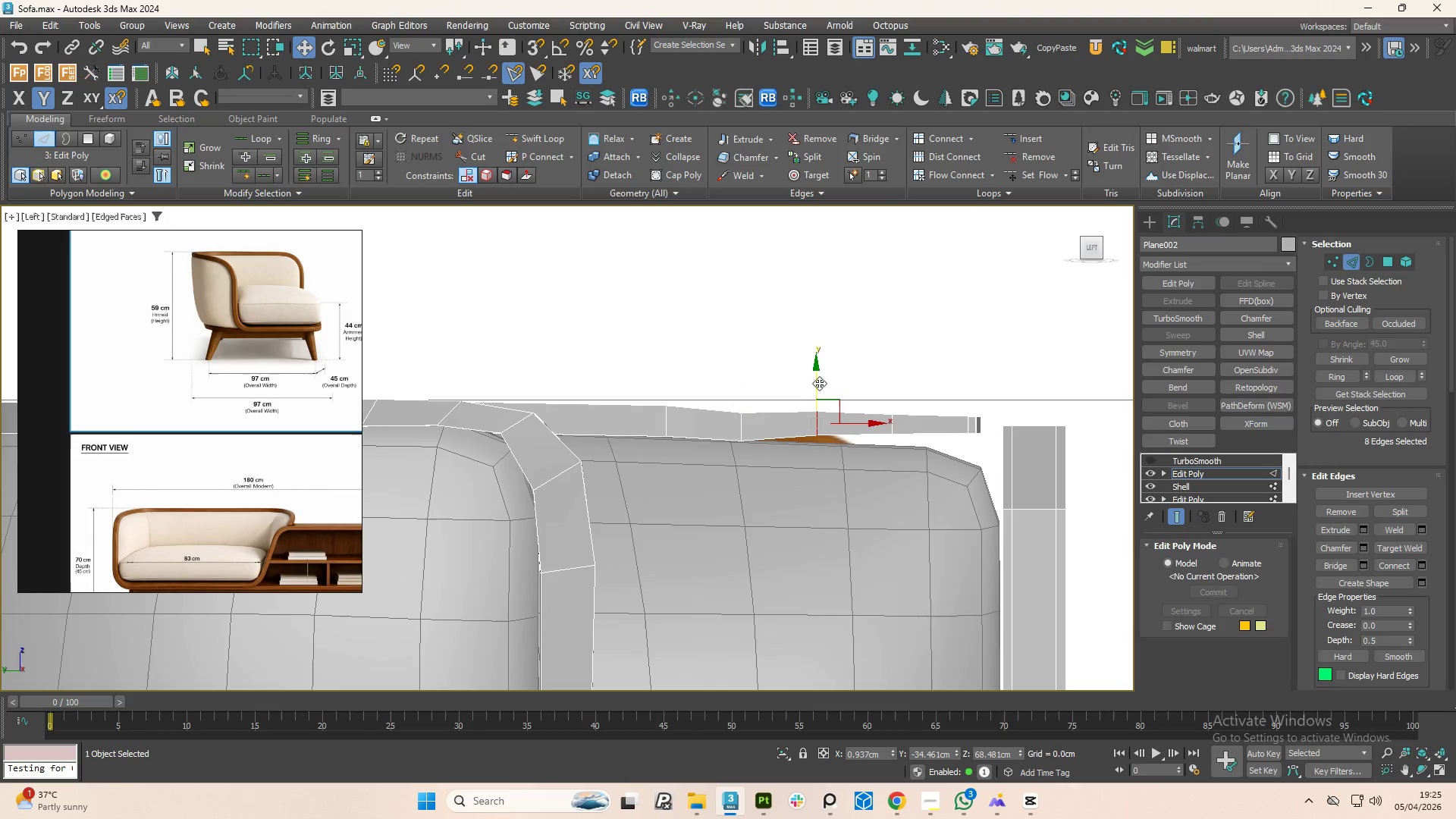 
left_click_drag(start_coordinate=[821, 382], to_coordinate=[821, 391])
 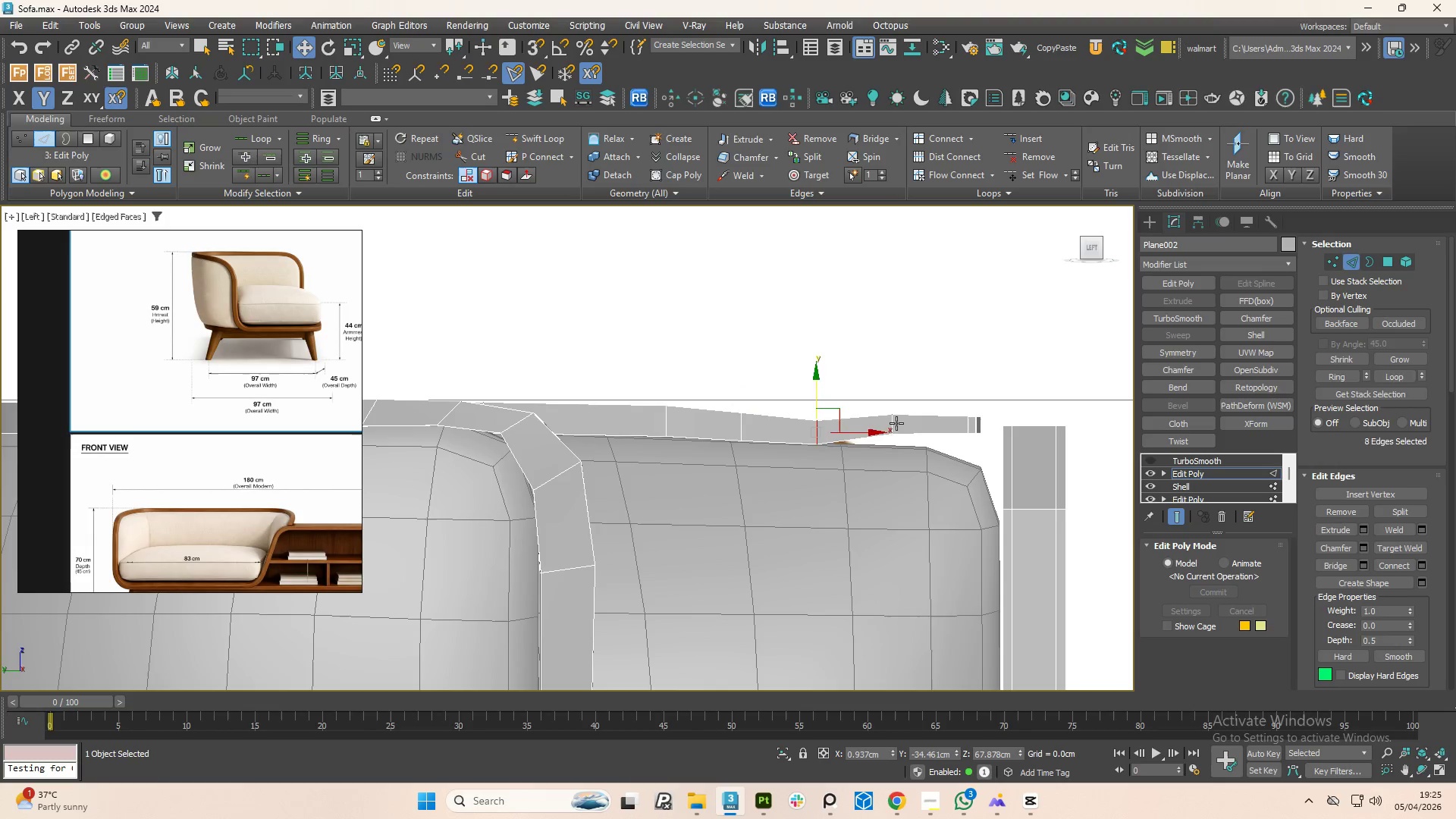 
double_click([896, 423])
 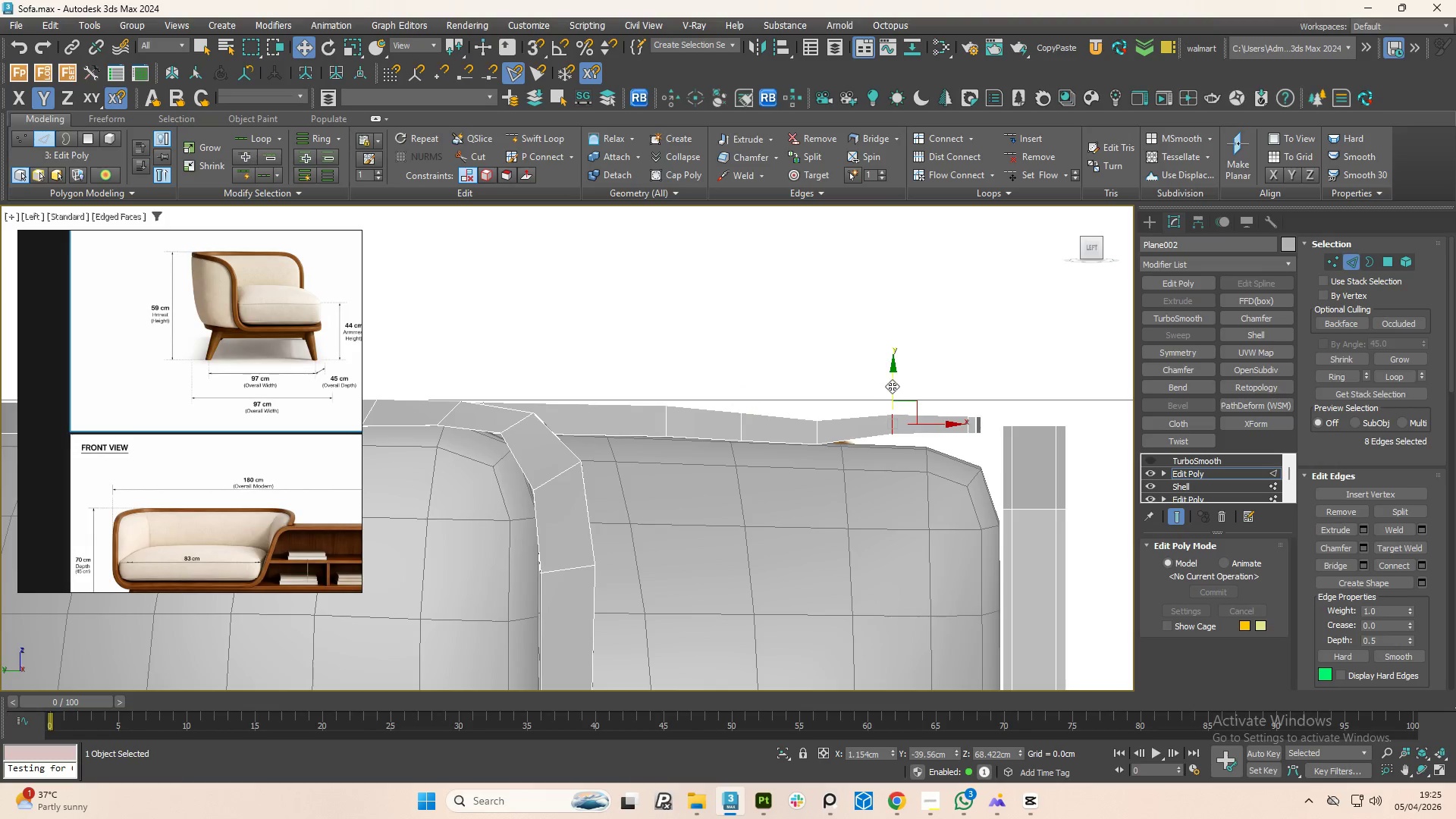 
left_click_drag(start_coordinate=[892, 386], to_coordinate=[895, 400])
 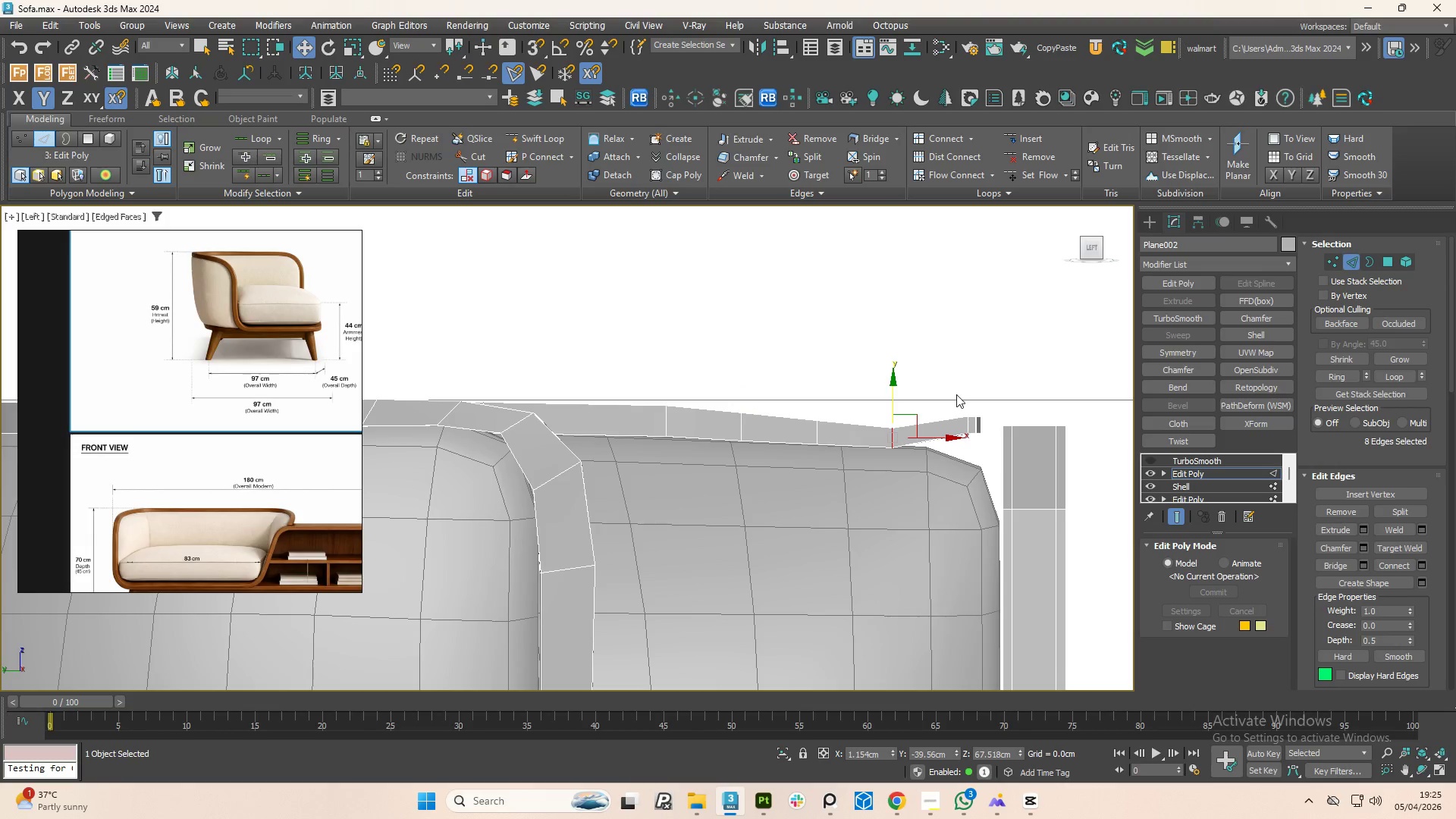 
key(1)
 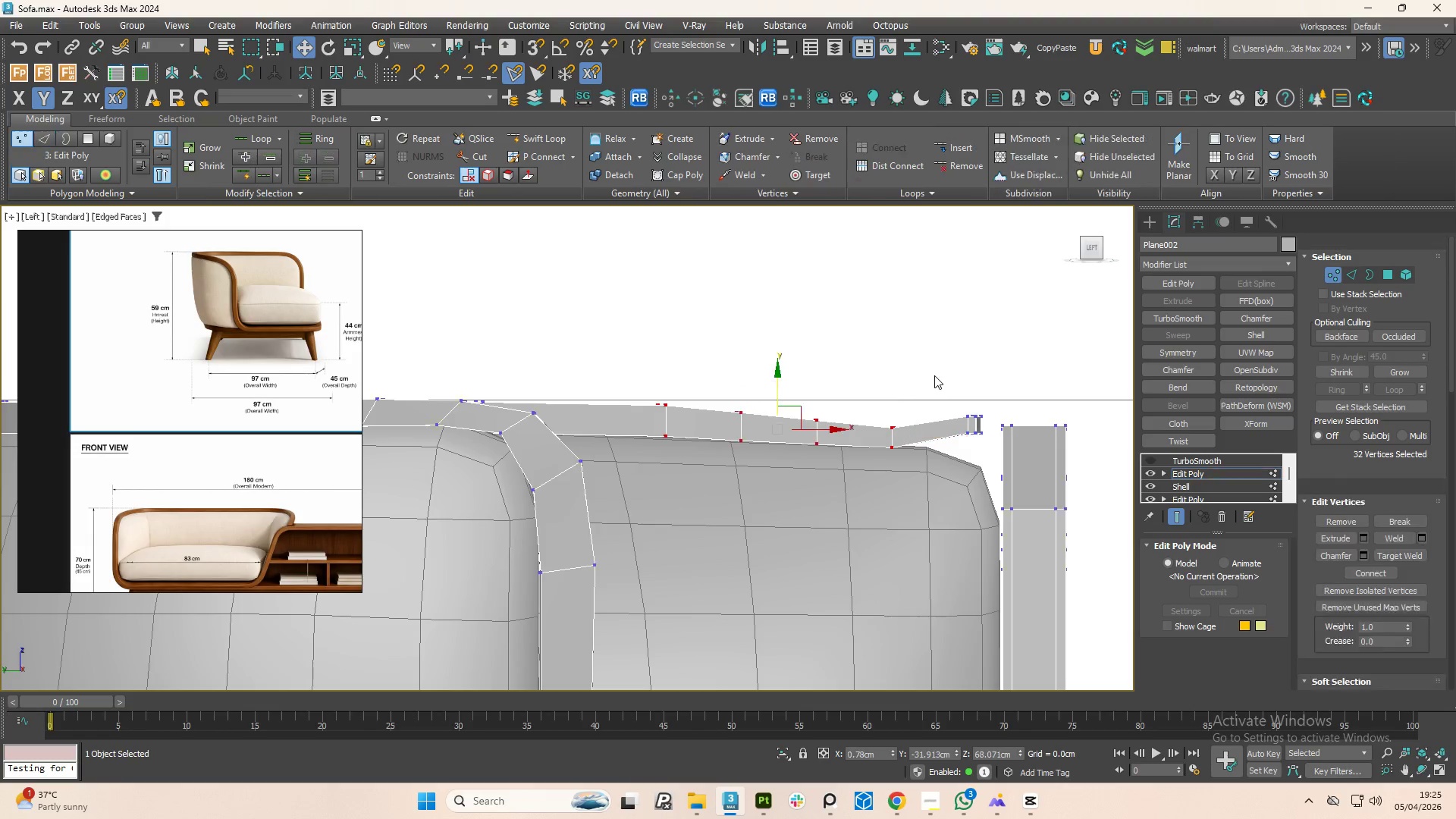 
left_click_drag(start_coordinate=[934, 375], to_coordinate=[990, 452])
 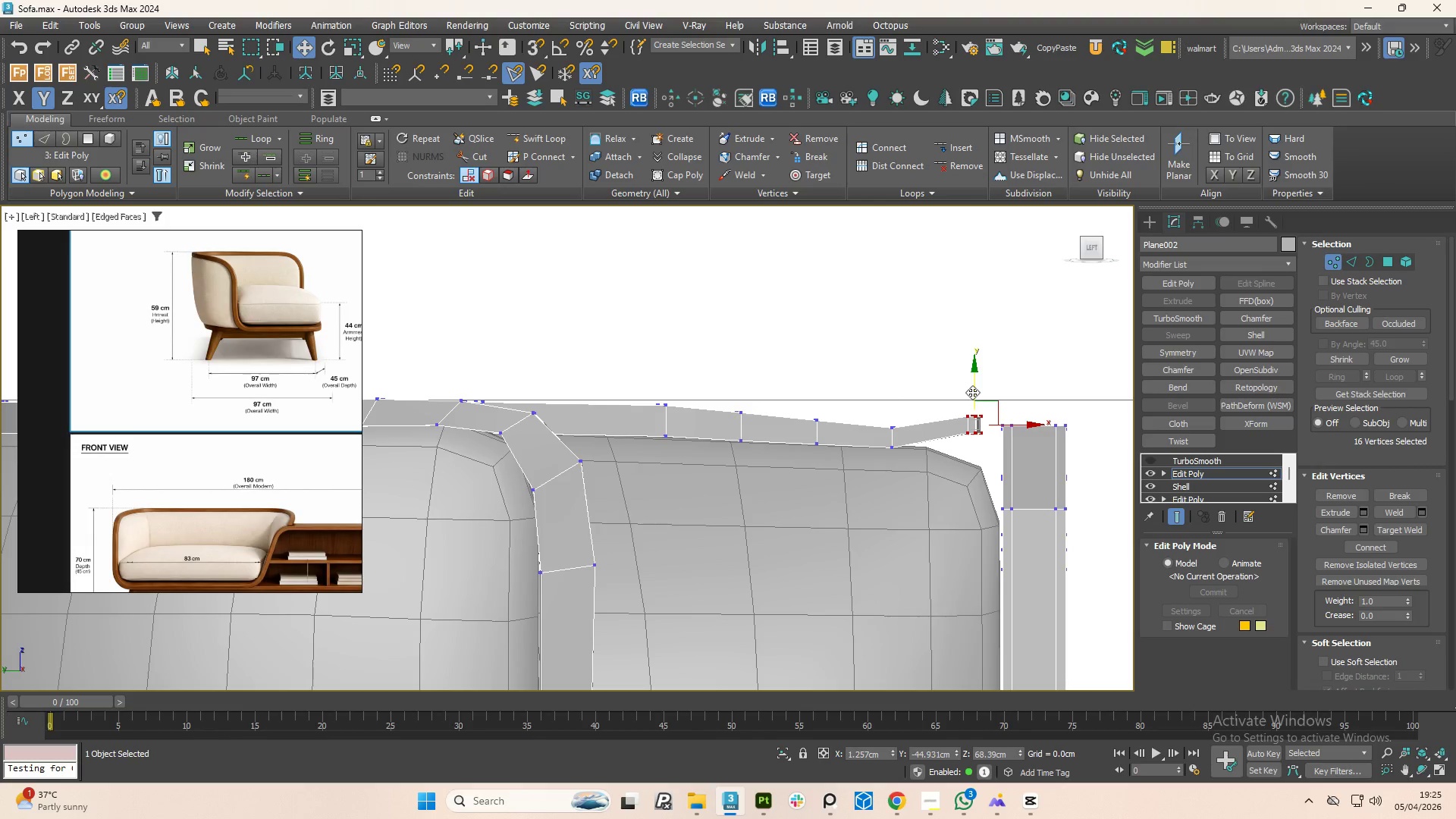 
left_click_drag(start_coordinate=[972, 391], to_coordinate=[977, 406])
 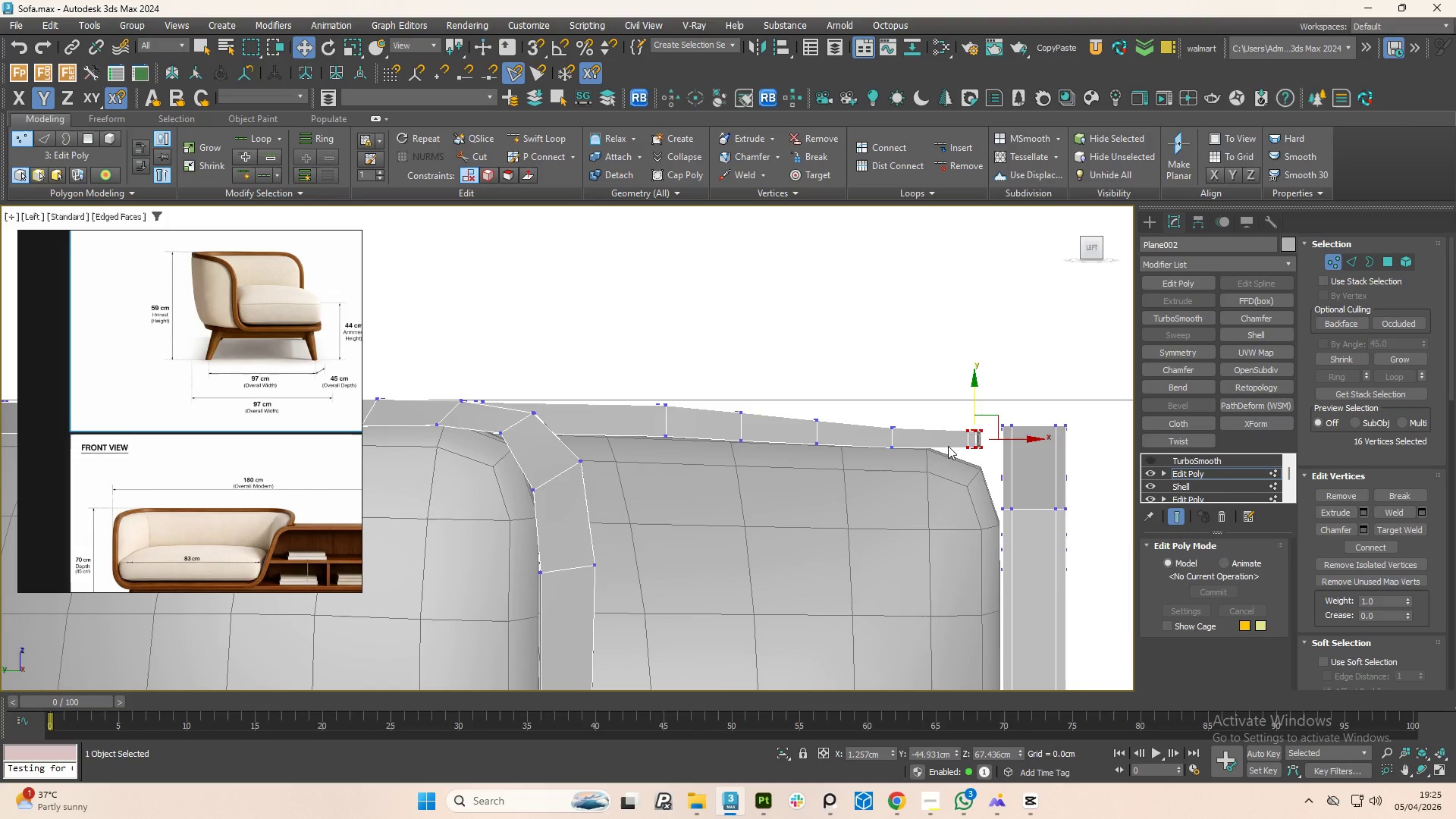 
scroll: coordinate [972, 444], scroll_direction: up, amount: 3.0
 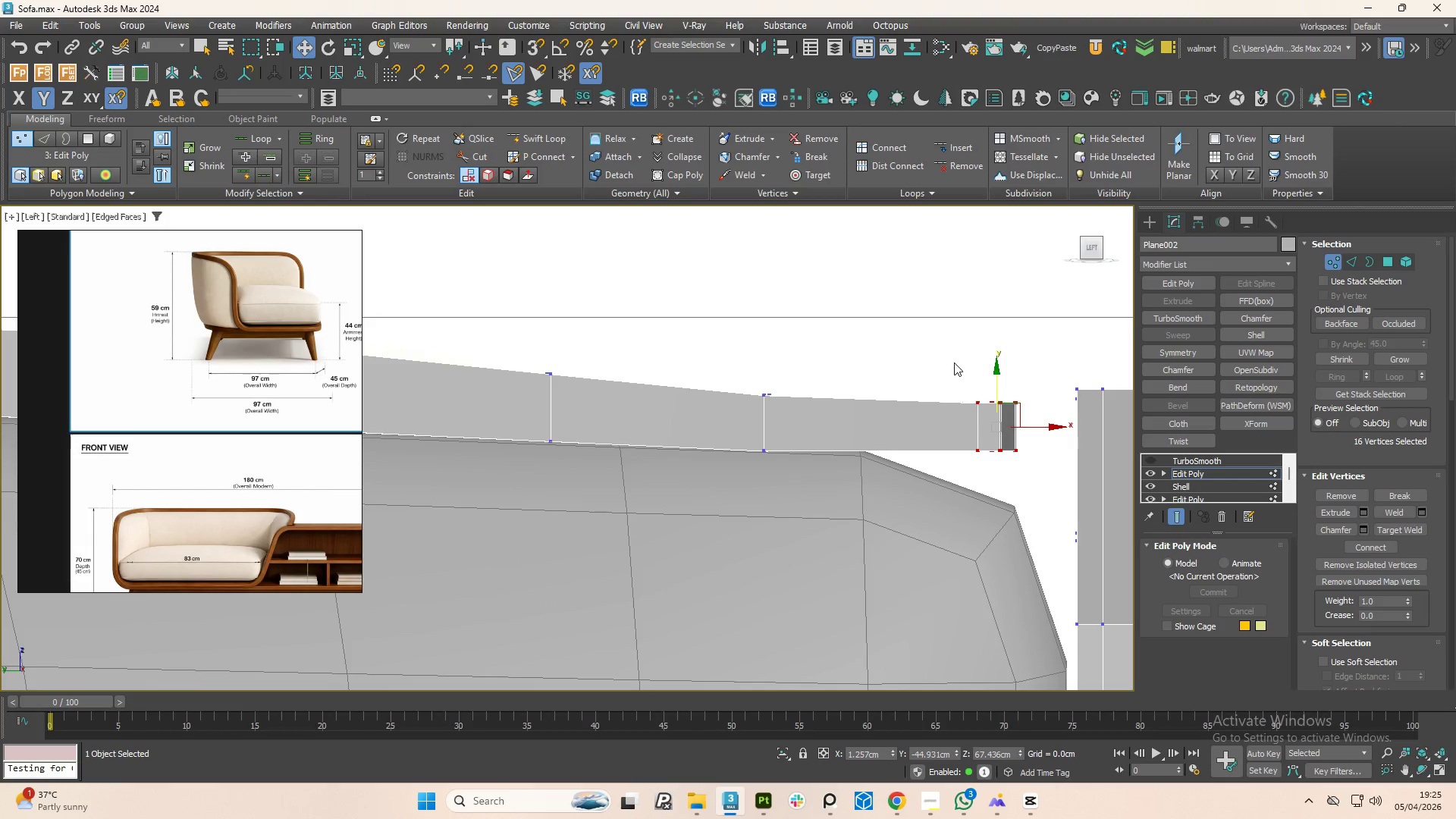 
left_click_drag(start_coordinate=[952, 361], to_coordinate=[993, 485])
 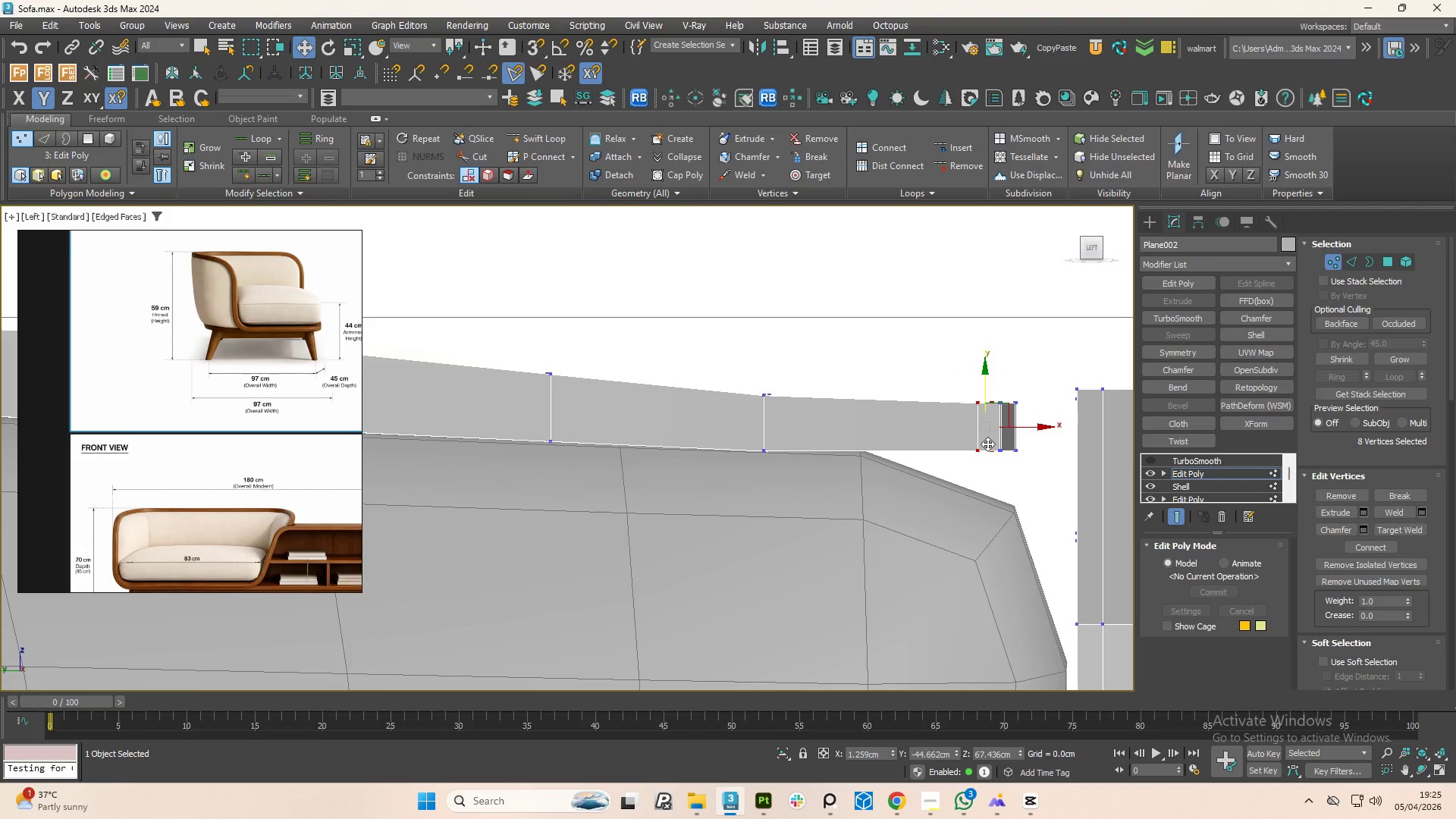 
hold_key(key=AltLeft, duration=1.41)
 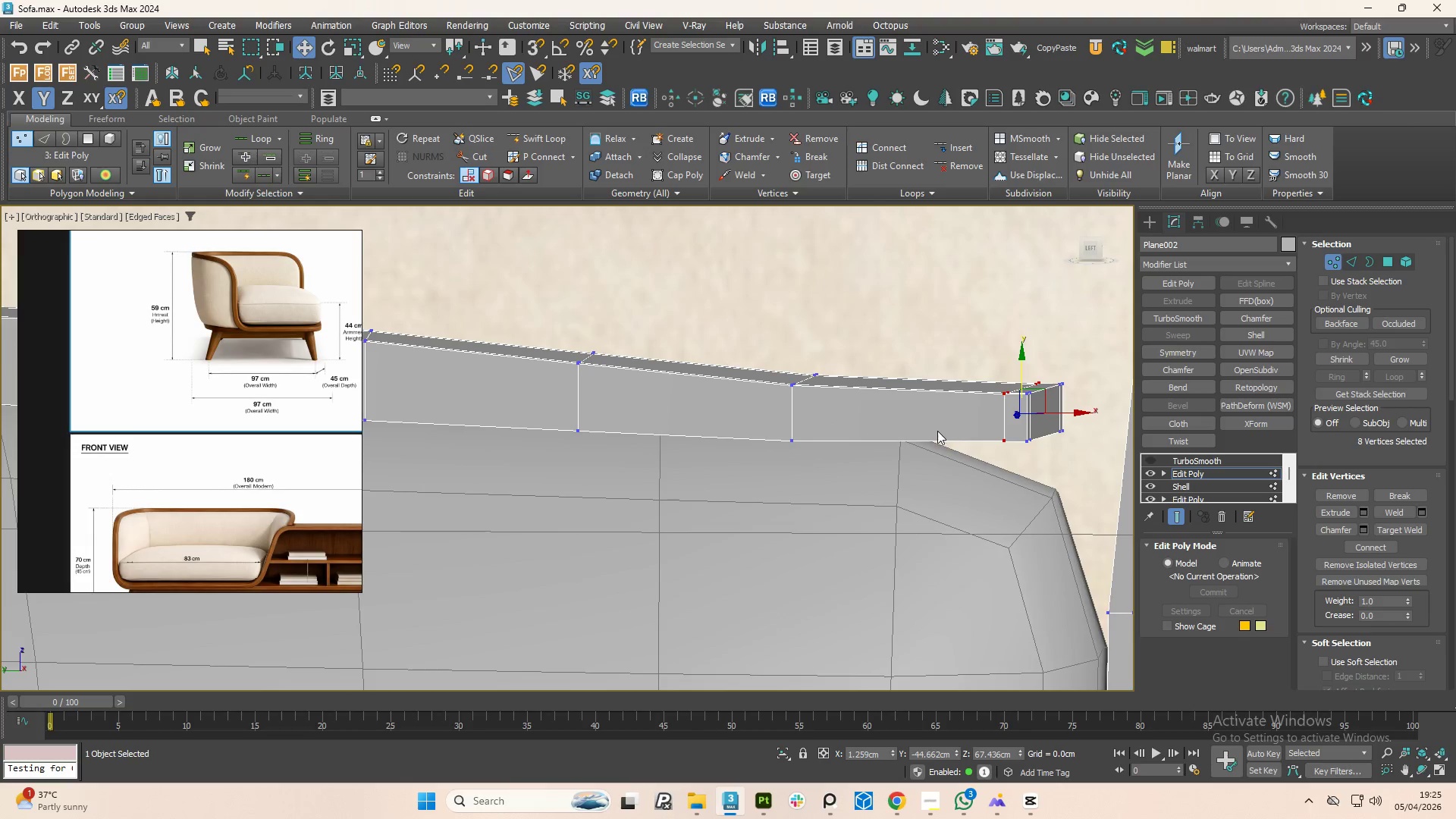 
key(Alt+1)
 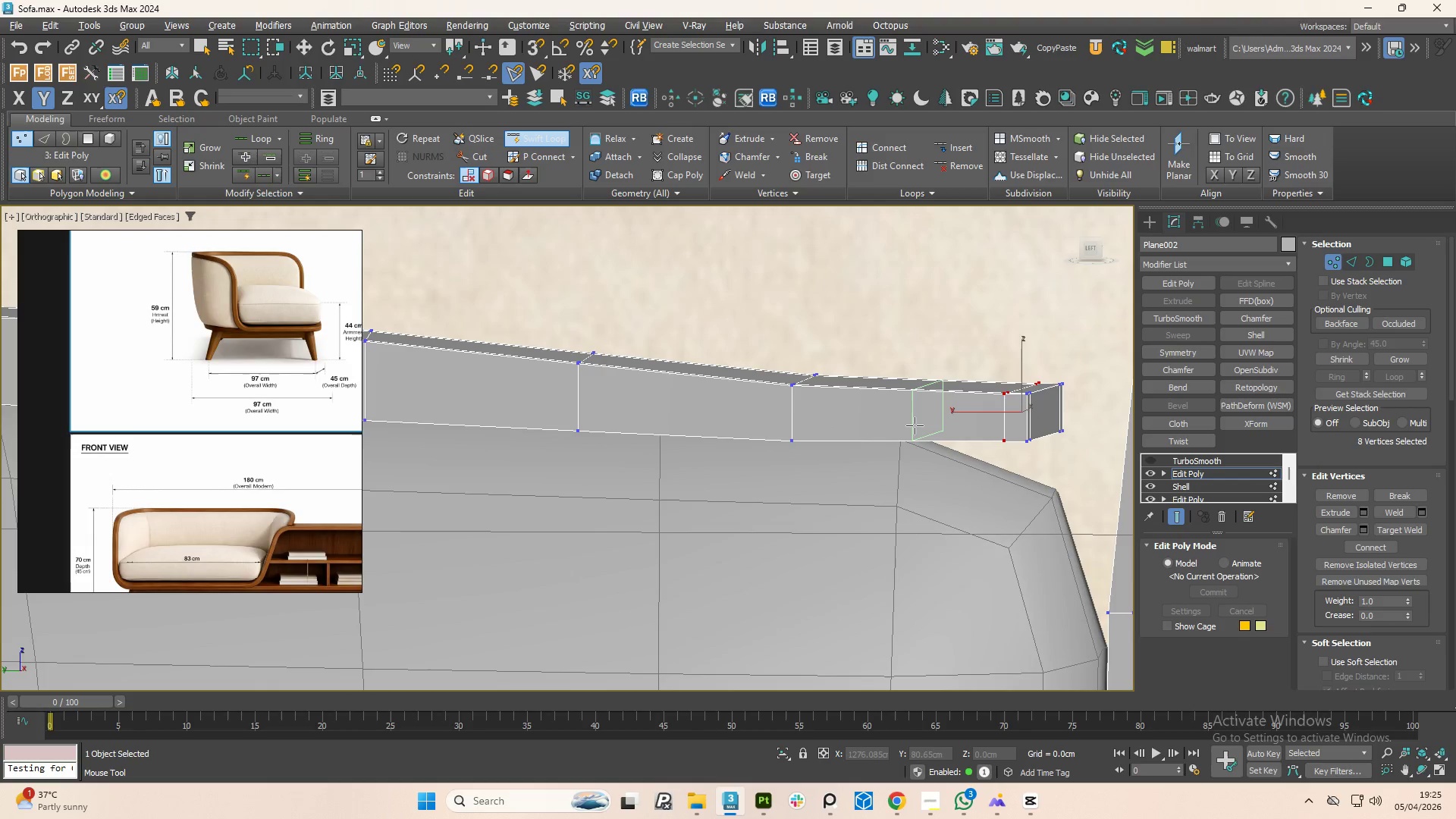 
left_click([918, 425])
 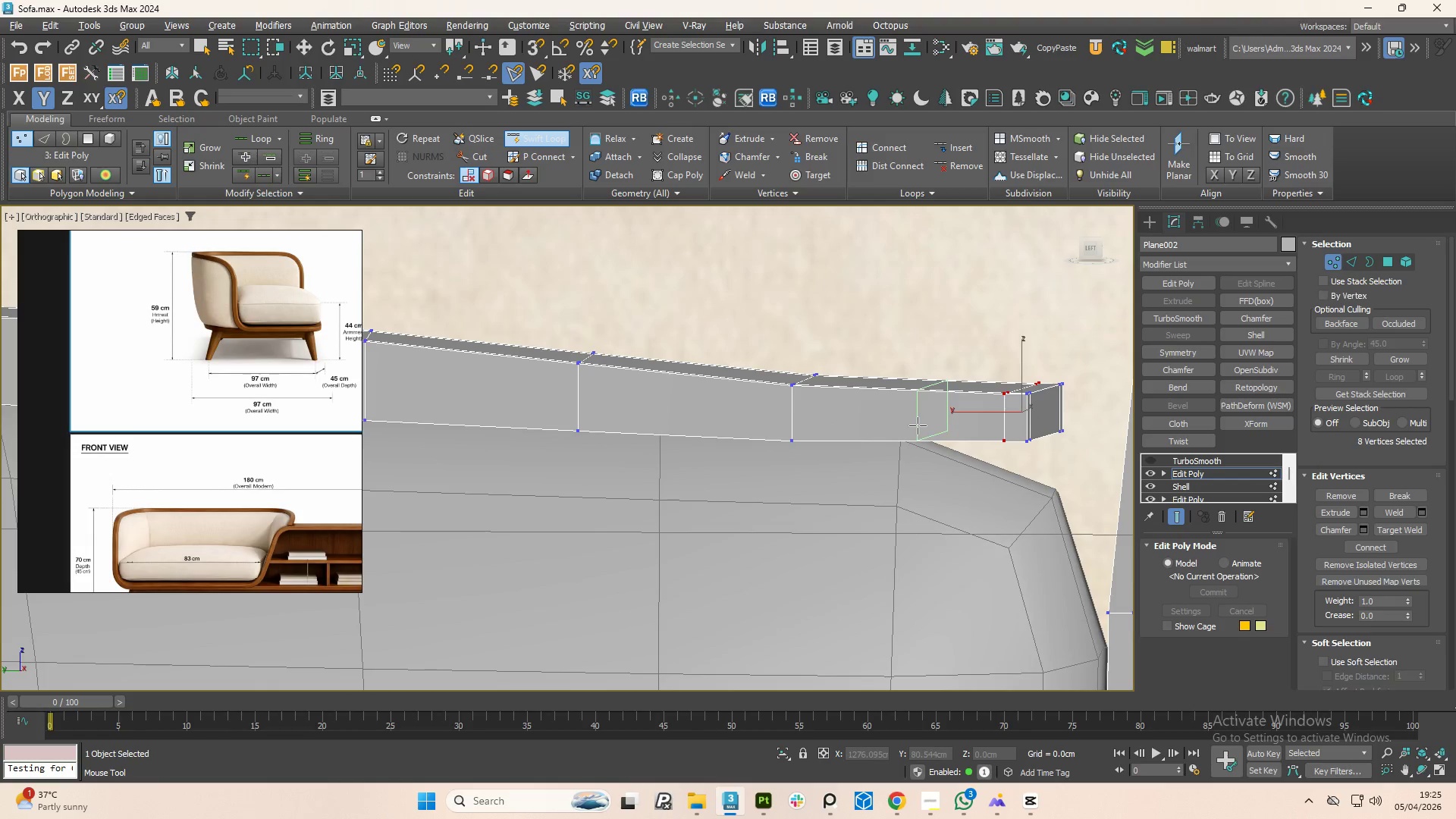 
right_click([918, 425])
 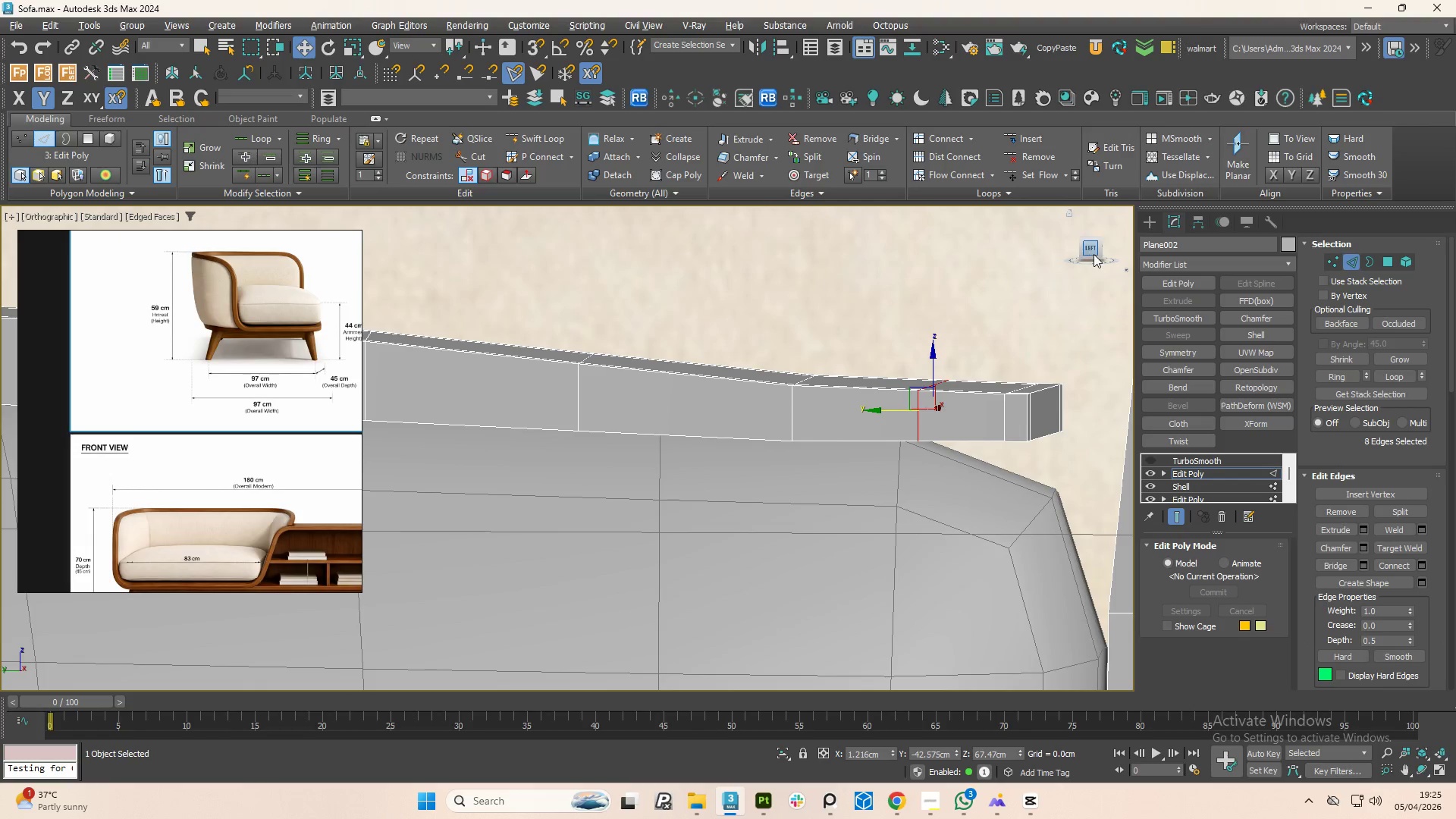 
left_click([1090, 248])
 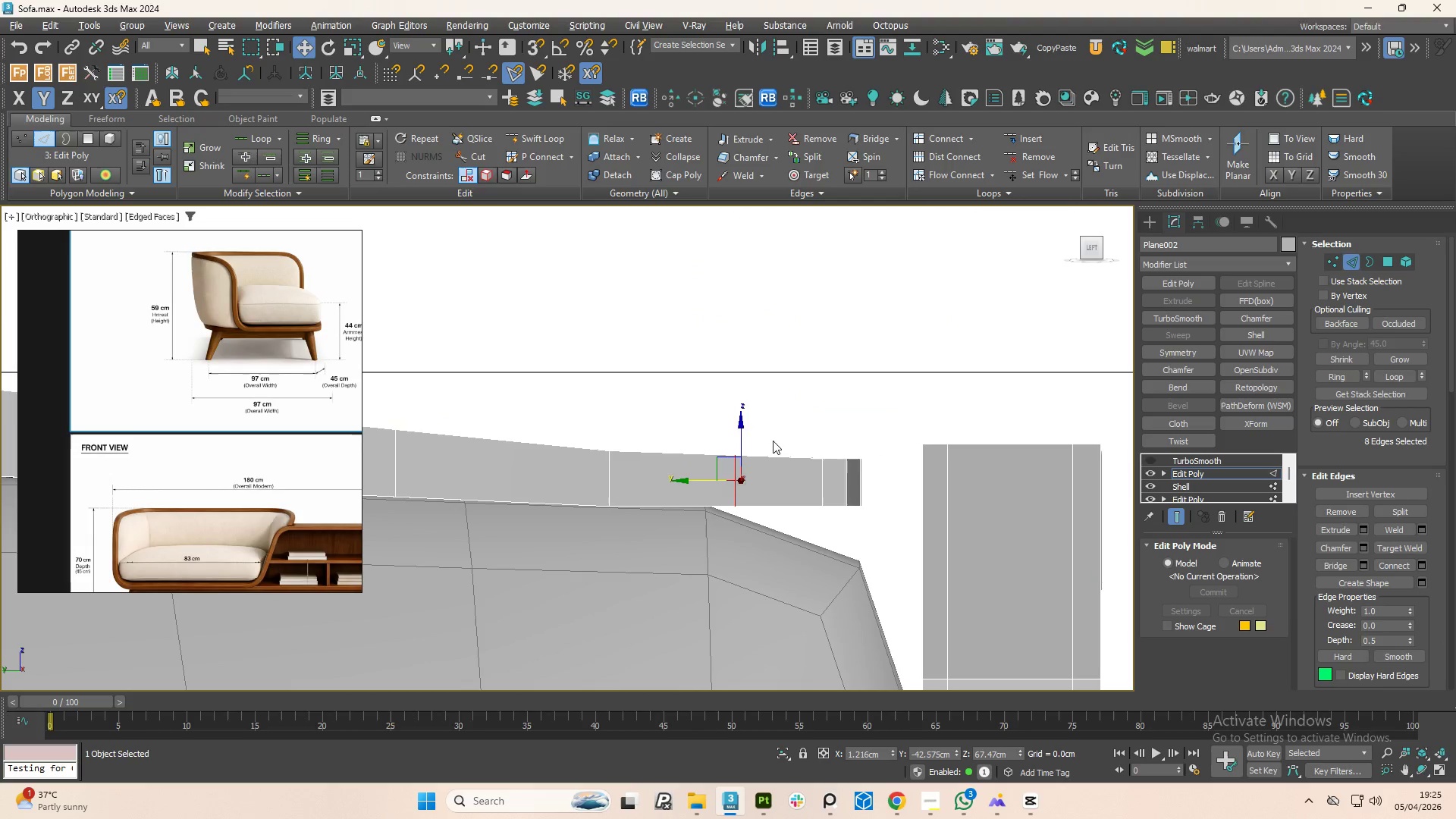 
left_click_drag(start_coordinate=[744, 426], to_coordinate=[746, 431])
 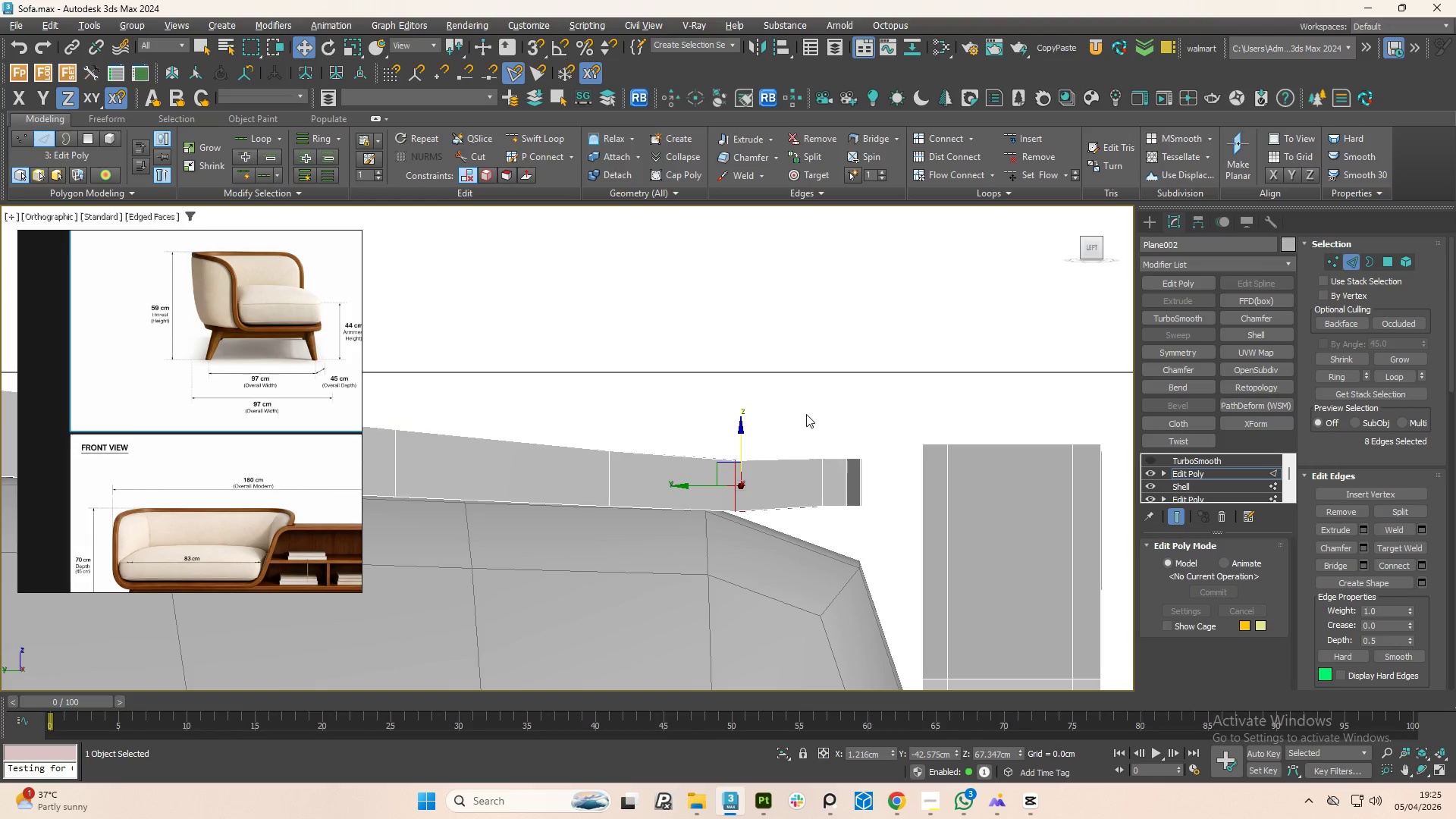 
left_click_drag(start_coordinate=[806, 414], to_coordinate=[836, 533])
 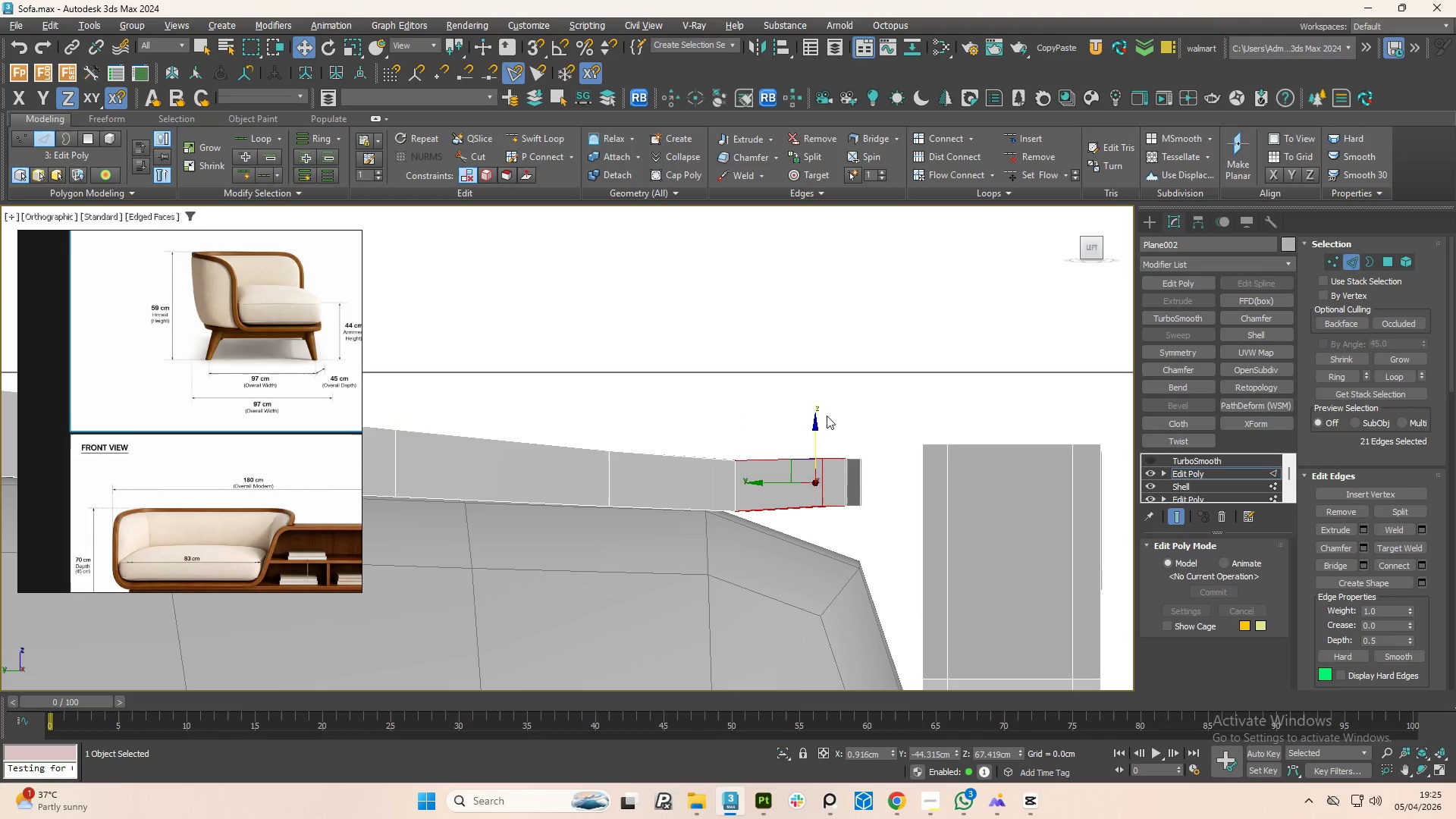 
key(1)
 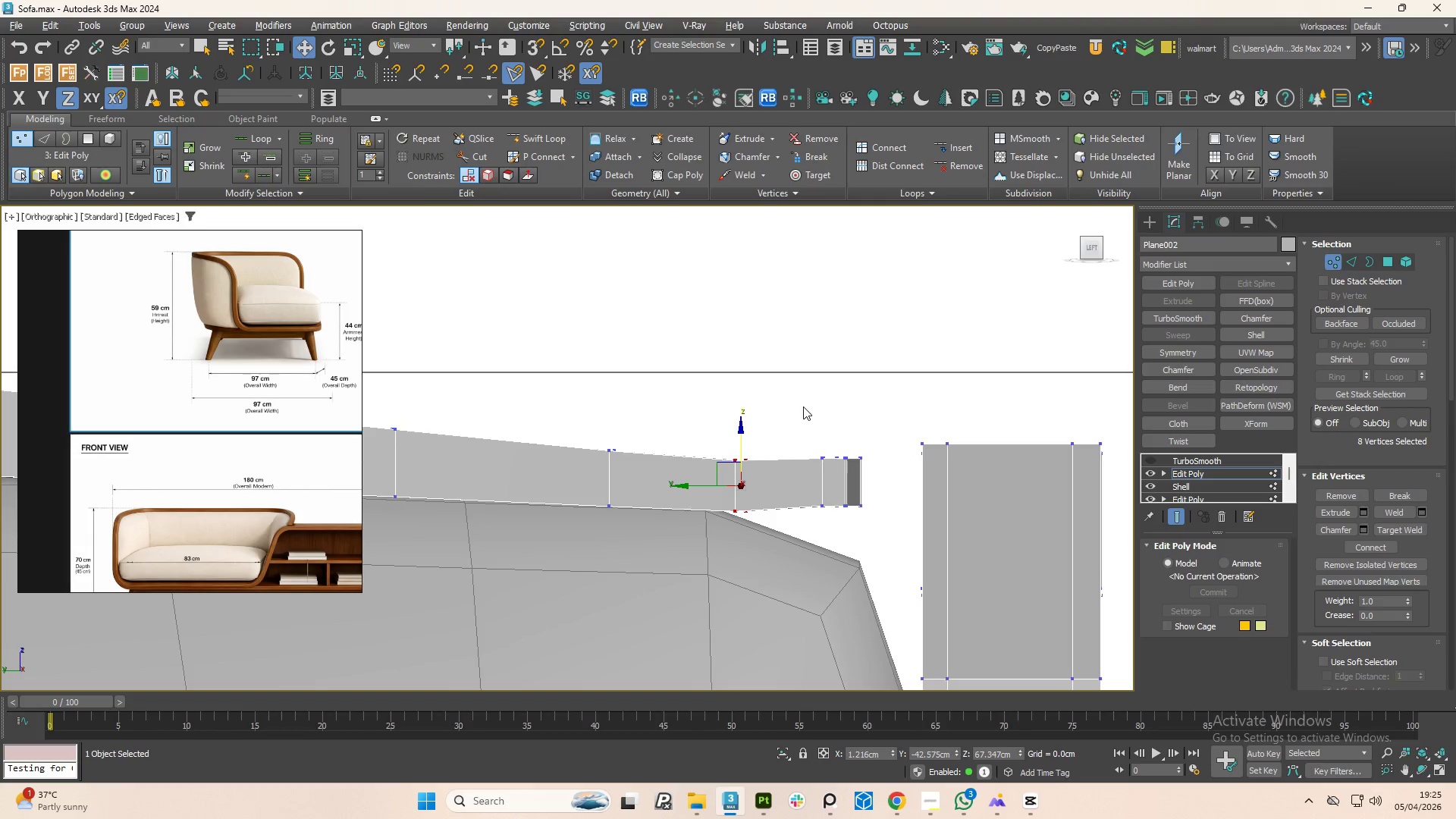 
left_click_drag(start_coordinate=[803, 406], to_coordinate=[881, 551])
 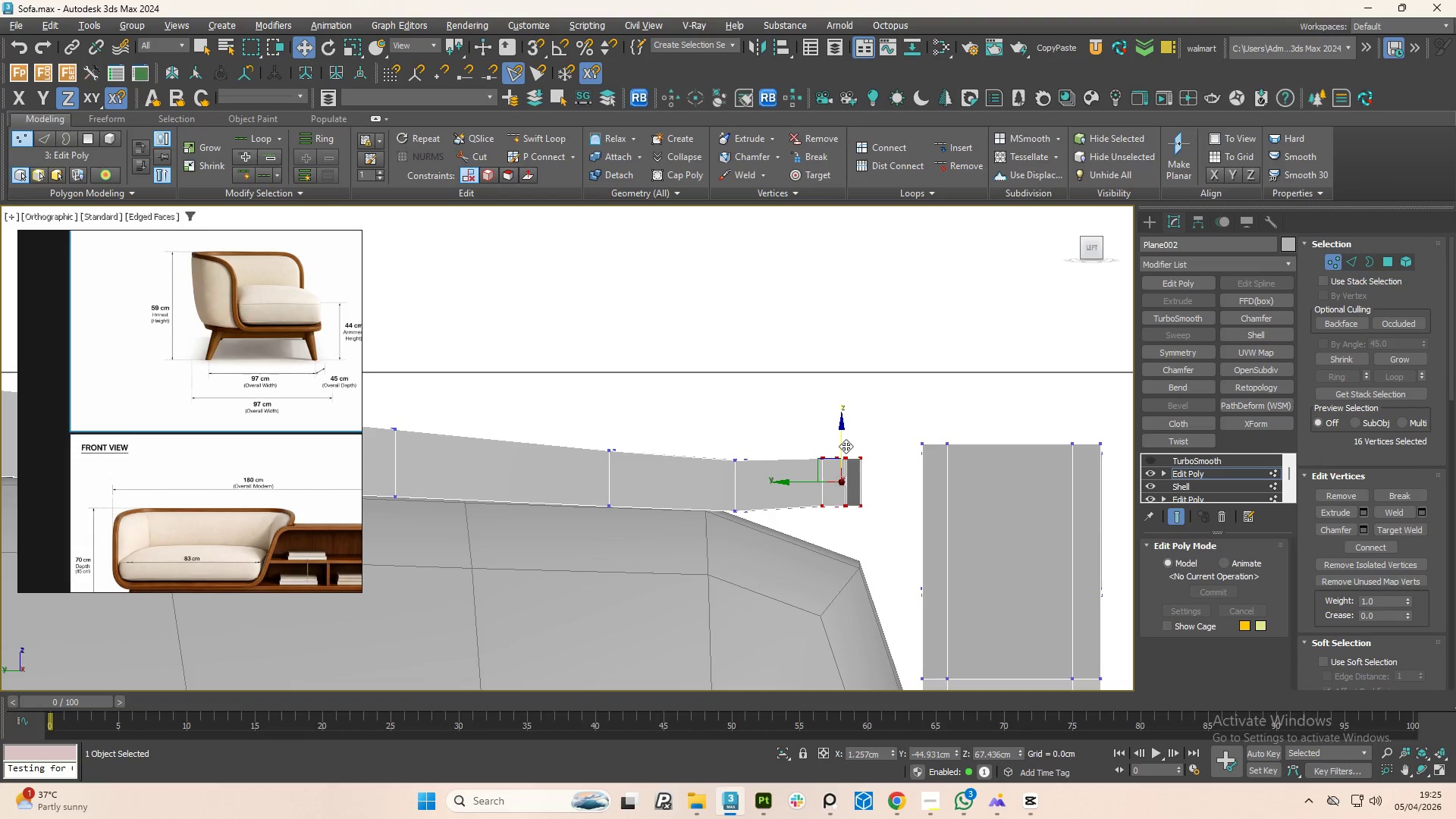 
left_click_drag(start_coordinate=[841, 443], to_coordinate=[848, 482])
 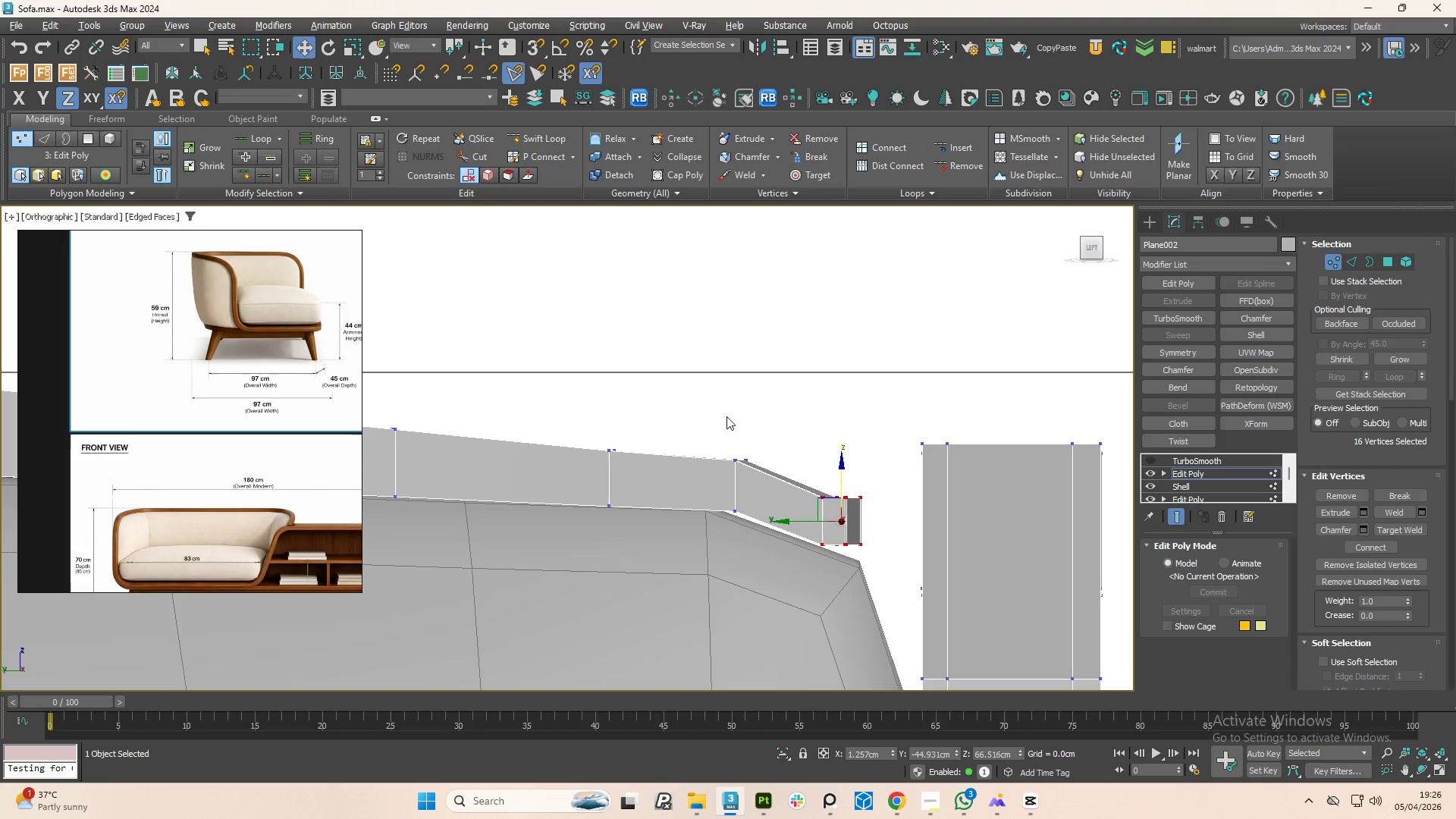 
left_click_drag(start_coordinate=[718, 414], to_coordinate=[762, 536])
 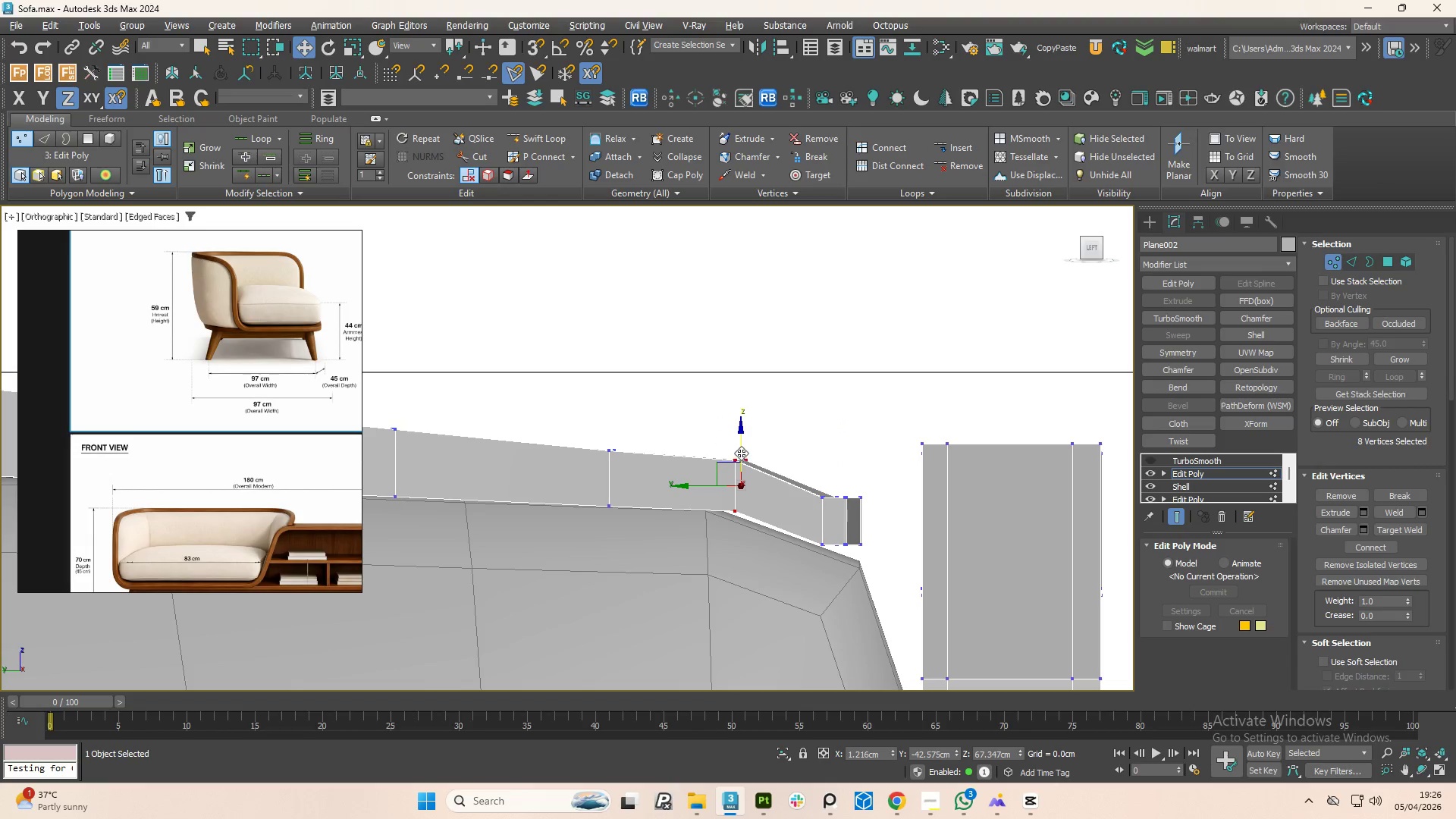 
left_click_drag(start_coordinate=[741, 450], to_coordinate=[742, 459])
 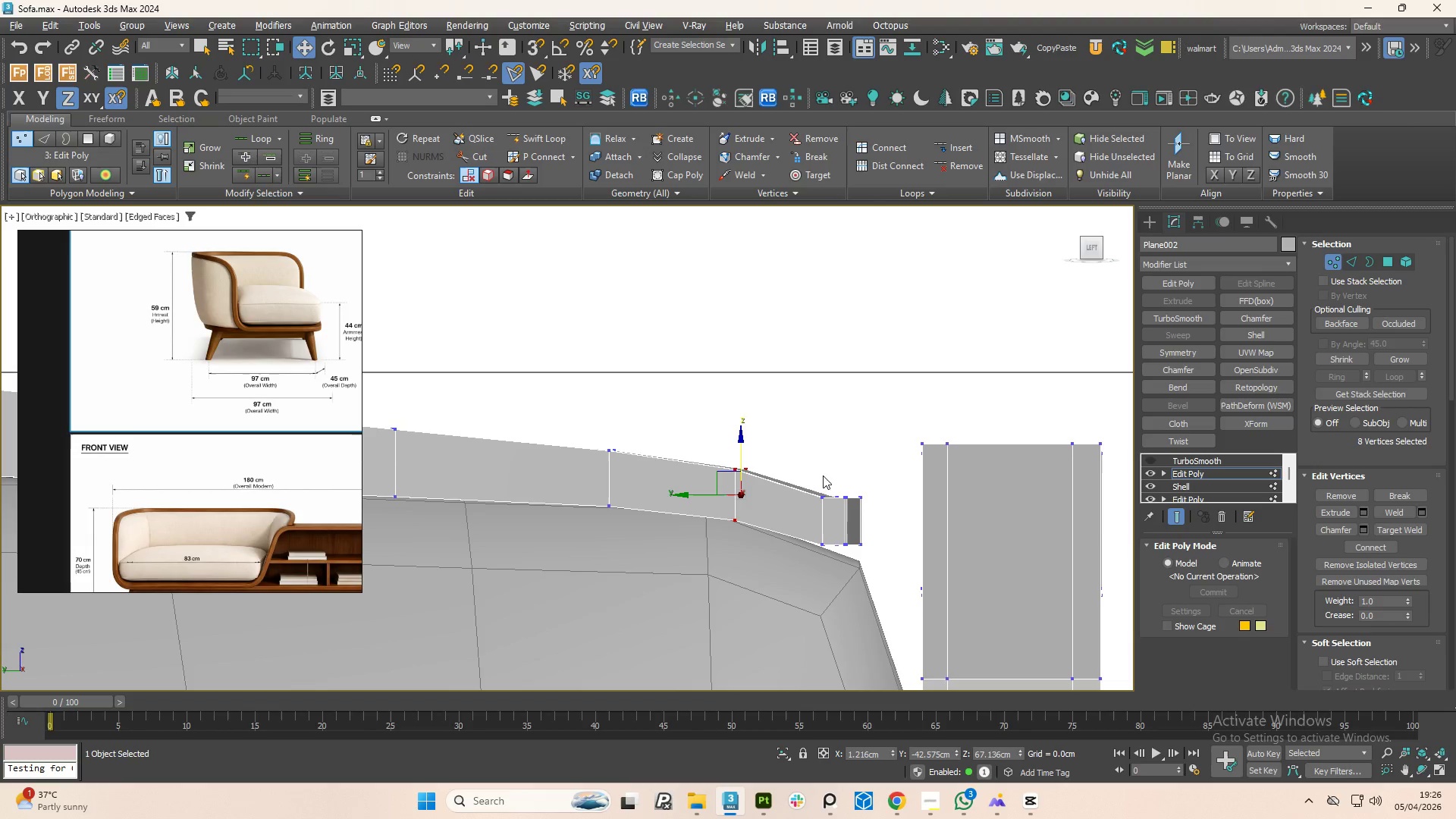 
left_click_drag(start_coordinate=[817, 474], to_coordinate=[892, 584])
 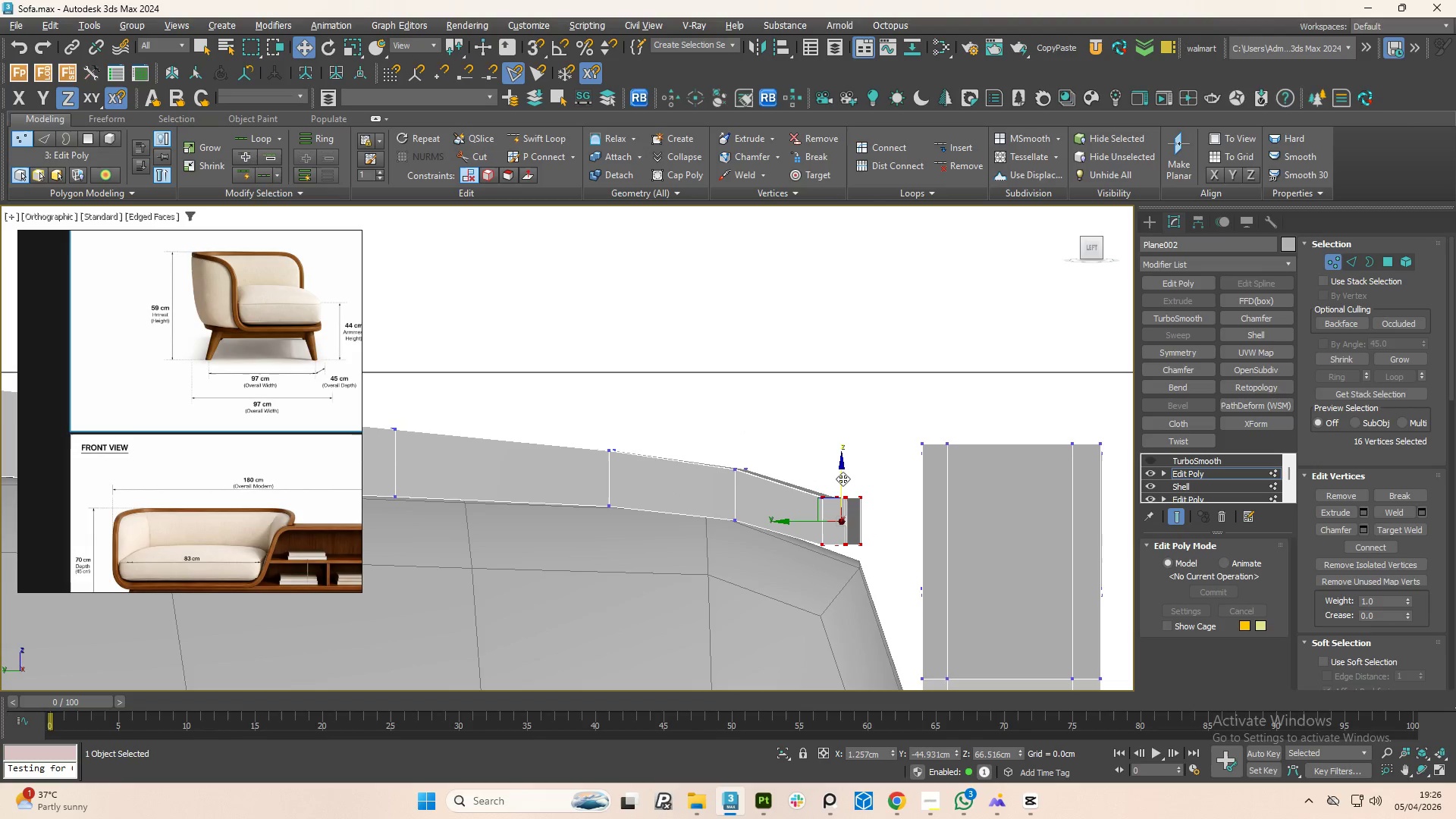 
left_click_drag(start_coordinate=[842, 478], to_coordinate=[843, 482])
 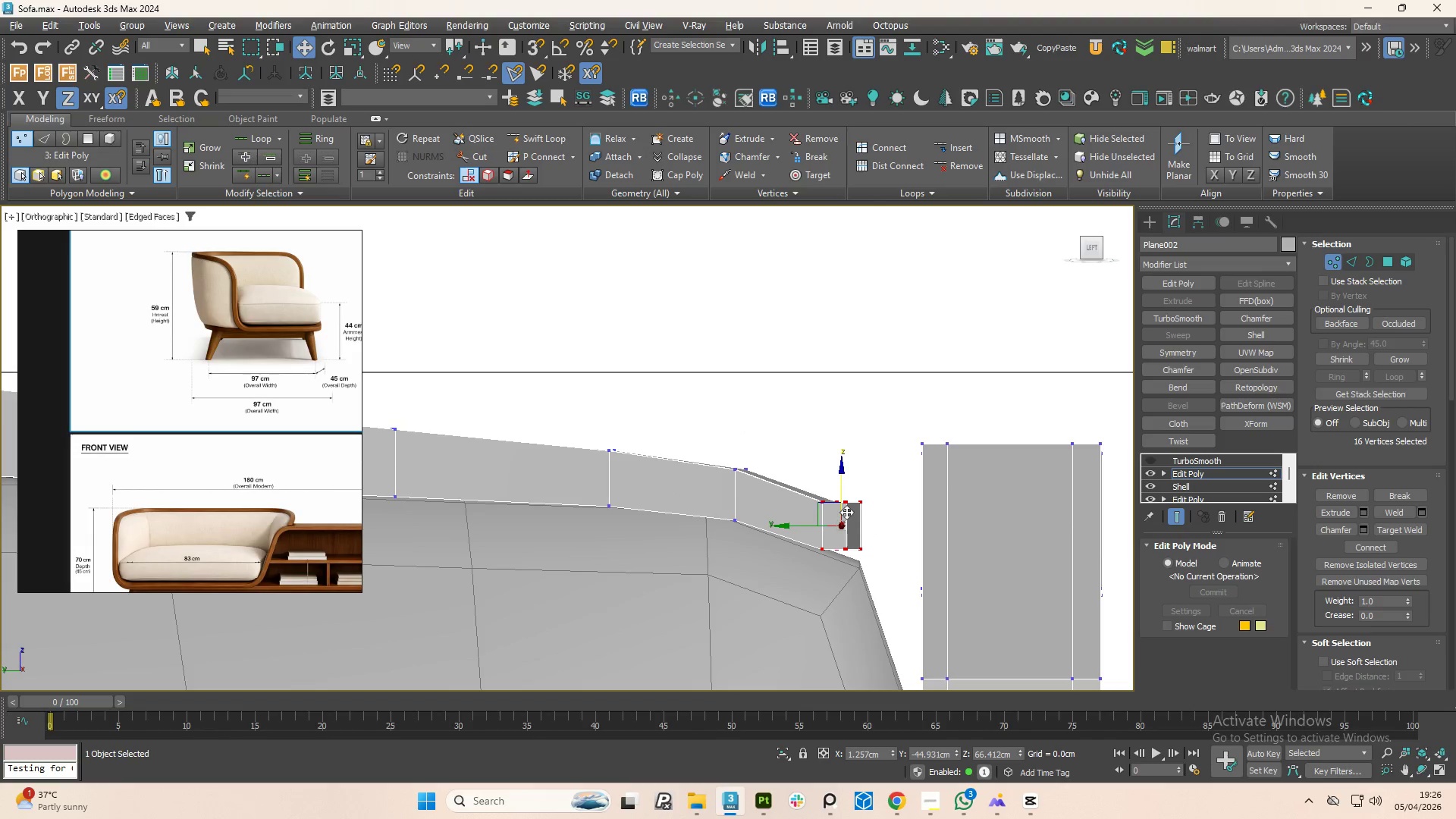 
hold_key(key=AltLeft, duration=0.67)
 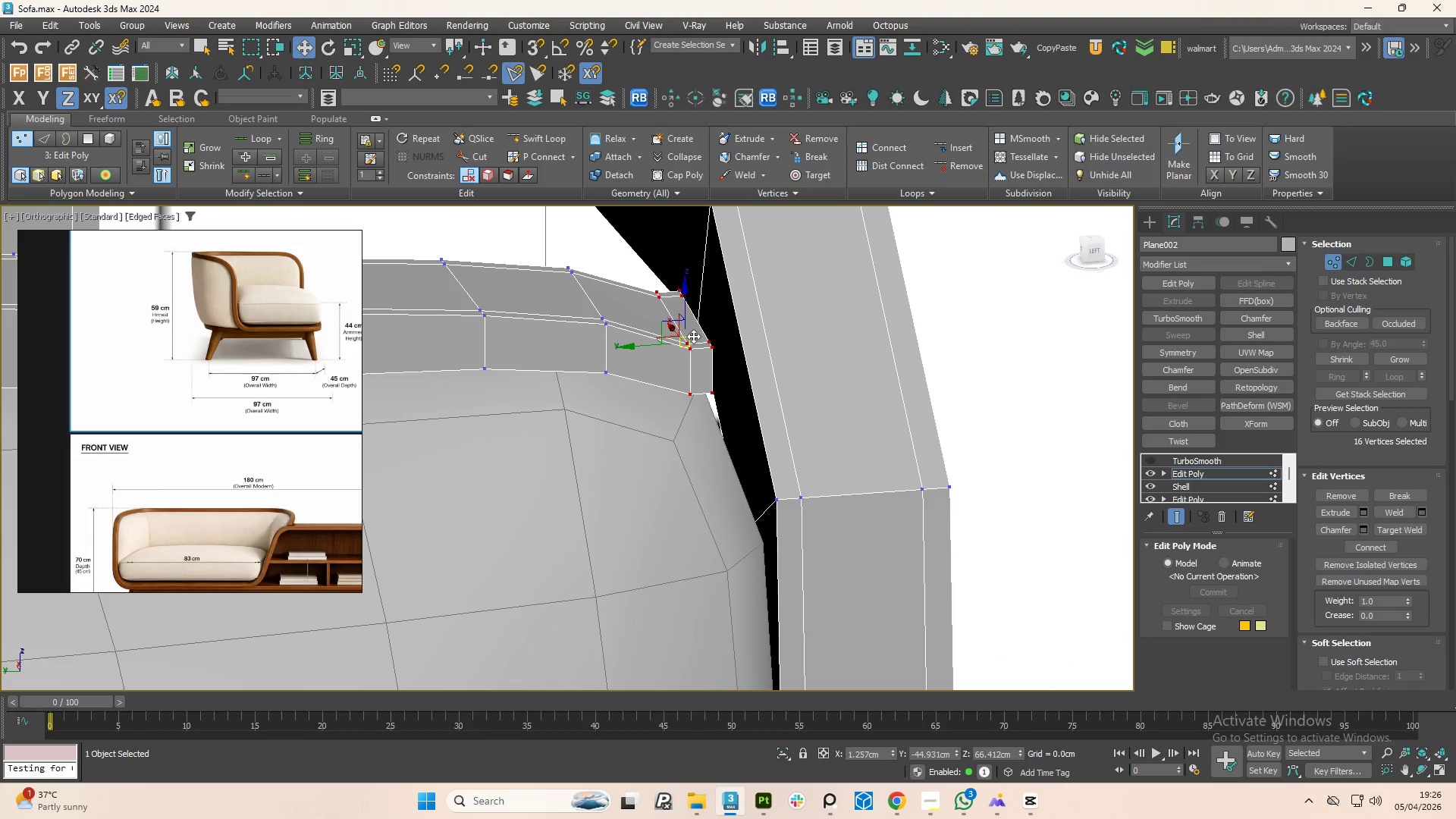 
scroll: coordinate [693, 337], scroll_direction: up, amount: 2.0
 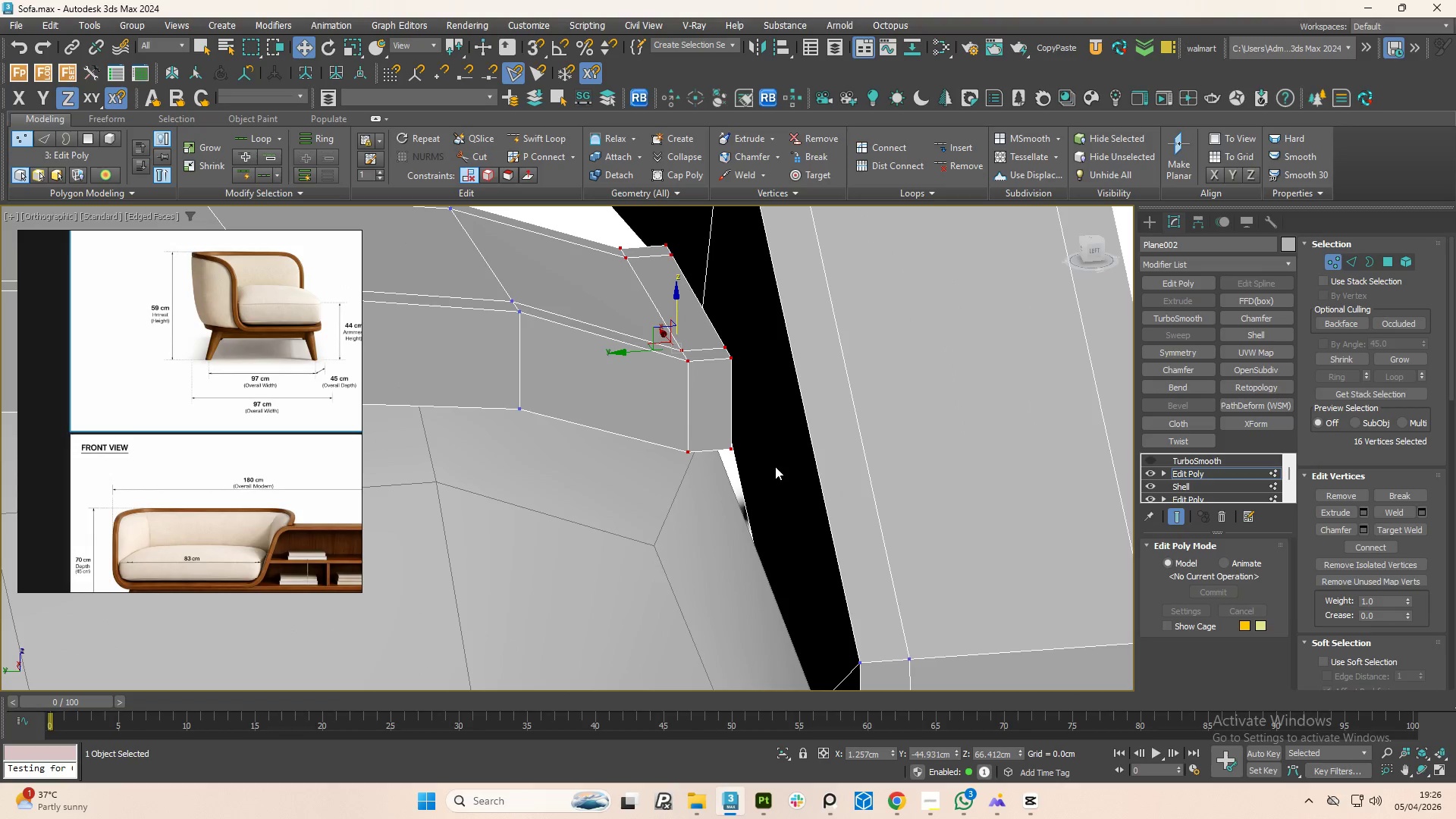 
left_click_drag(start_coordinate=[776, 474], to_coordinate=[702, 295])
 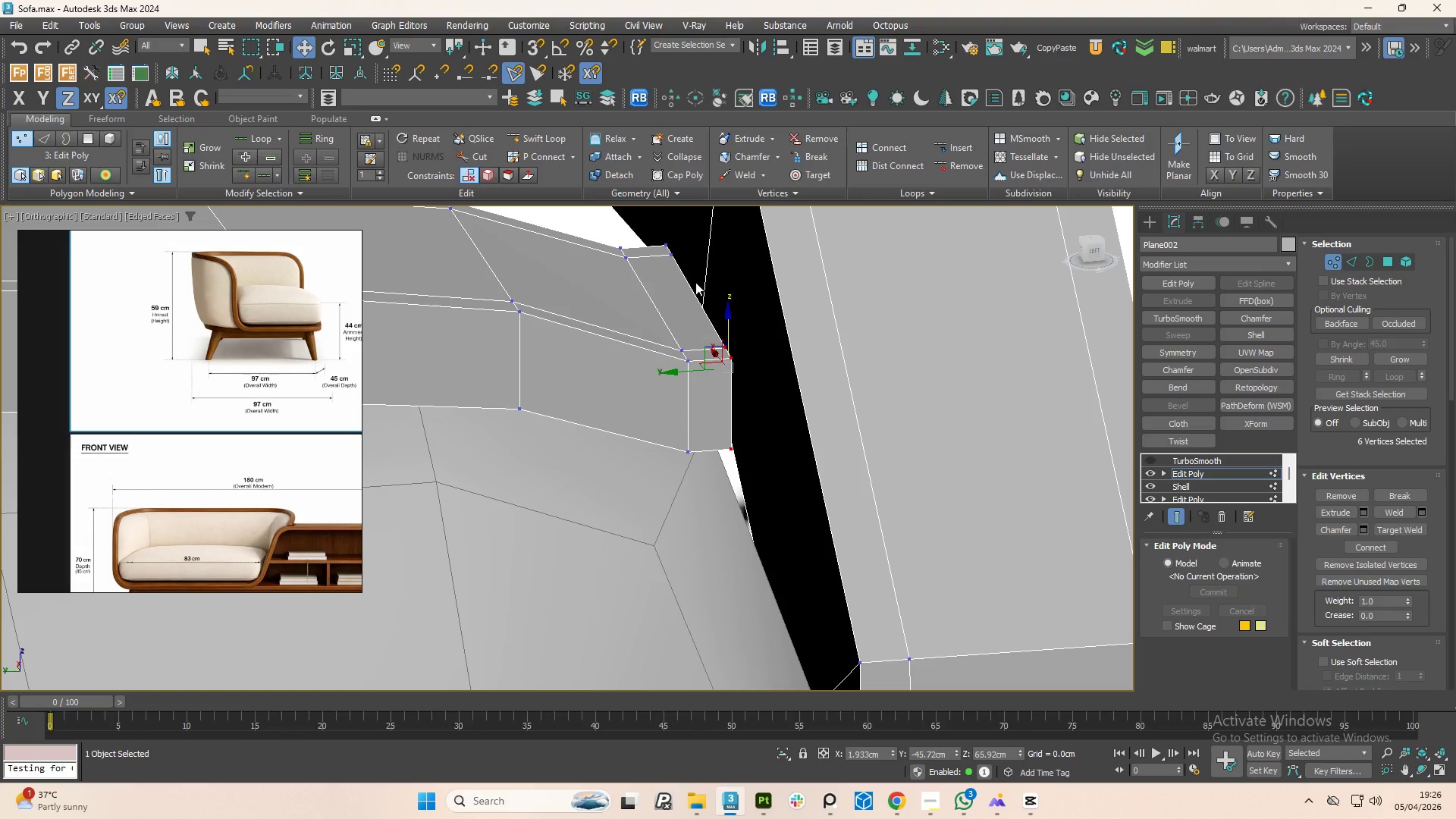 
hold_key(key=ControlLeft, duration=1.33)
left_click_drag(start_coordinate=[656, 218], to_coordinate=[707, 284])
 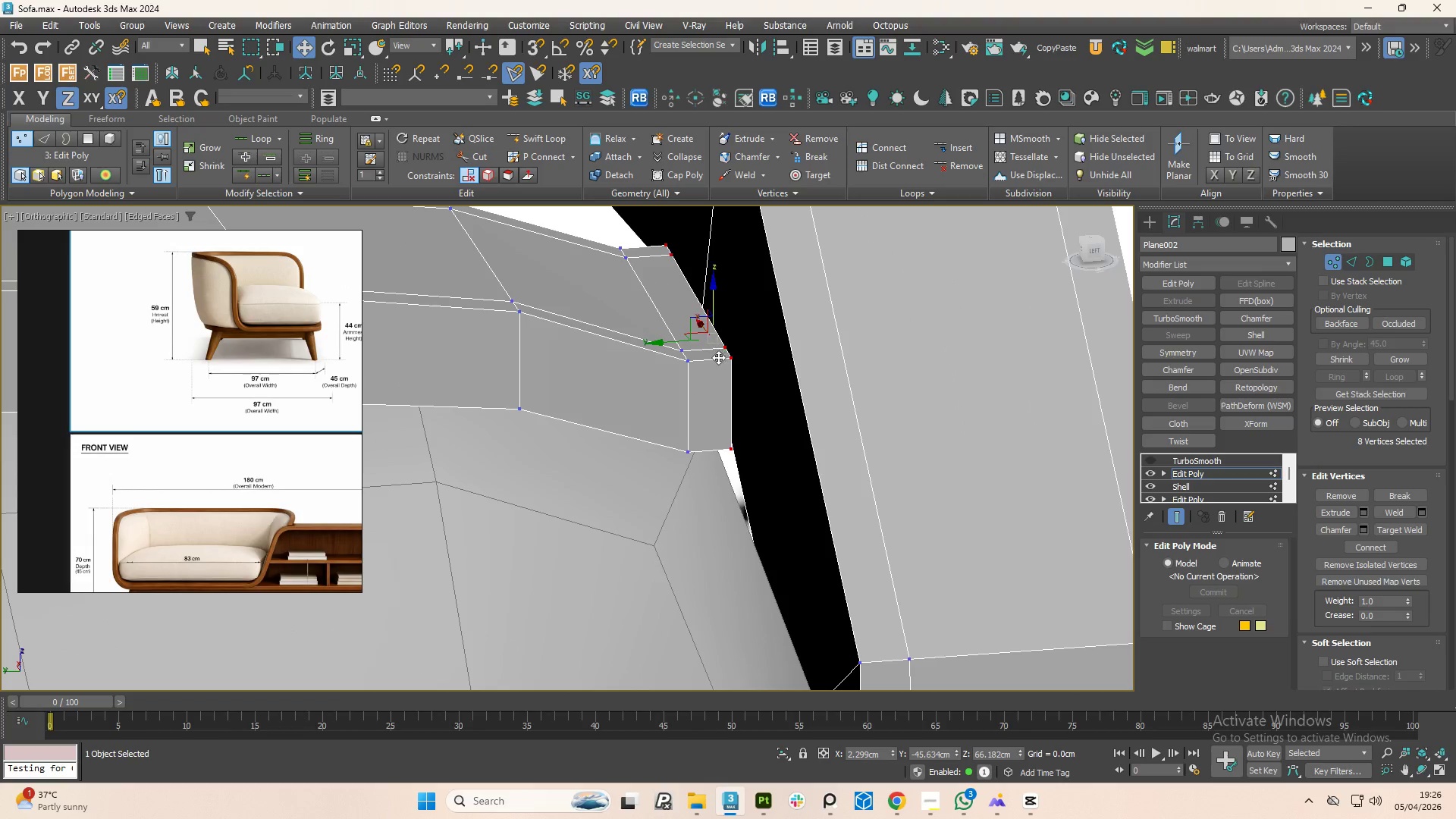 
hold_key(key=AltLeft, duration=0.77)
 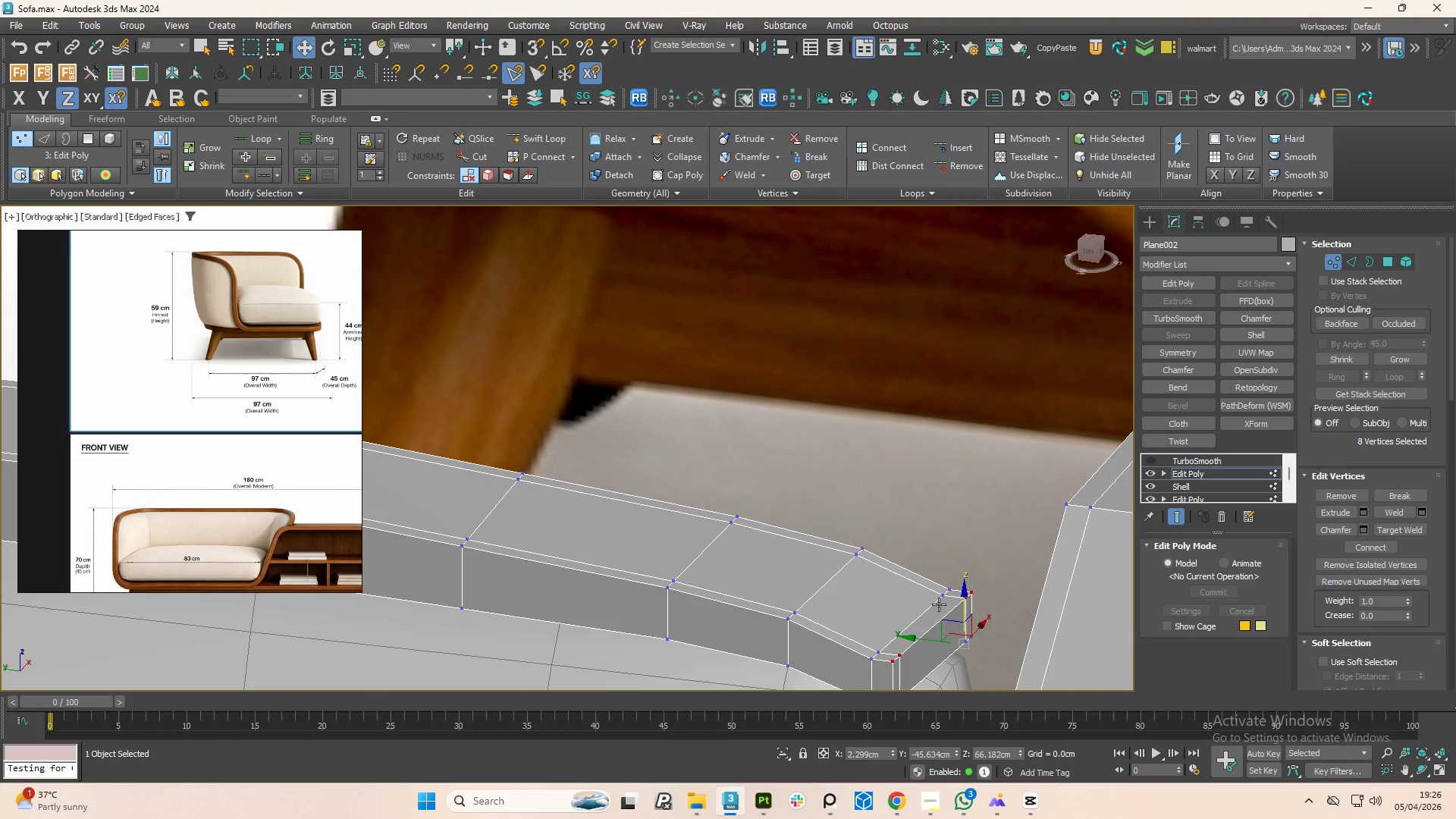 
scroll: coordinate [724, 365], scroll_direction: down, amount: 2.0
 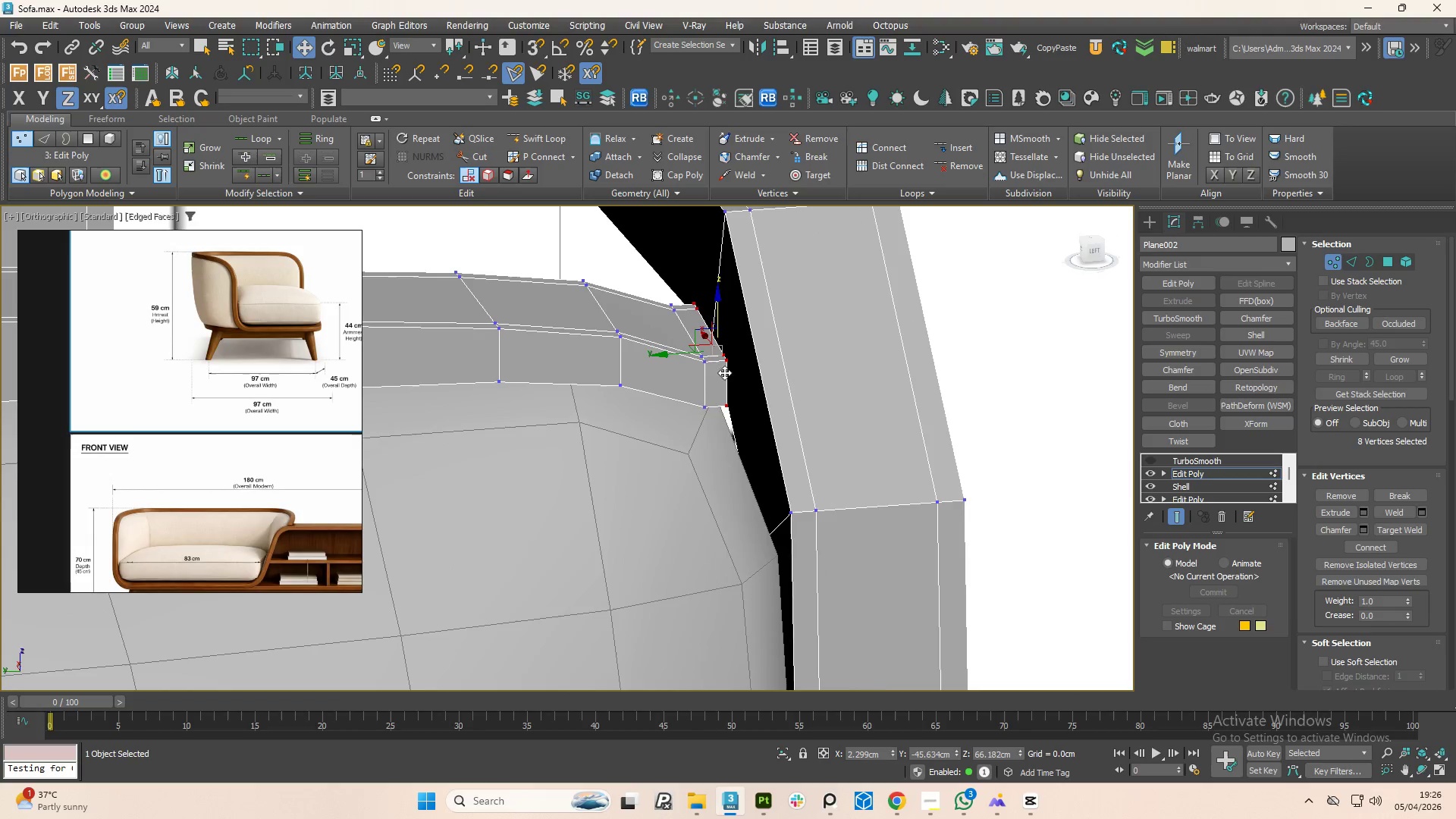 
hold_key(key=ControlLeft, duration=0.84)
left_click_drag(start_coordinate=[994, 672], to_coordinate=[955, 625])
 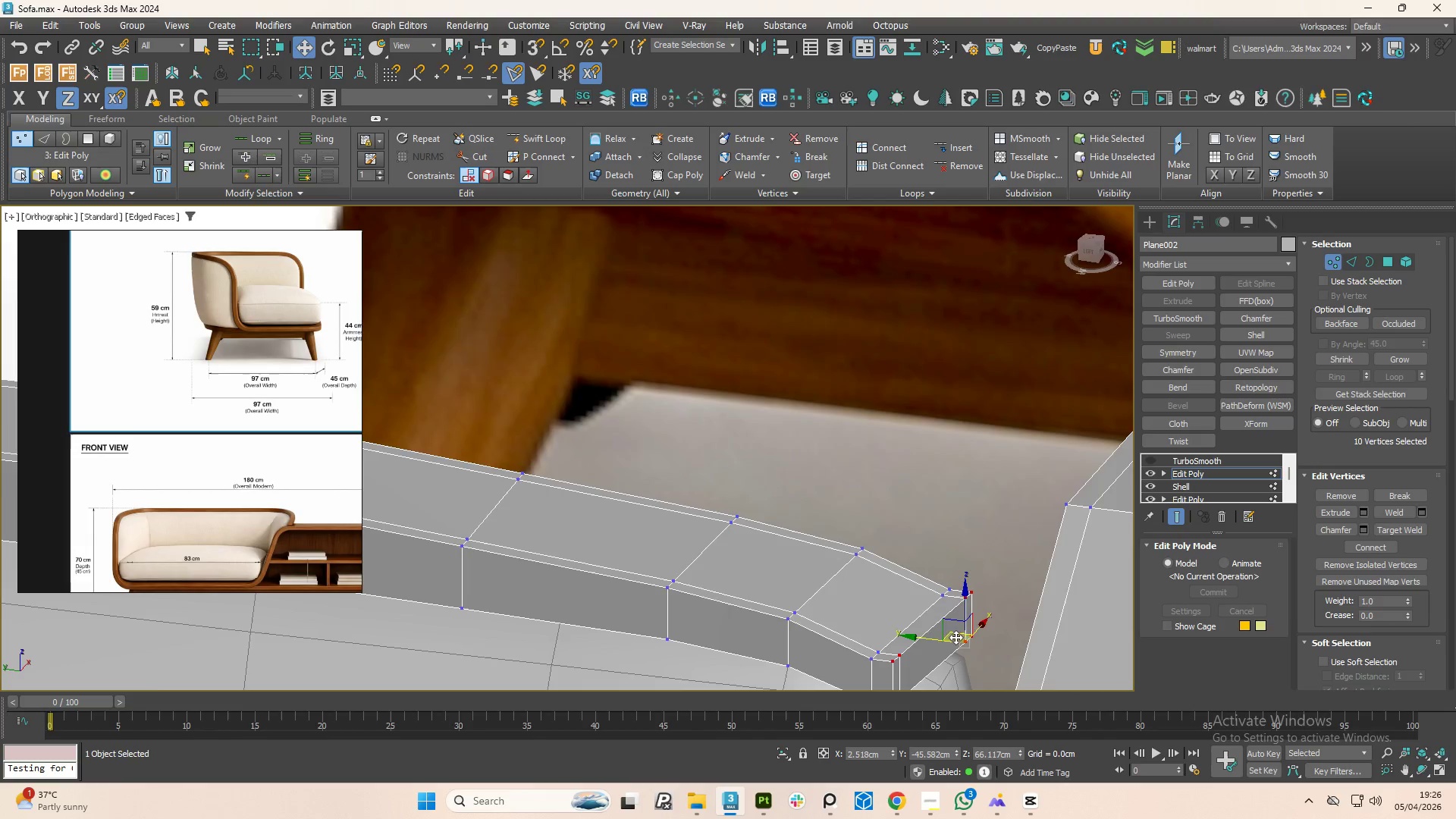 
hold_key(key=AltLeft, duration=0.56)
 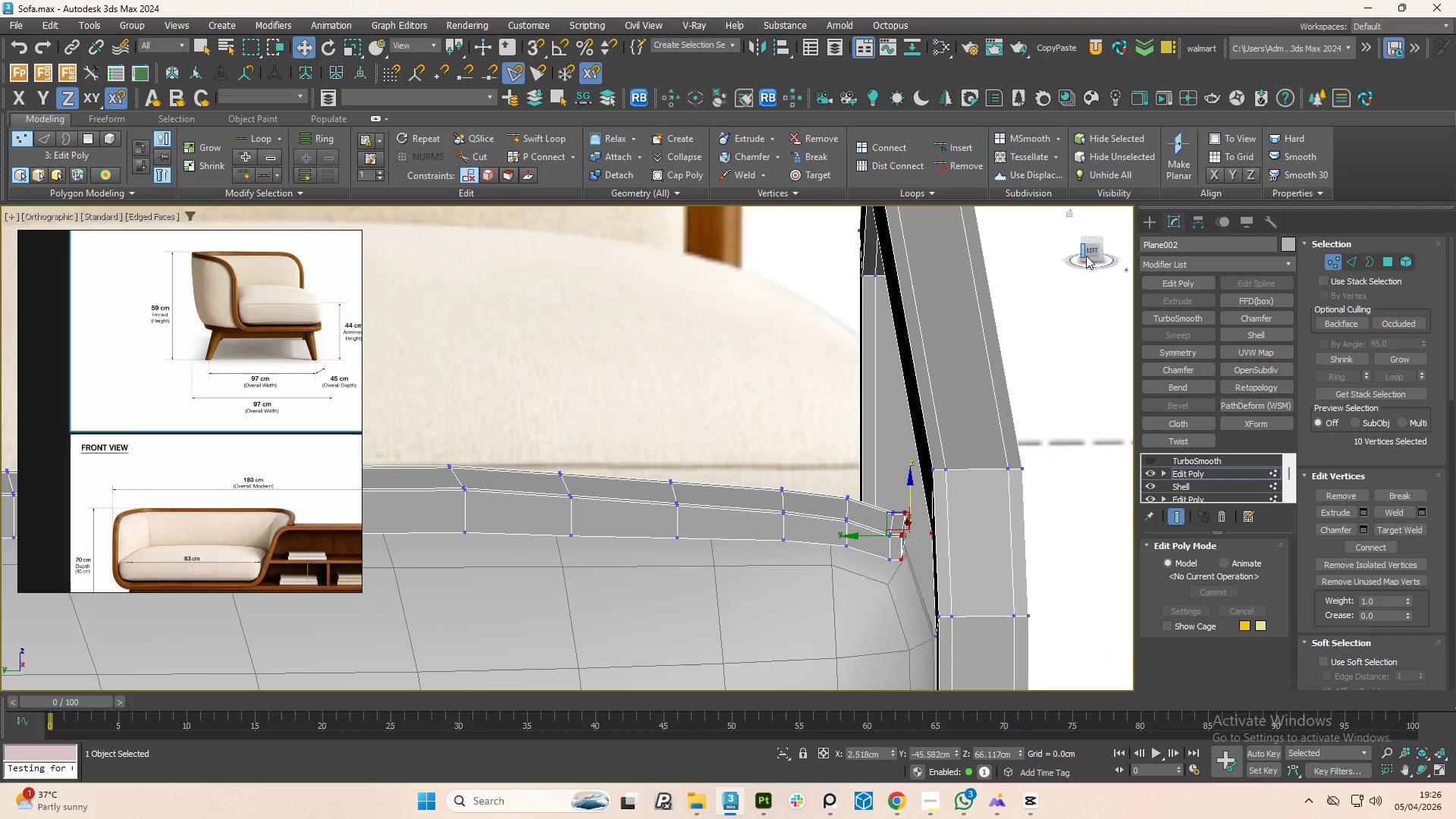 
scroll: coordinate [964, 620], scroll_direction: down, amount: 2.0
 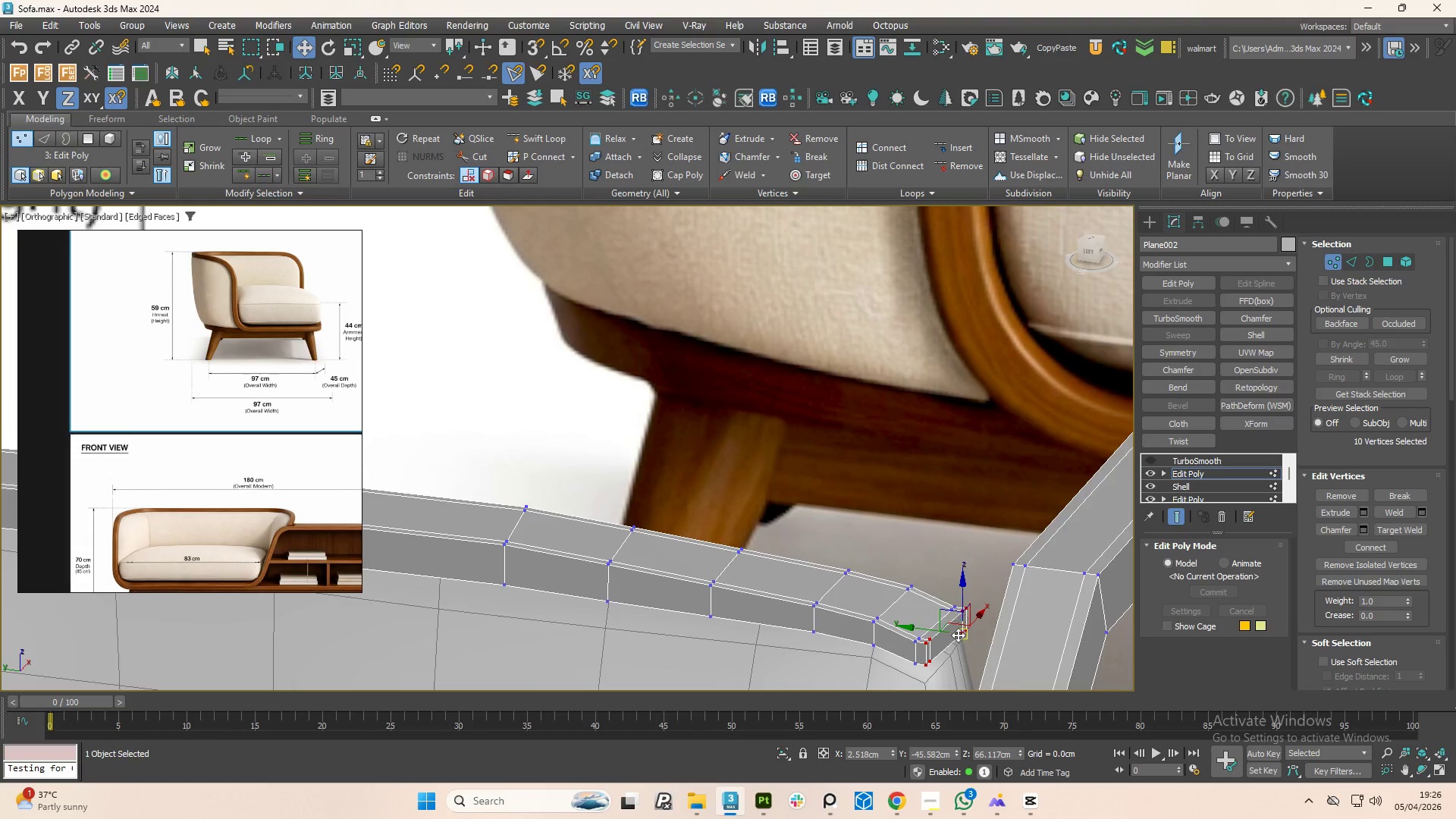 
left_click([1094, 251])
 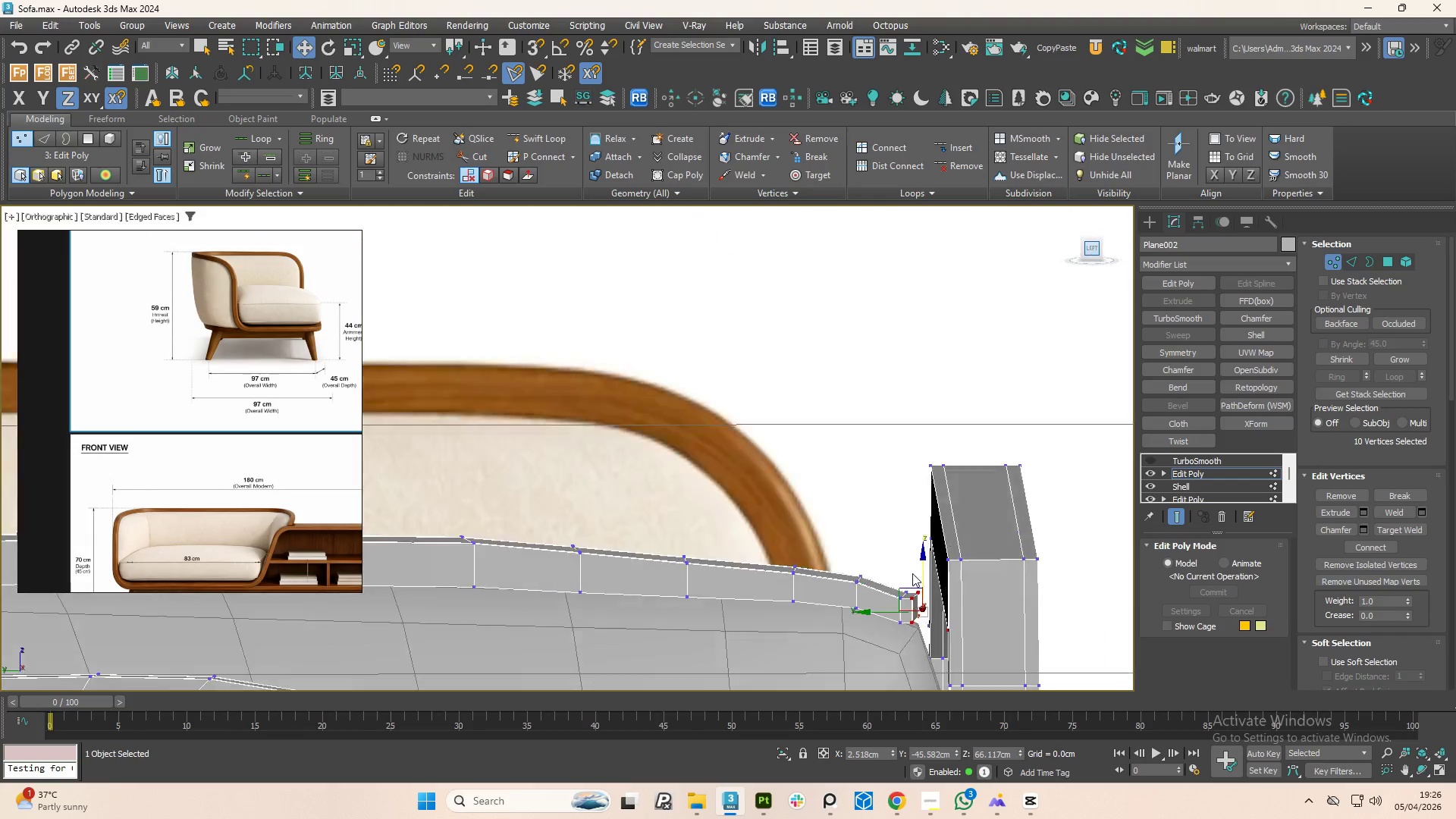 
scroll: coordinate [908, 633], scroll_direction: up, amount: 2.0
 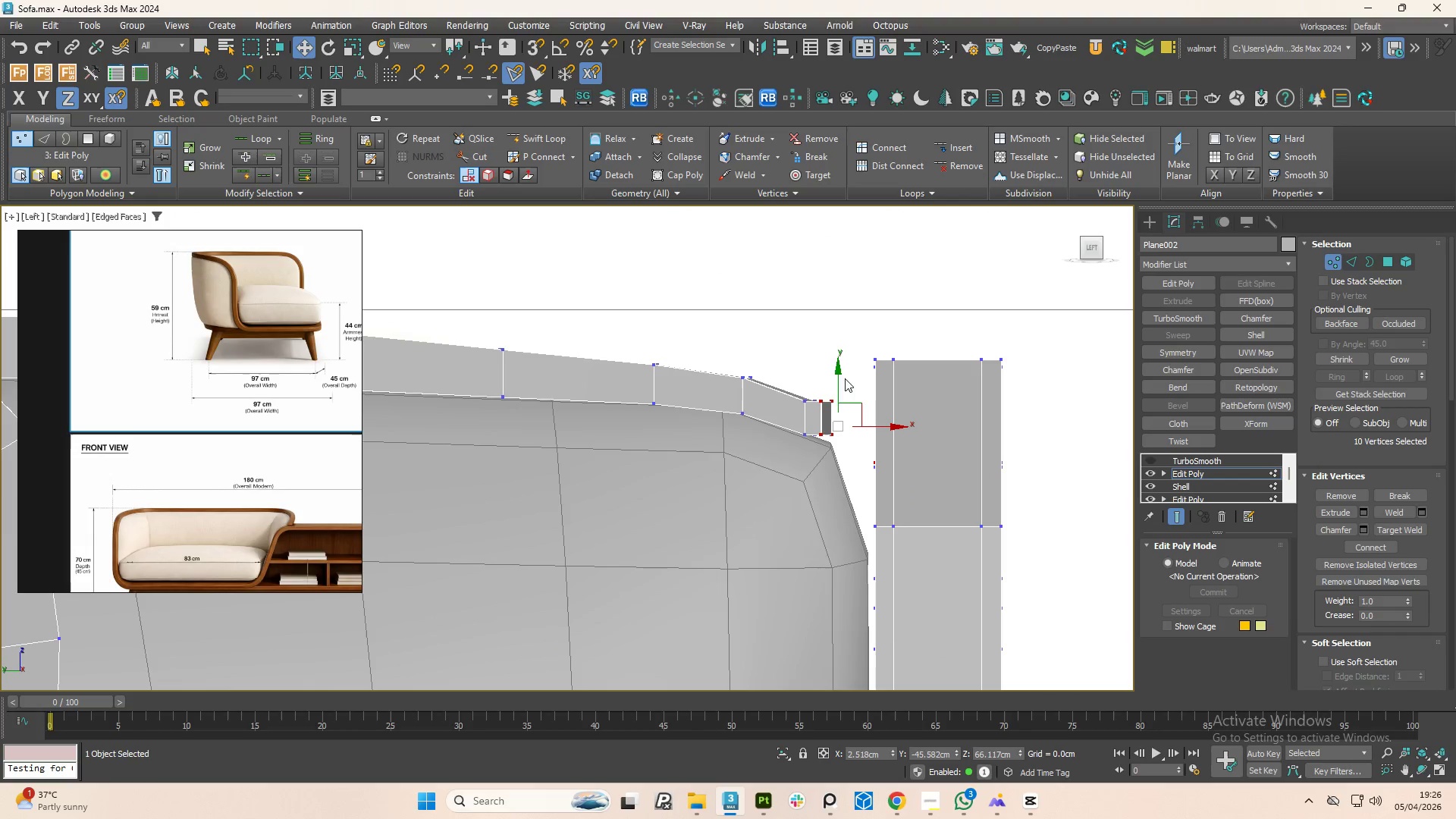 
left_click_drag(start_coordinate=[839, 379], to_coordinate=[840, 388])
 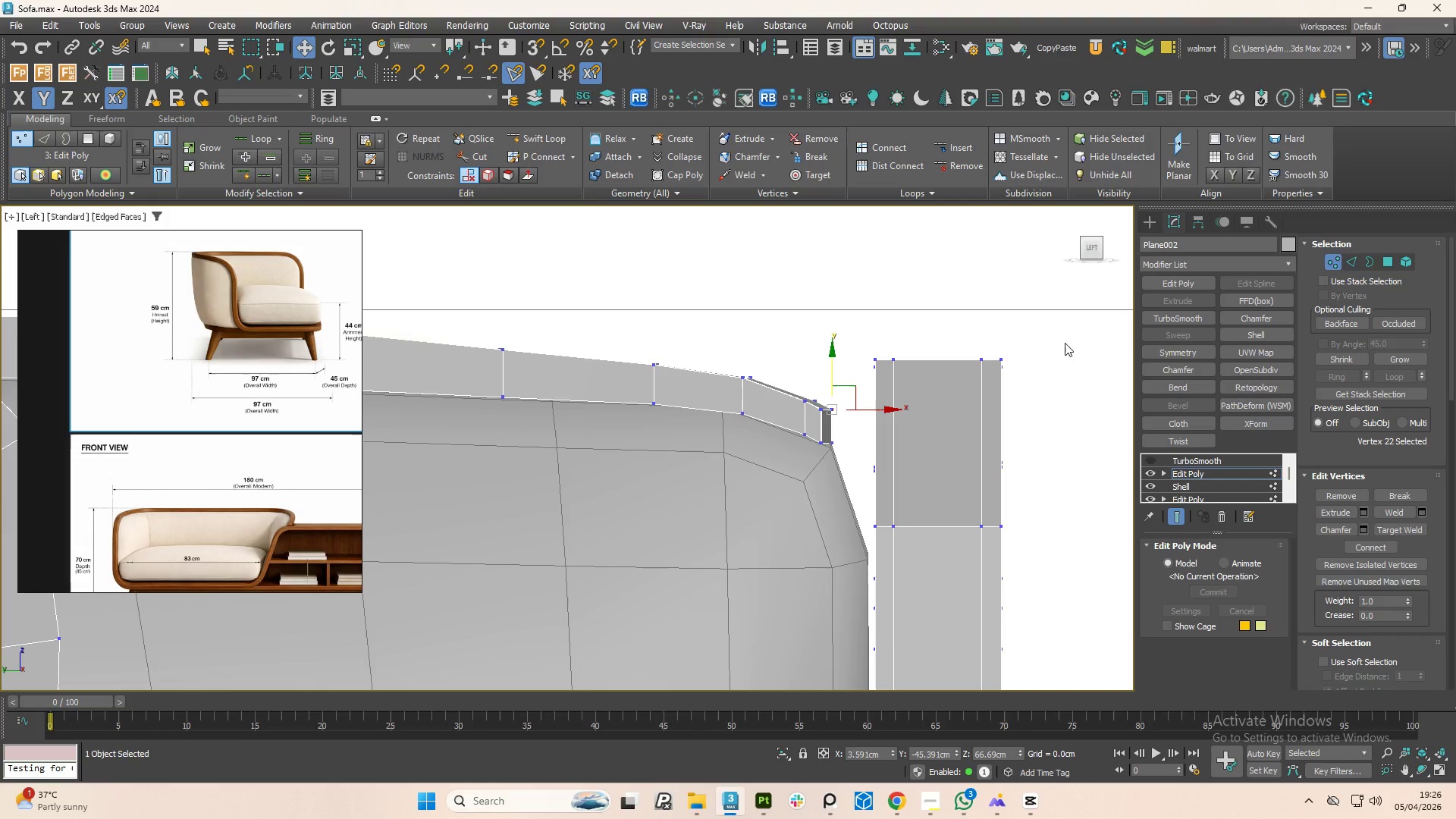 
left_click([1166, 321])
 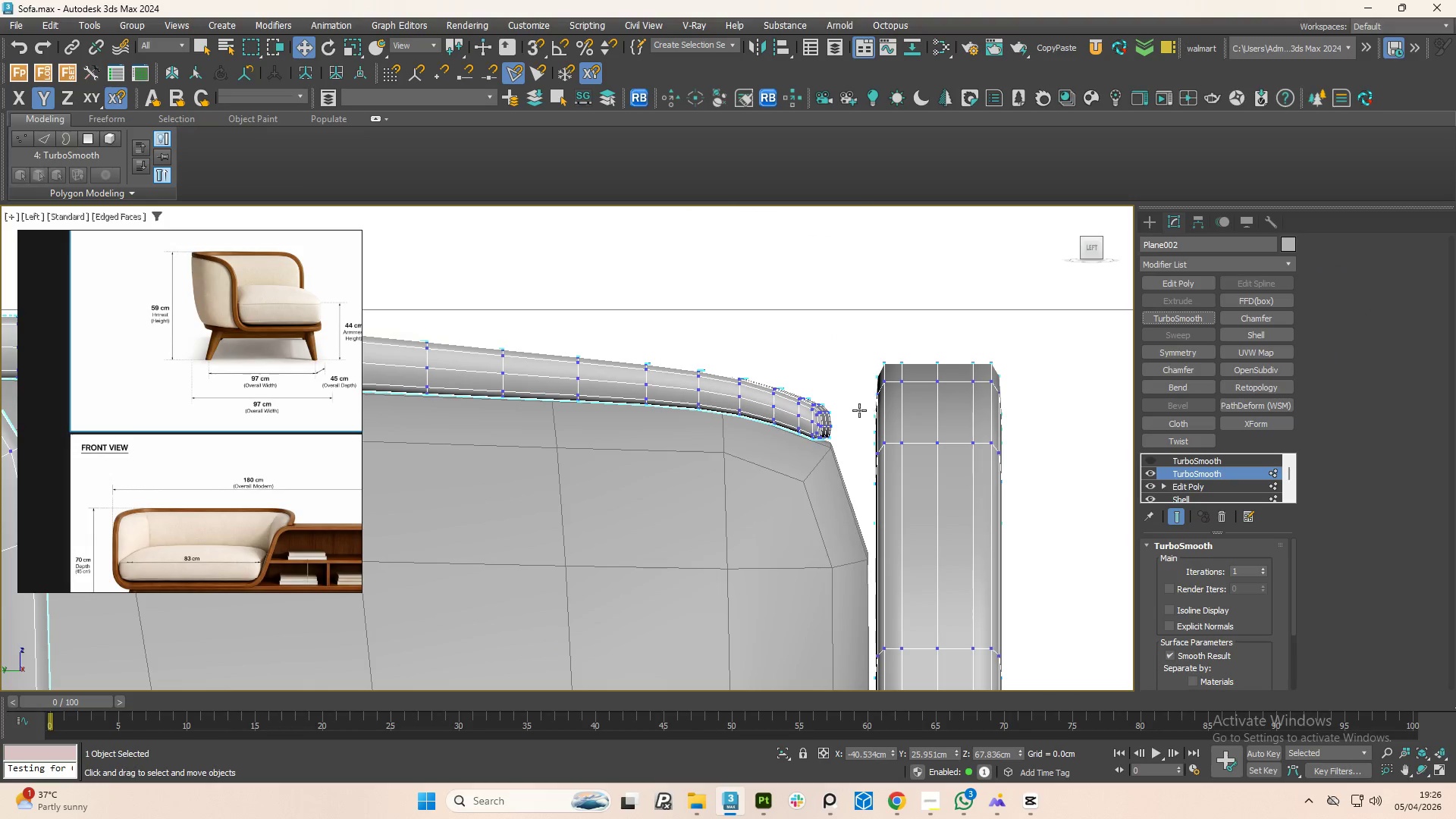 
scroll: coordinate [831, 419], scroll_direction: down, amount: 4.0
 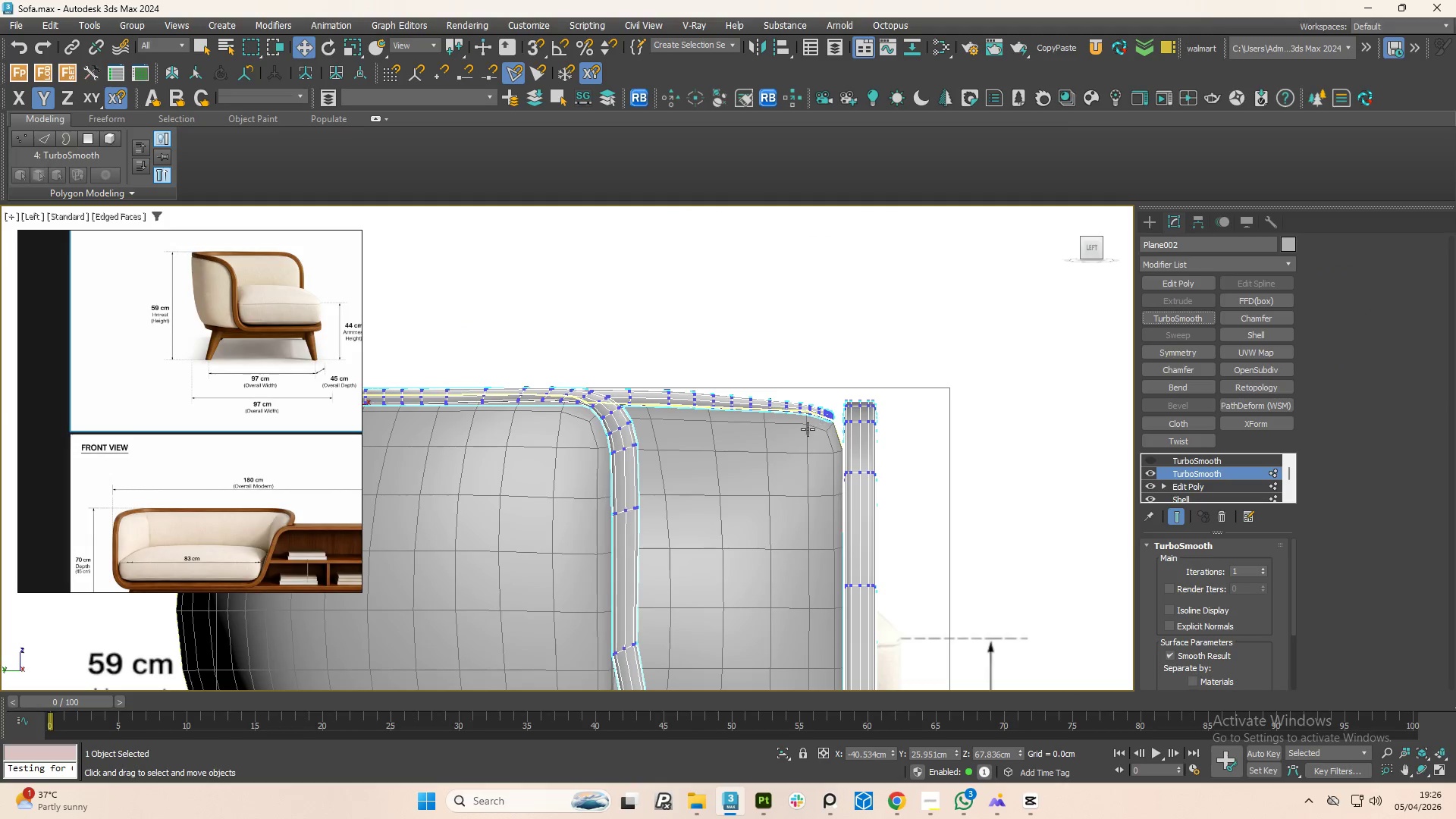 
key(Control+Z)
 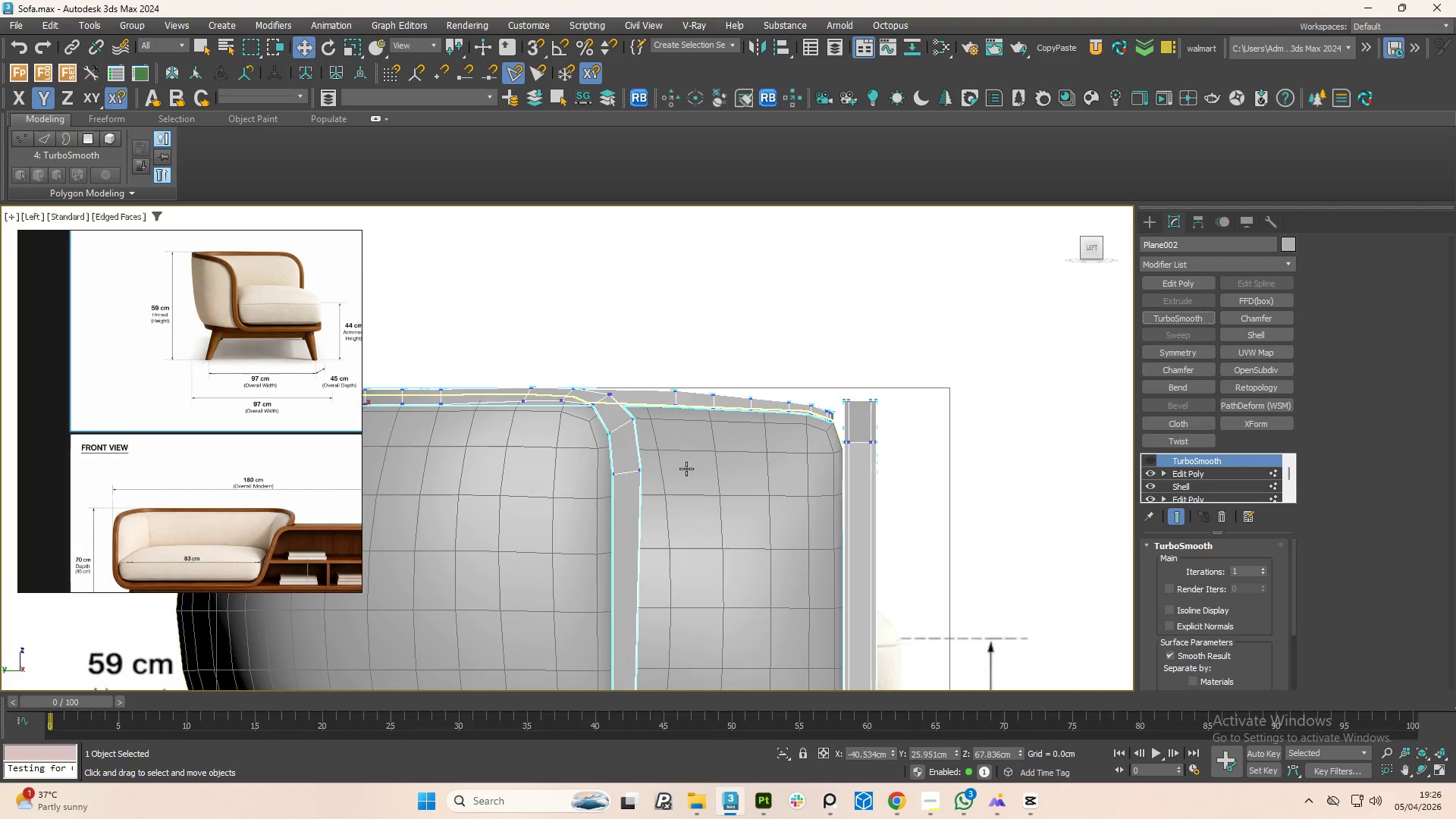 
hold_key(key=AltLeft, duration=0.8)
 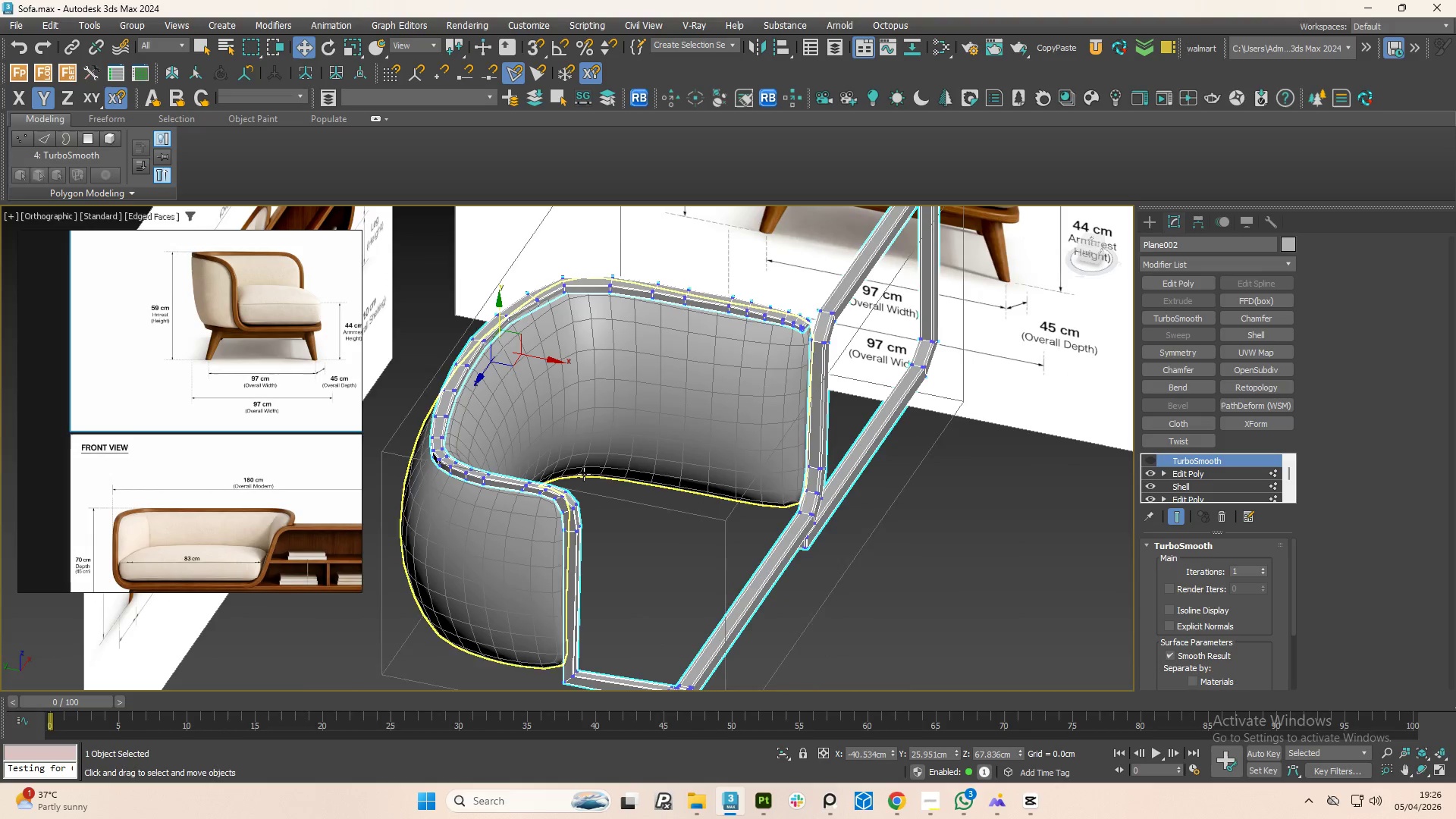 
scroll: coordinate [687, 463], scroll_direction: down, amount: 2.0
 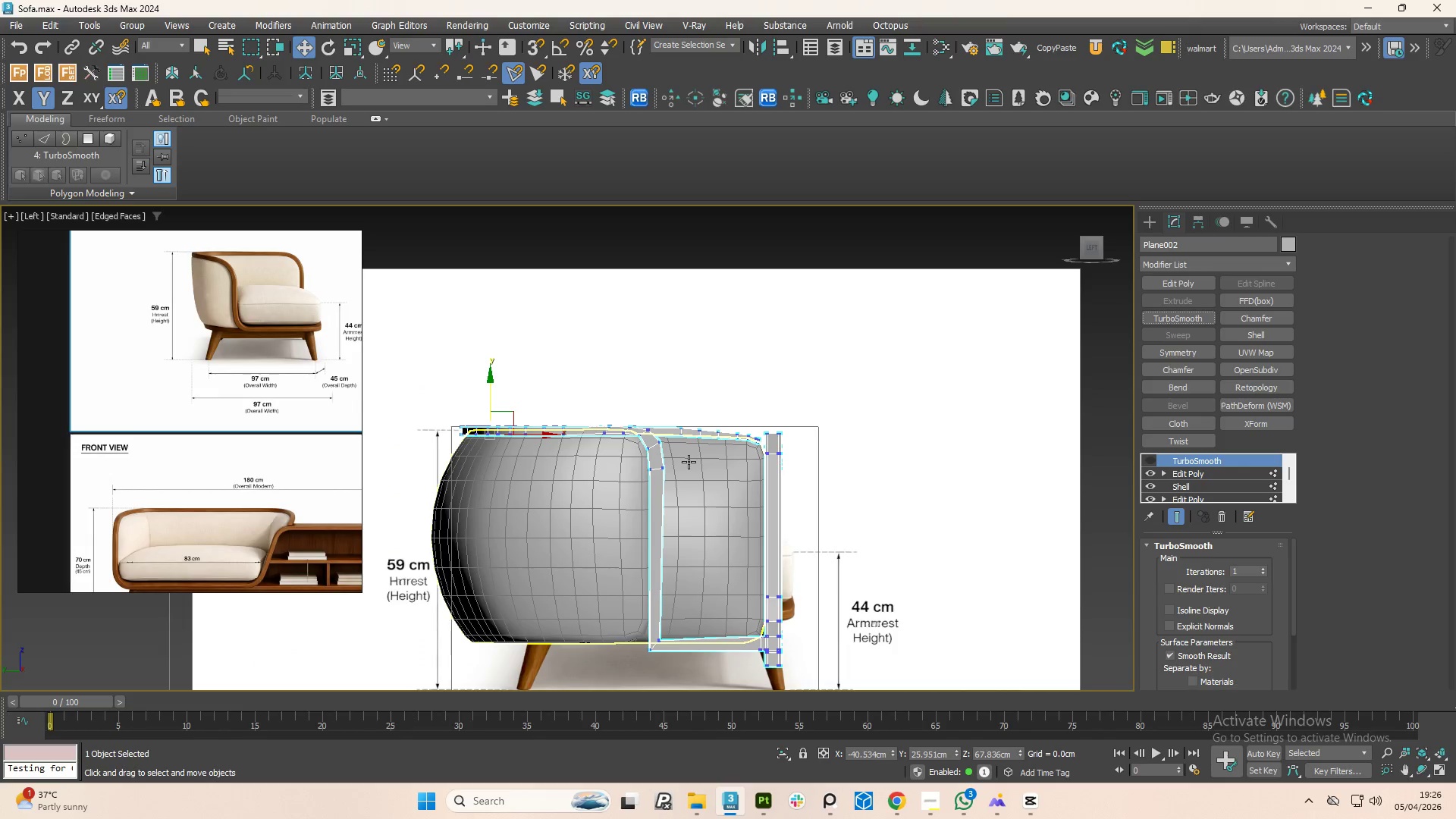 
scroll: coordinate [571, 493], scroll_direction: up, amount: 3.0
 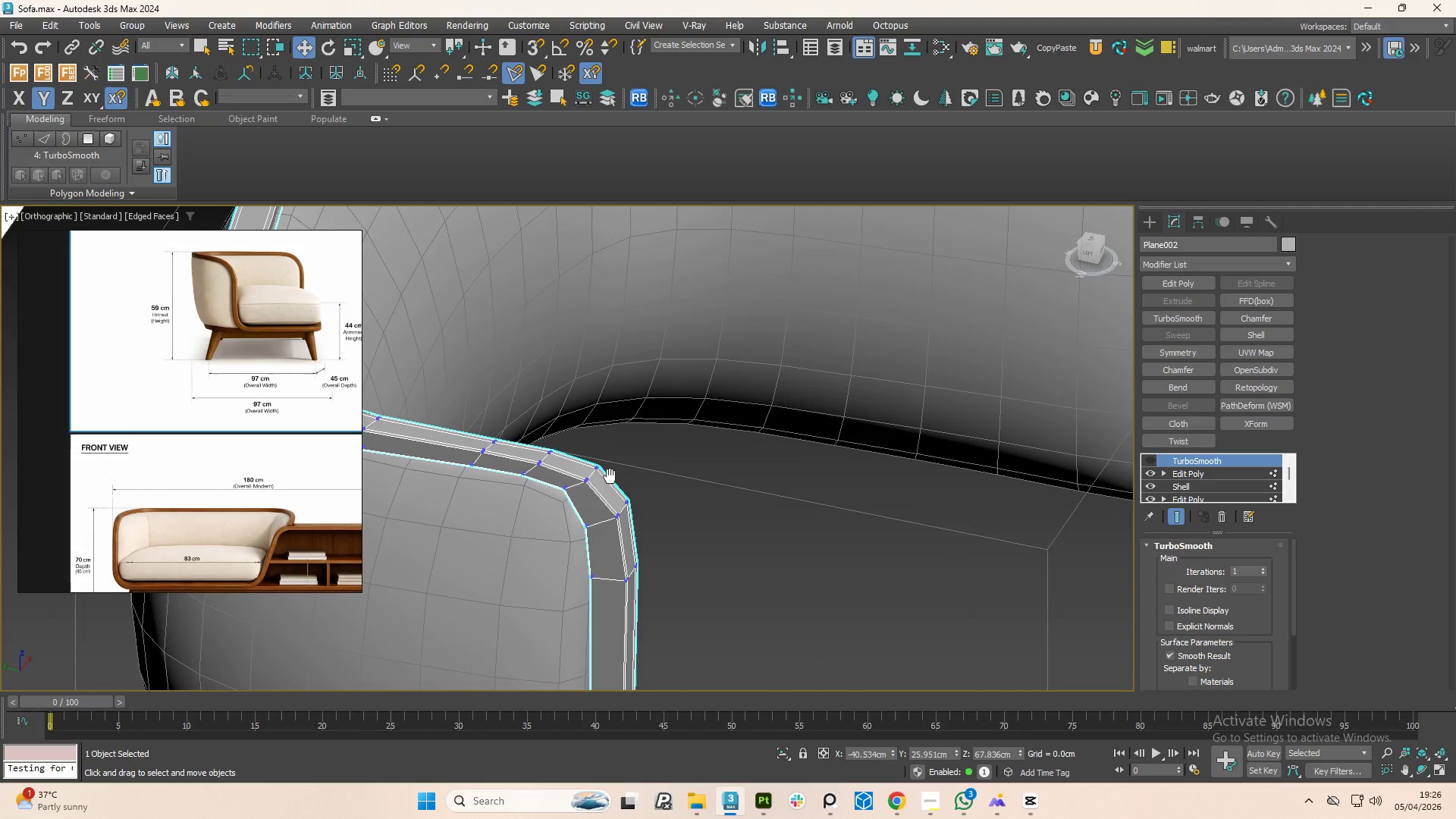 
hold_key(key=AltLeft, duration=0.58)
scroll: coordinate [647, 427], scroll_direction: up, amount: 1.0
 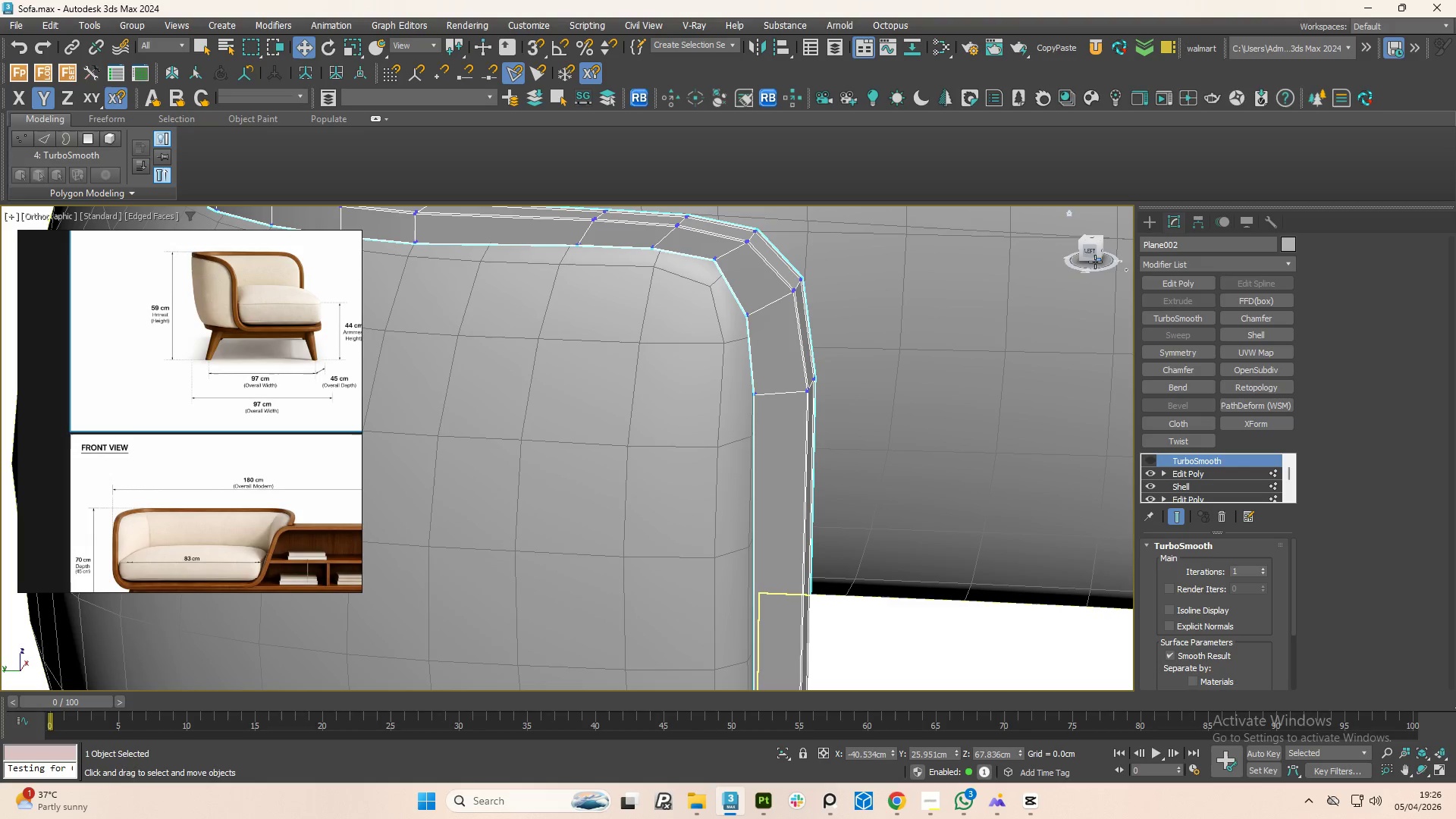 
left_click([1090, 256])
 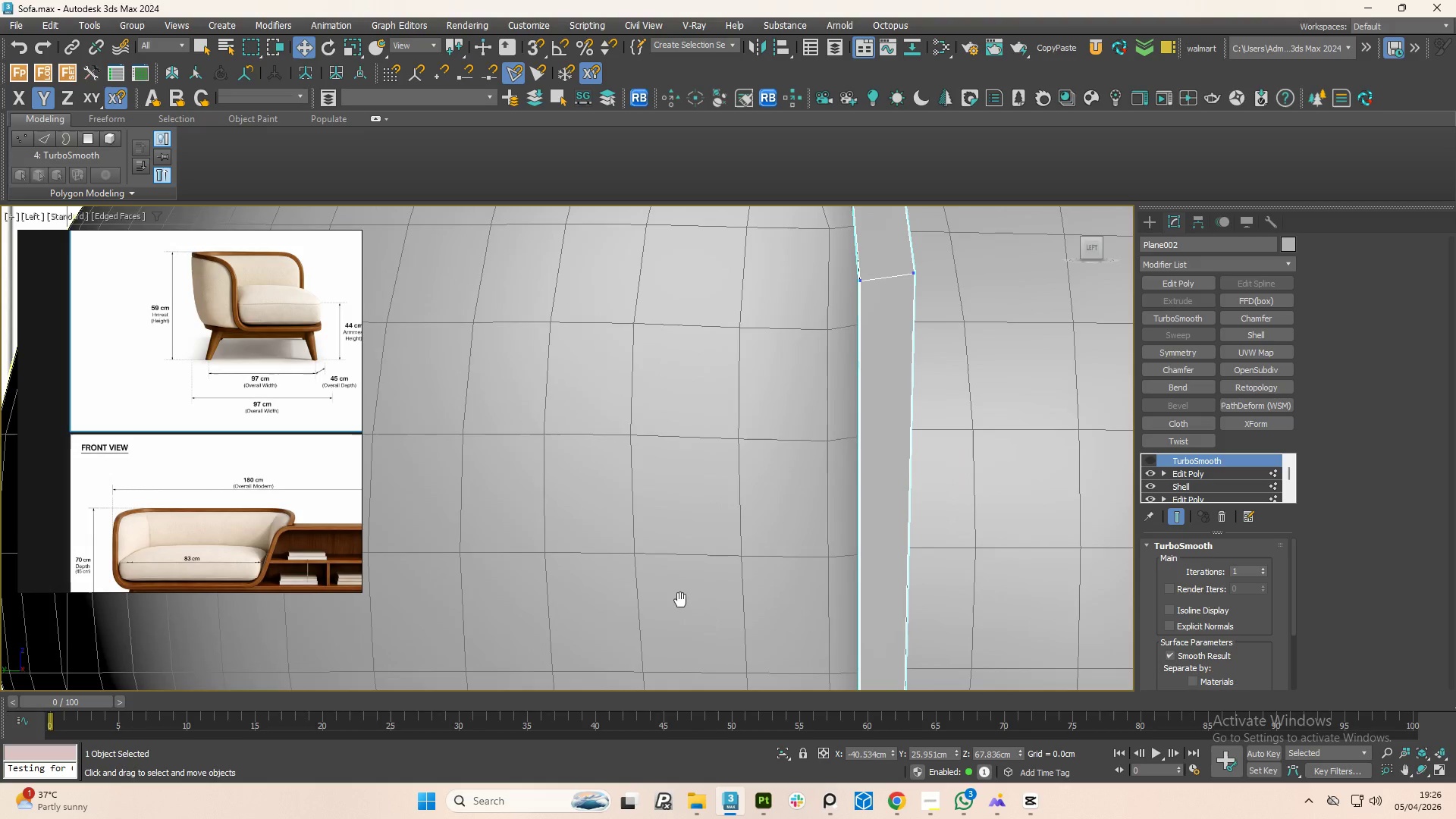 
scroll: coordinate [723, 547], scroll_direction: down, amount: 2.0
 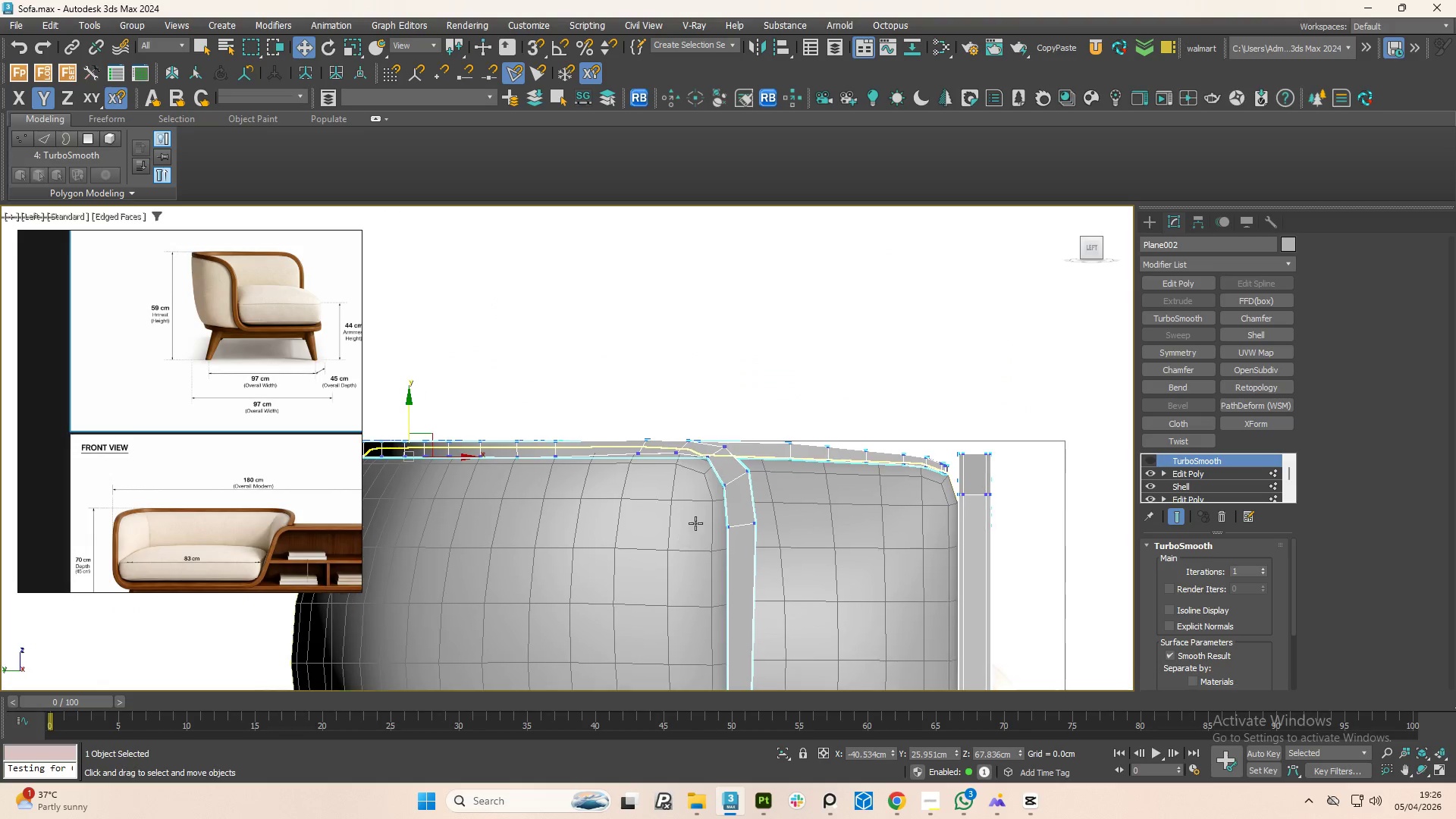 
scroll: coordinate [732, 474], scroll_direction: up, amount: 3.0
 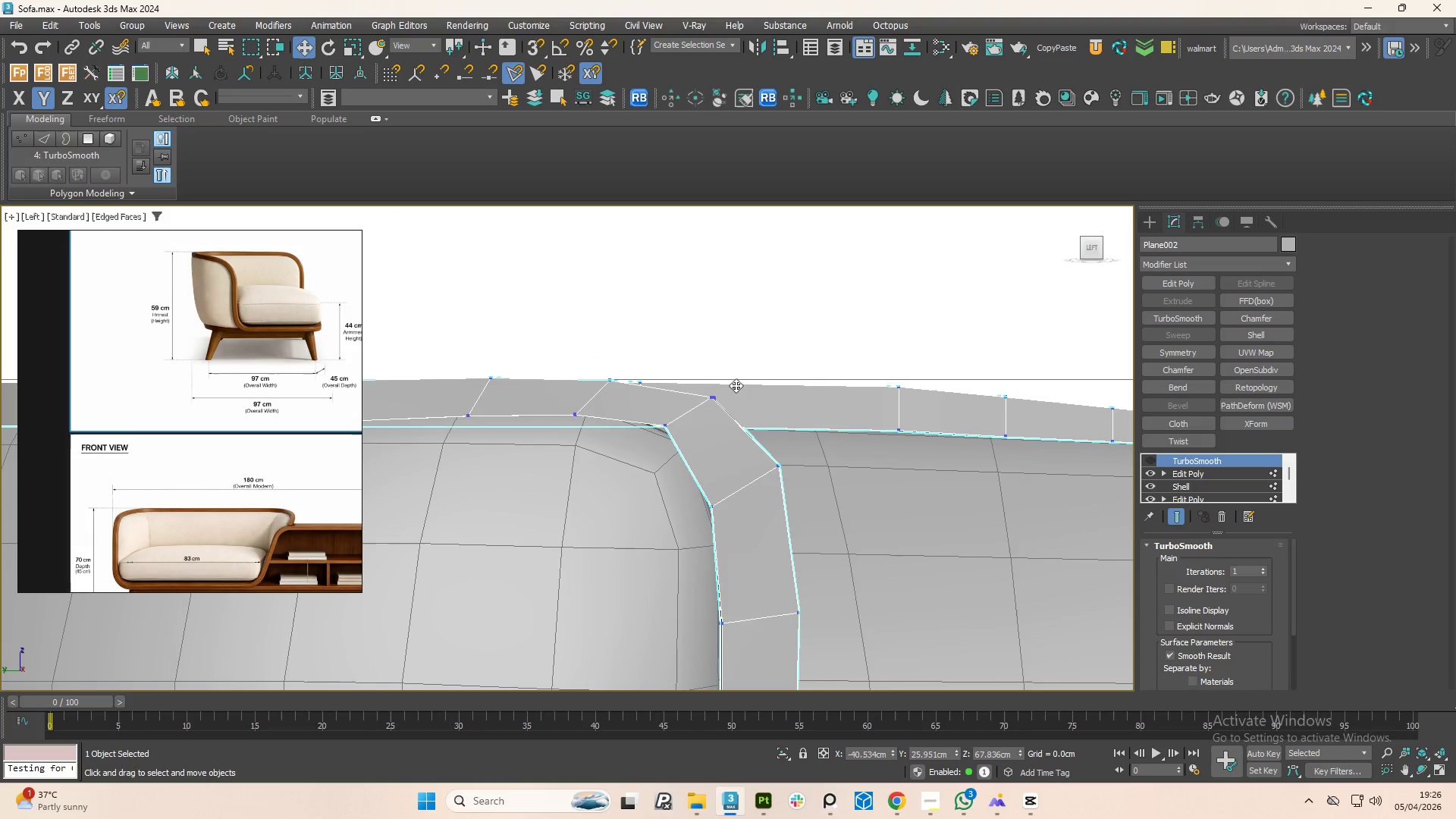 
key(1)
 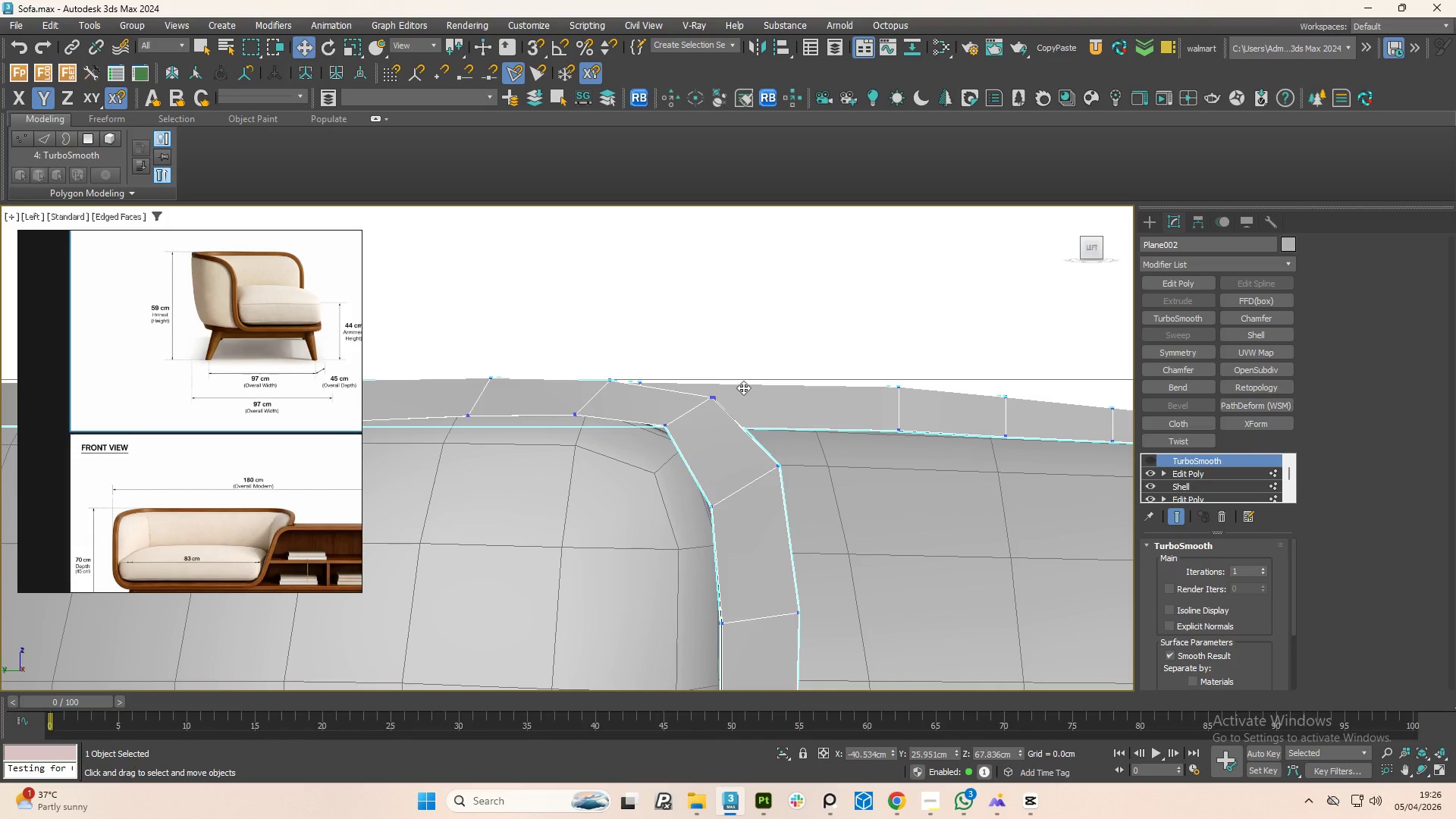 
left_click([752, 409])
 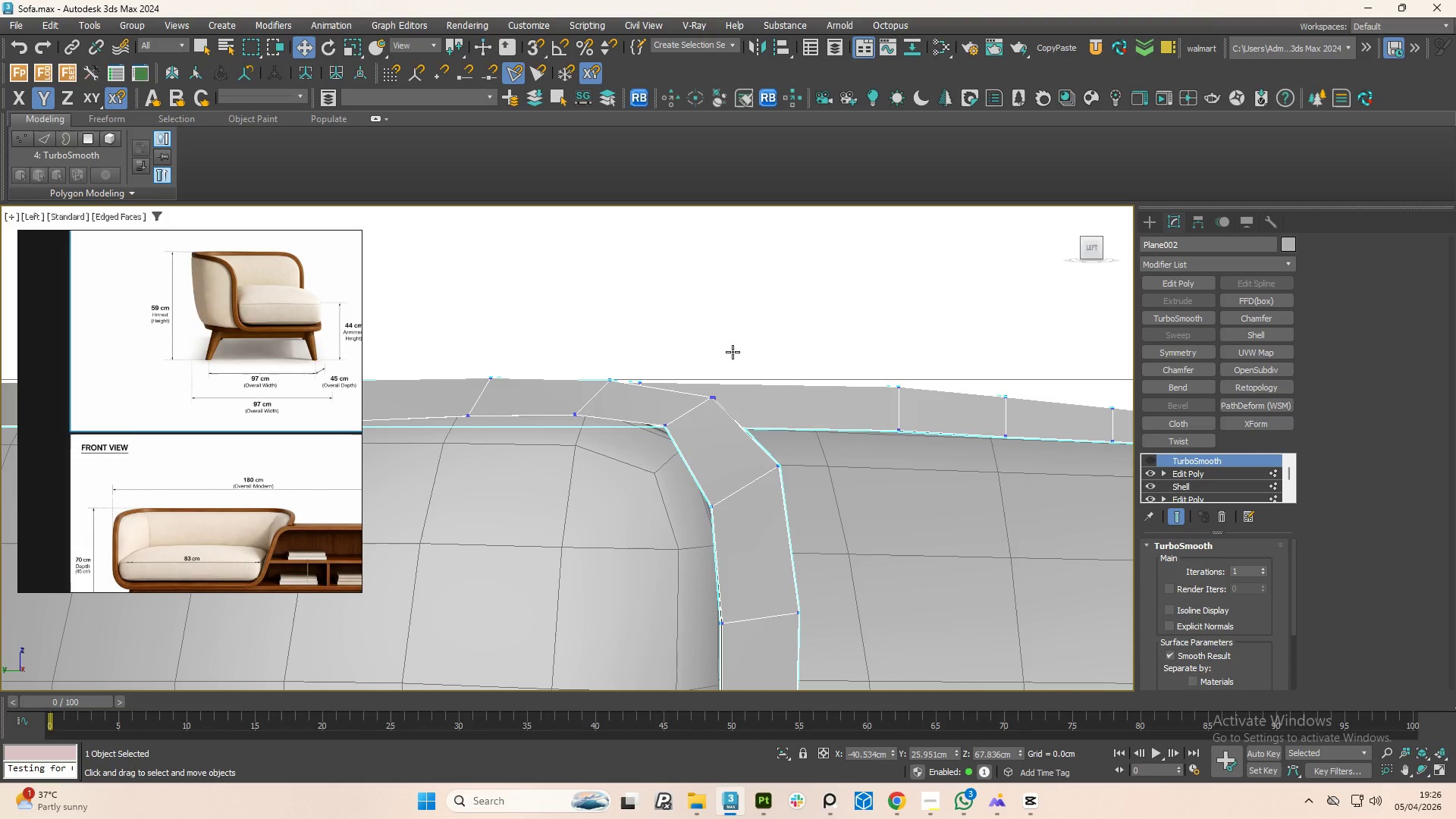 
key(1)
 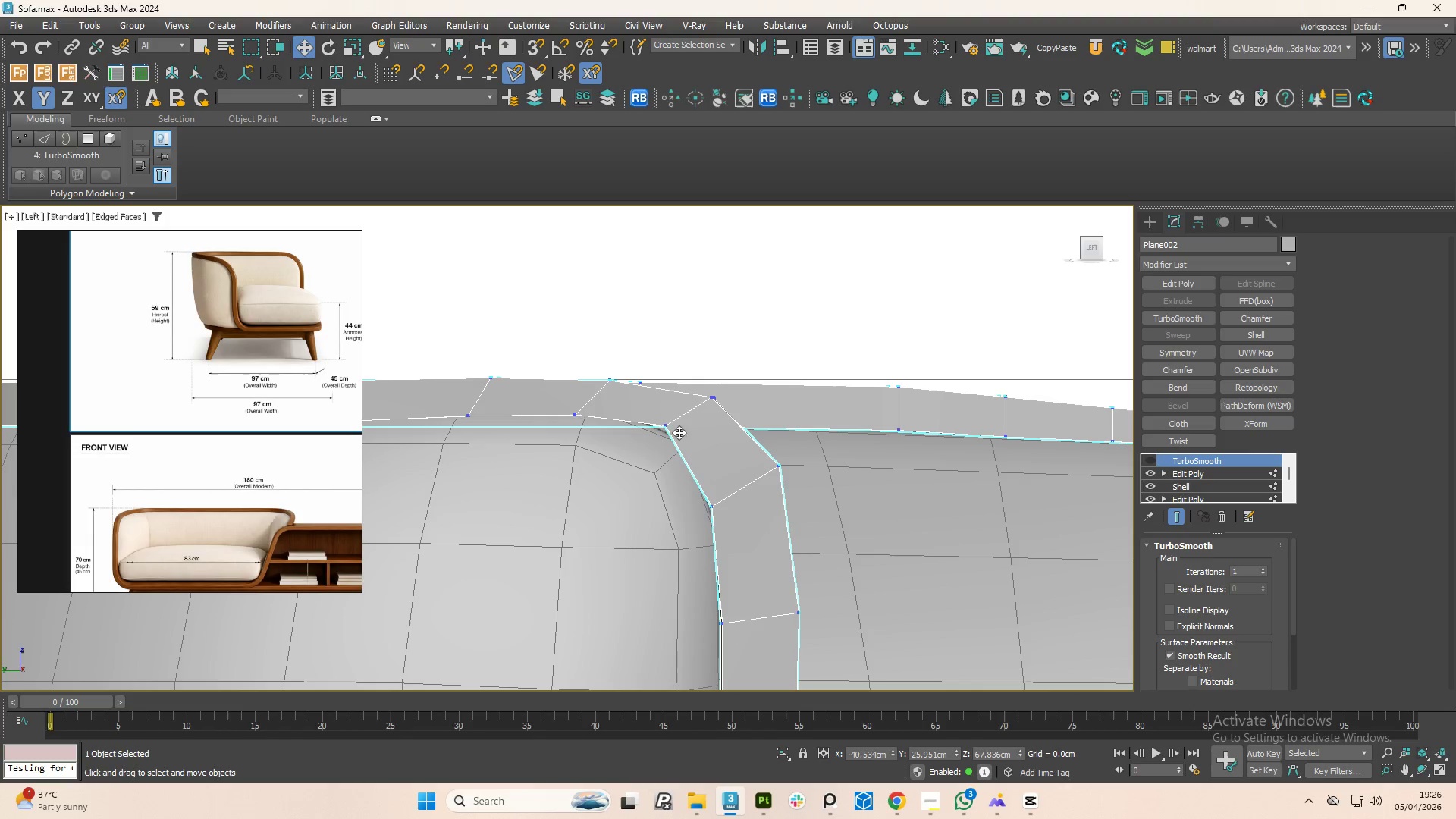 
left_click([679, 428])
 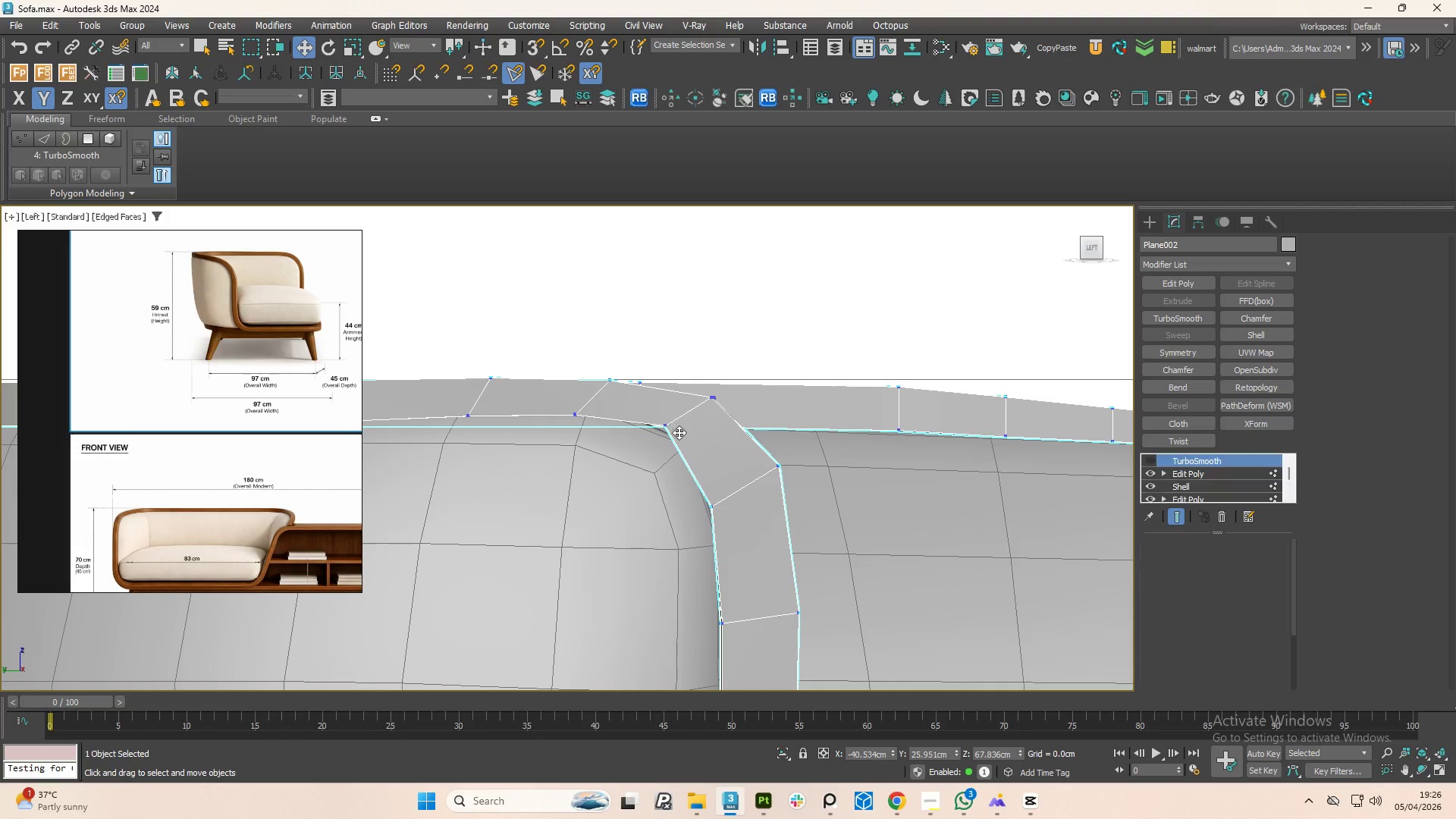 
key(1)
 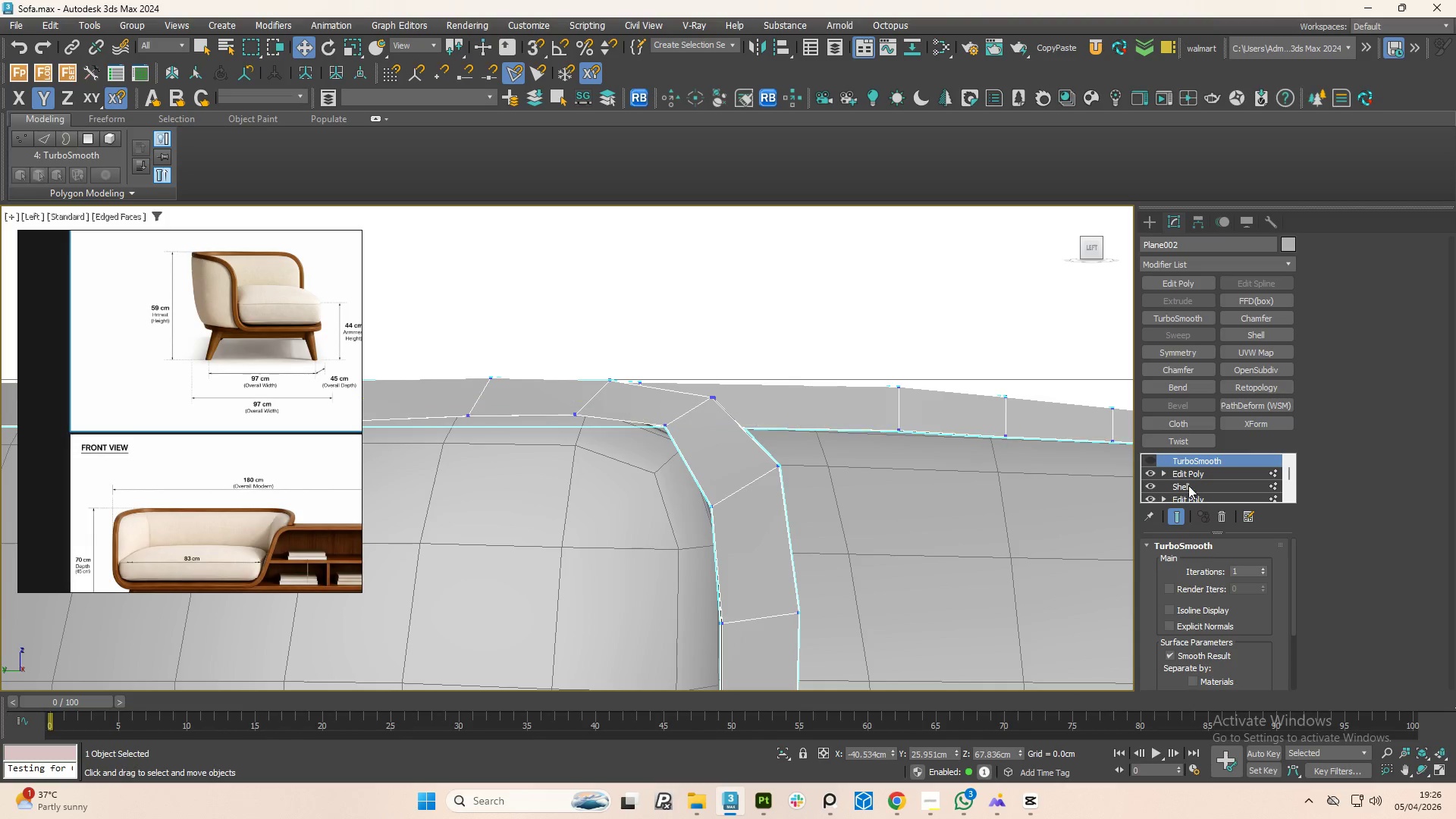 
left_click([1196, 475])
 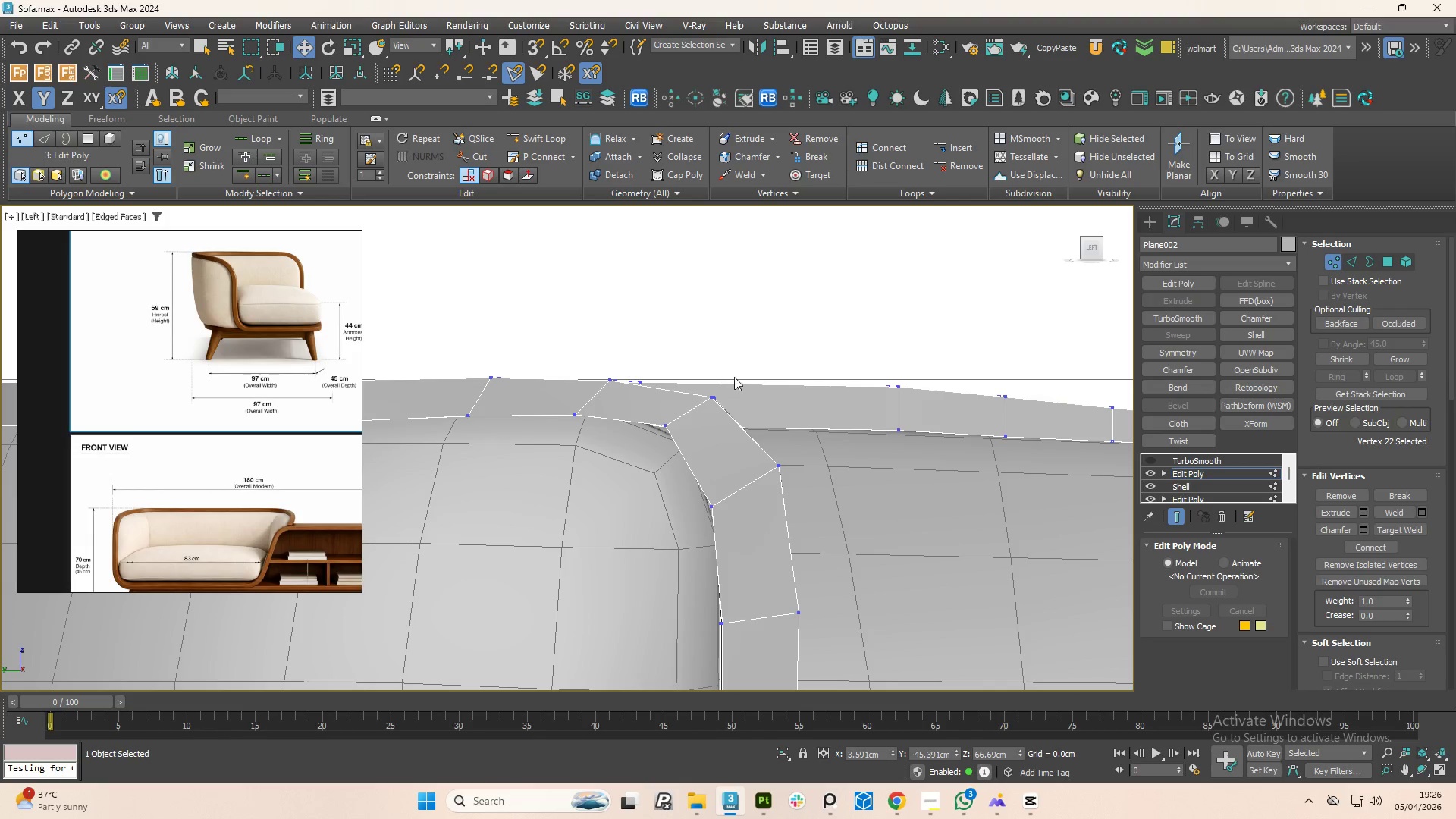 
left_click_drag(start_coordinate=[750, 359], to_coordinate=[695, 425])
 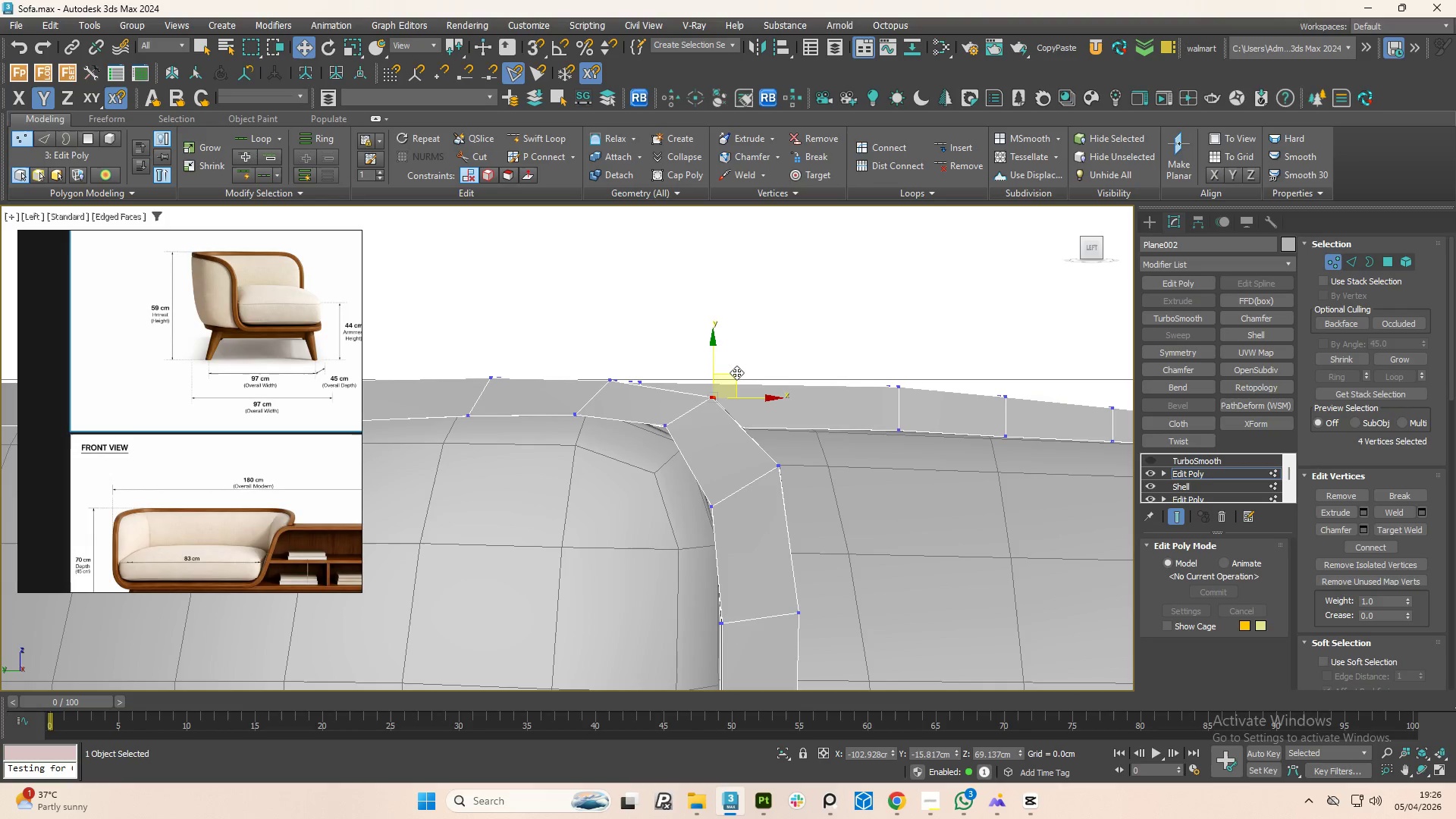 
left_click_drag(start_coordinate=[736, 372], to_coordinate=[724, 383])
 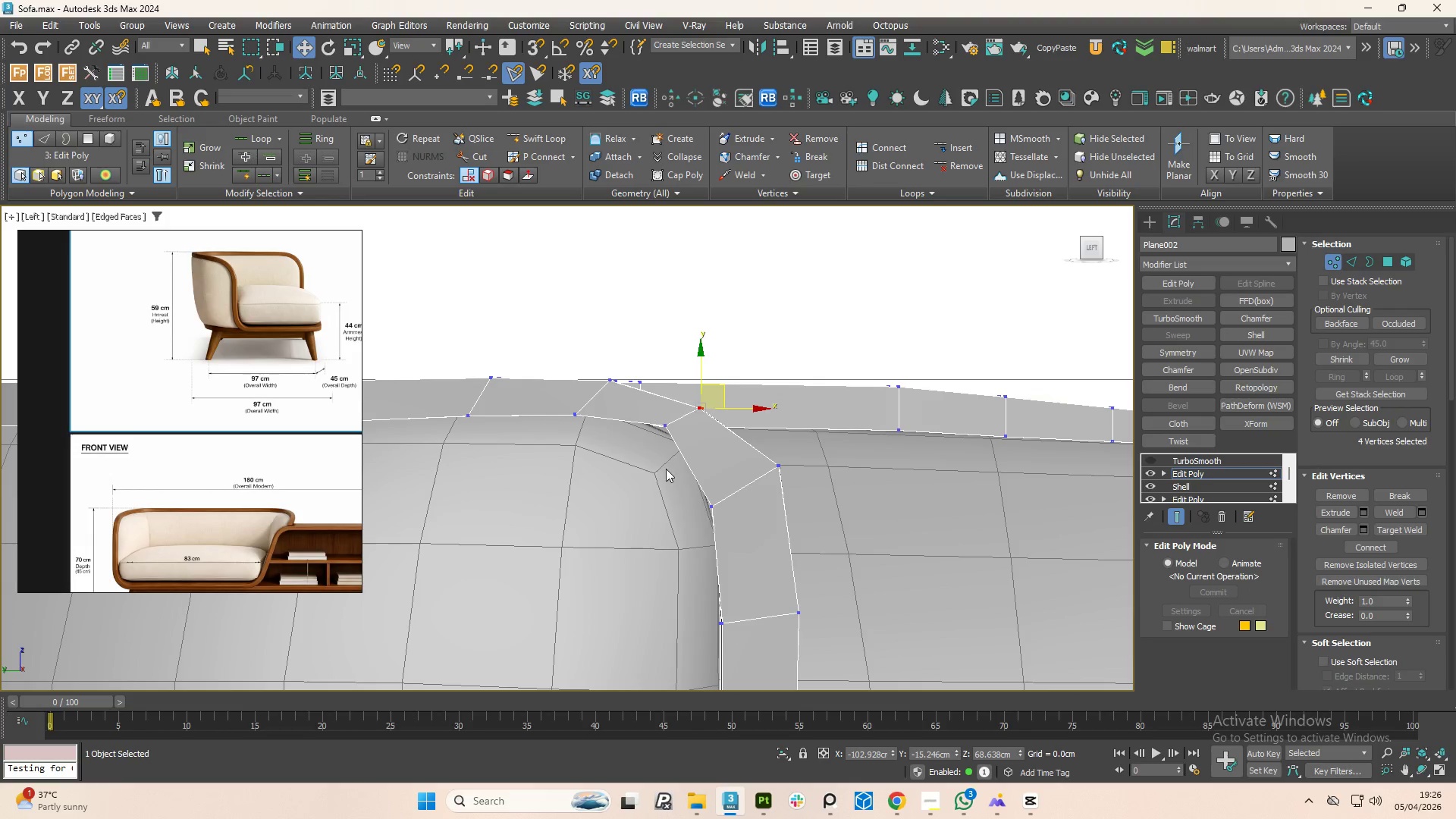 
left_click_drag(start_coordinate=[666, 469], to_coordinate=[665, 422])
 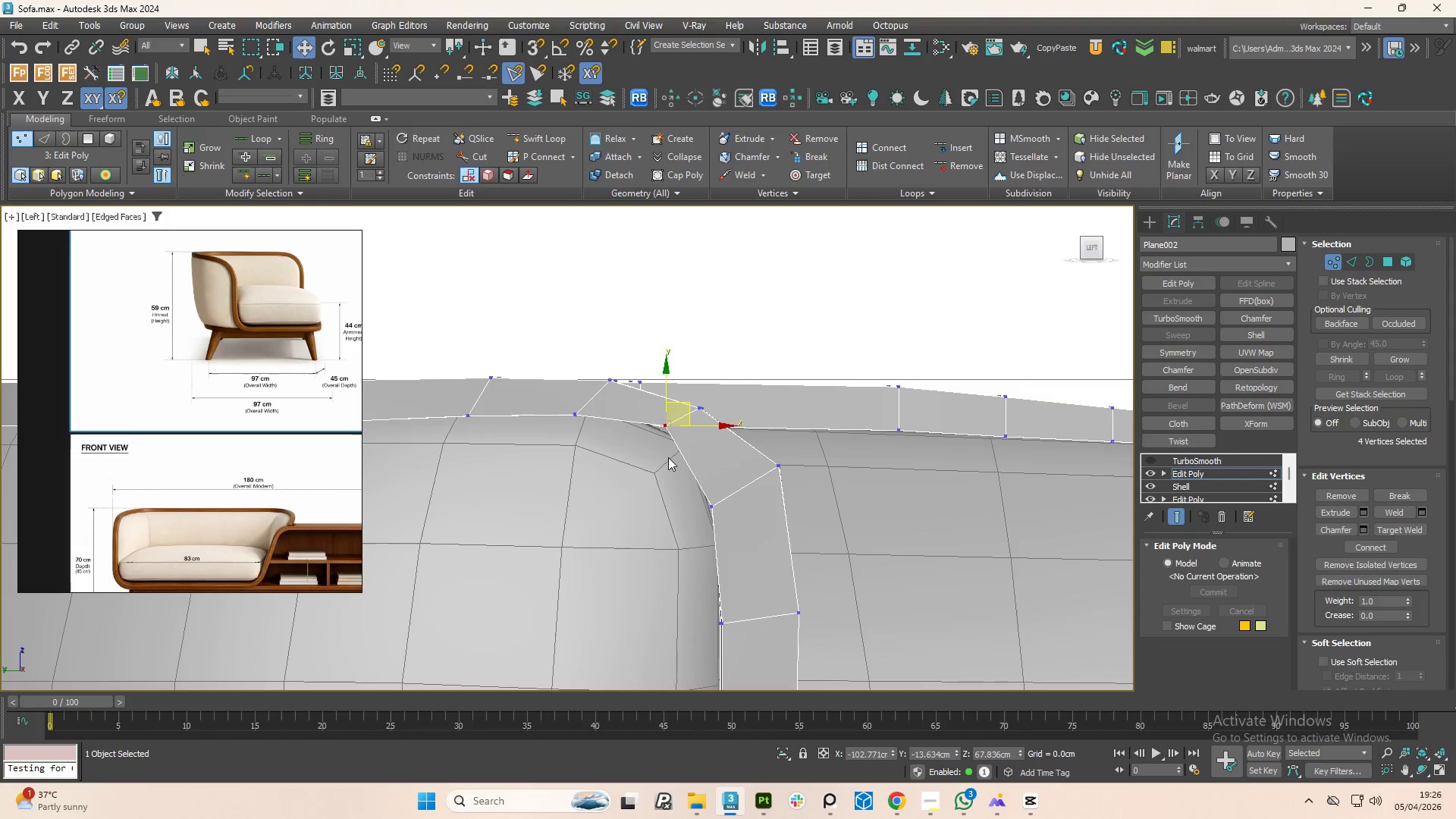 
left_click_drag(start_coordinate=[669, 472], to_coordinate=[654, 405])
 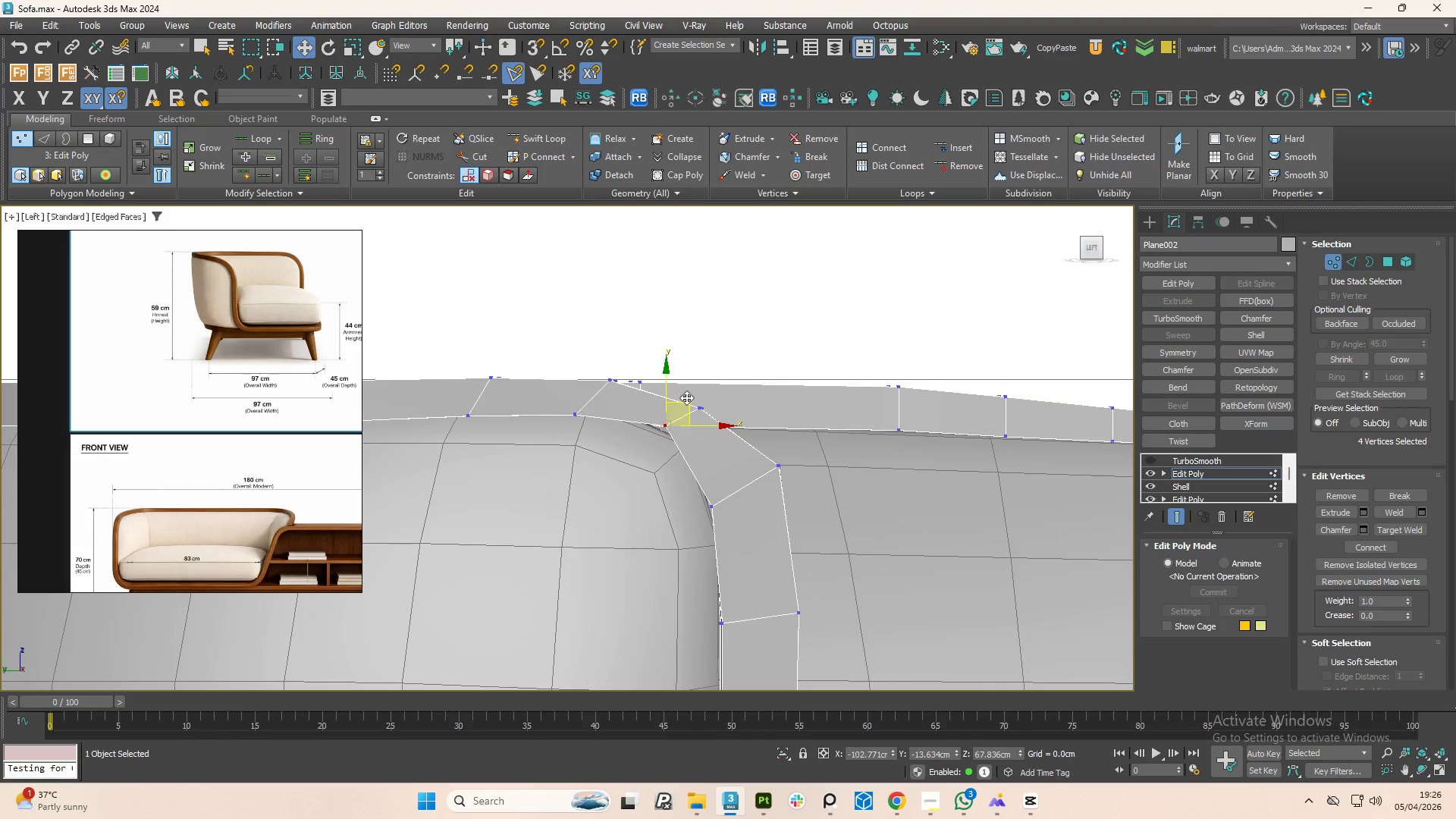 
left_click_drag(start_coordinate=[686, 397], to_coordinate=[682, 404])
 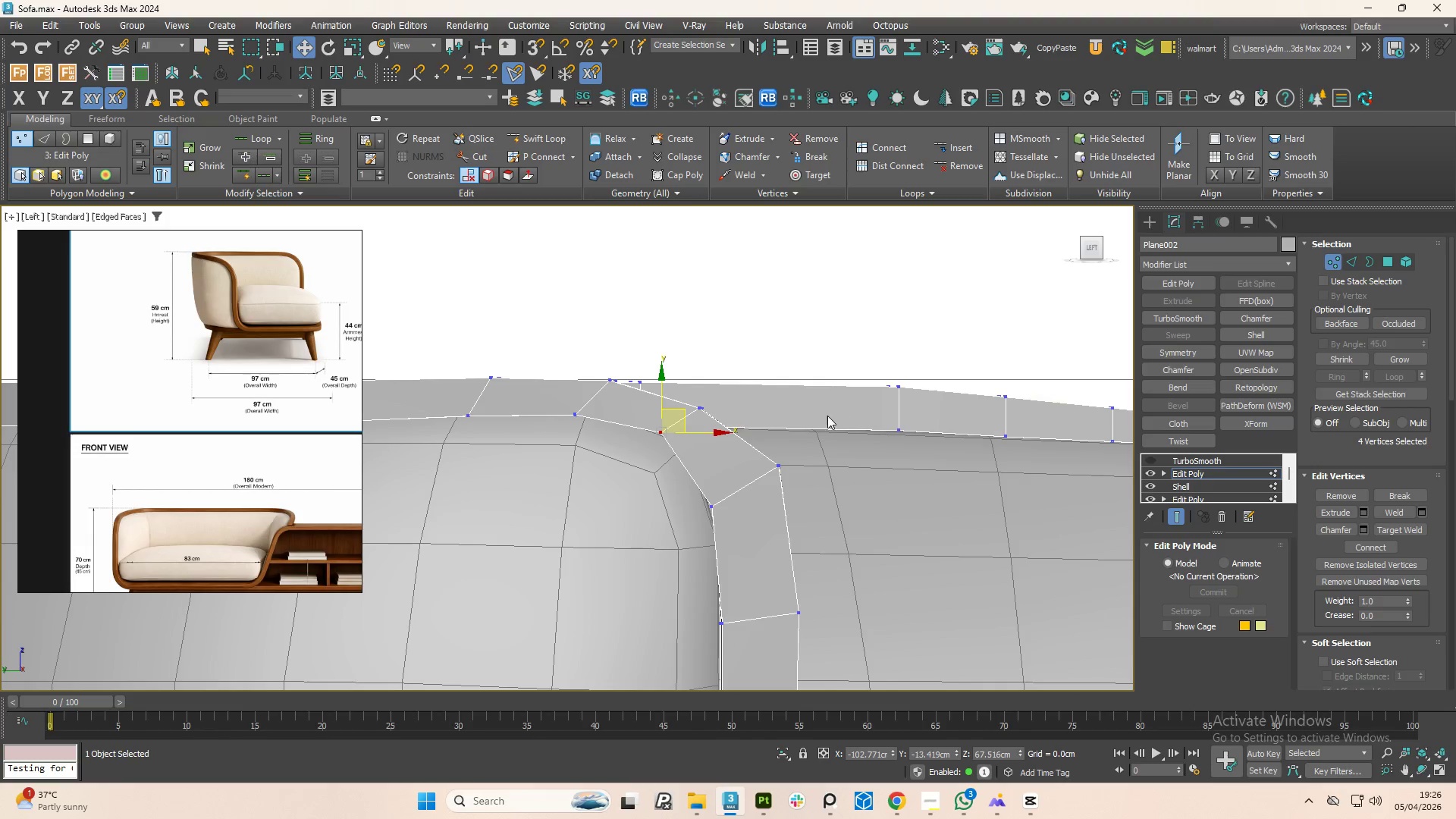 
left_click_drag(start_coordinate=[827, 416], to_coordinate=[762, 499])
 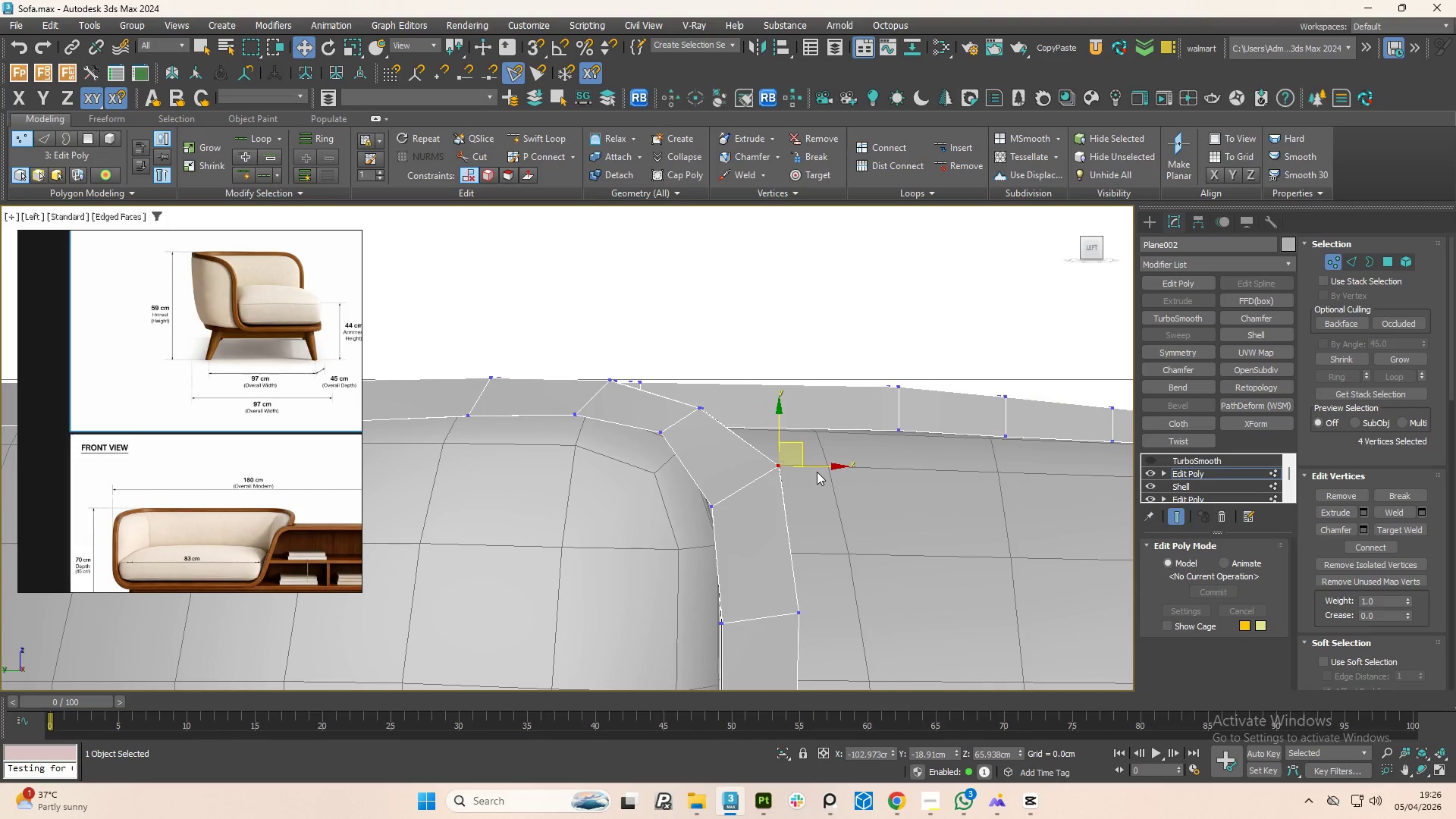 
left_click_drag(start_coordinate=[802, 448], to_coordinate=[772, 468])
 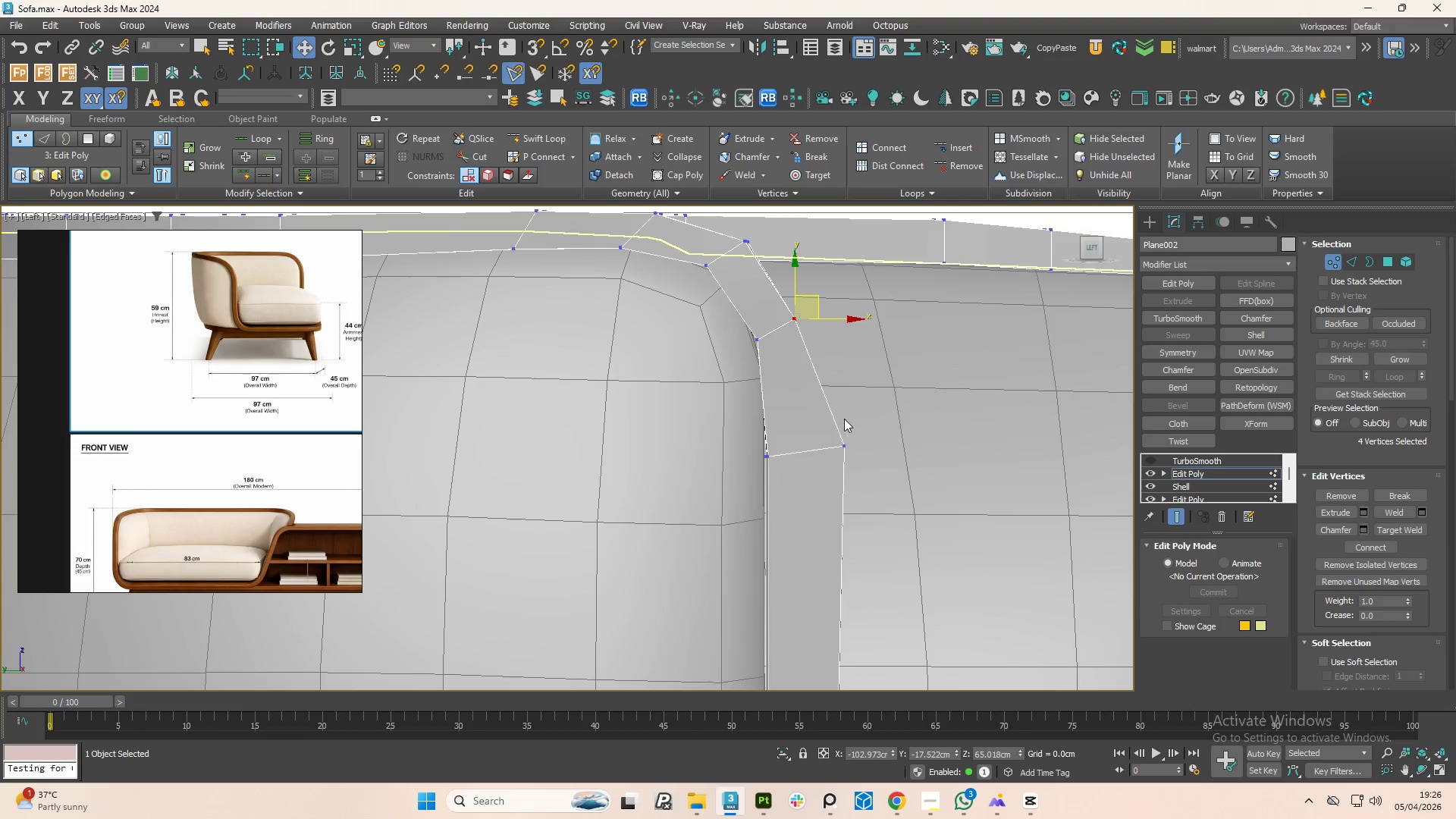 
left_click_drag(start_coordinate=[864, 415], to_coordinate=[819, 485])
 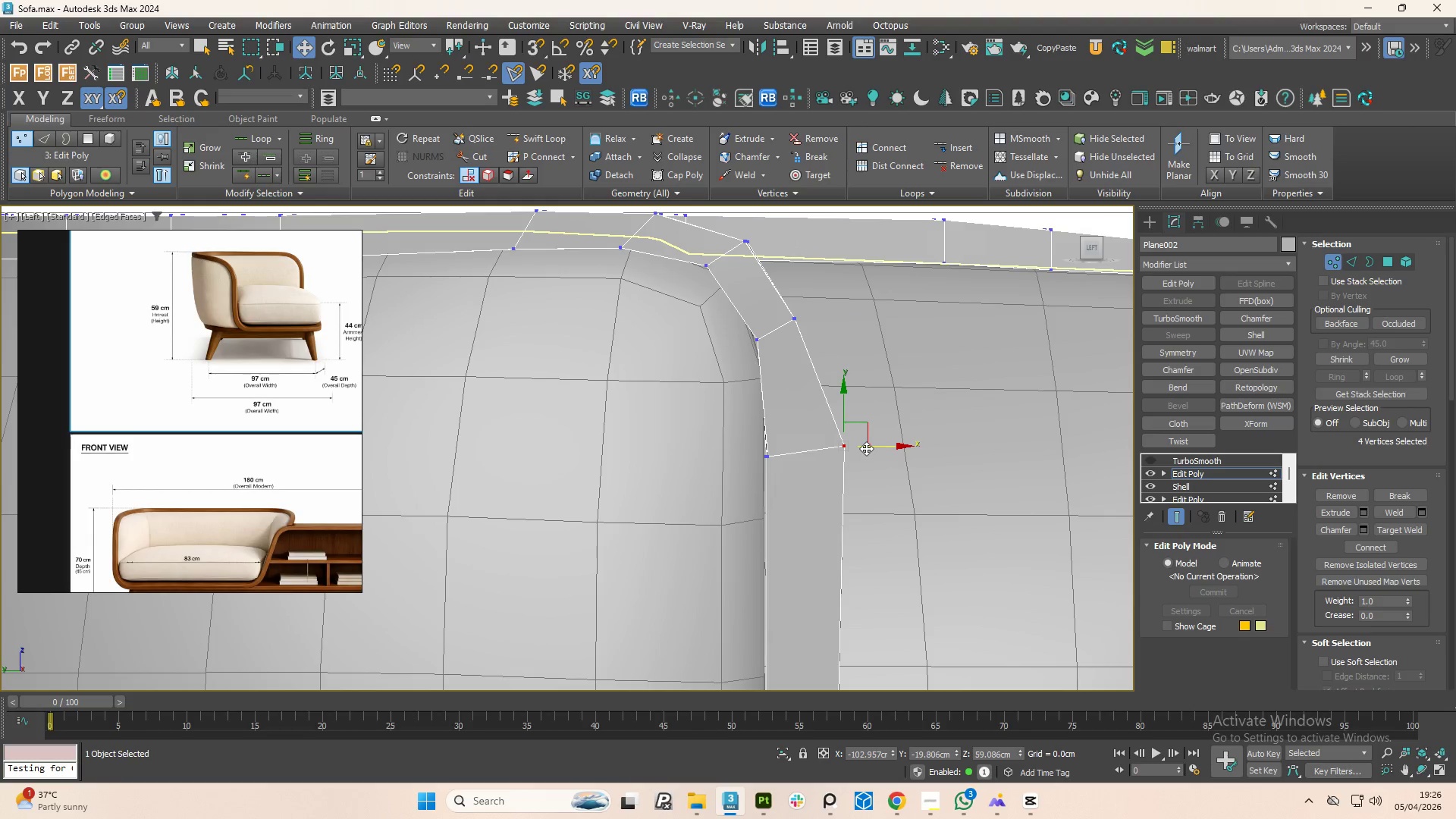 
left_click_drag(start_coordinate=[866, 448], to_coordinate=[823, 460])
 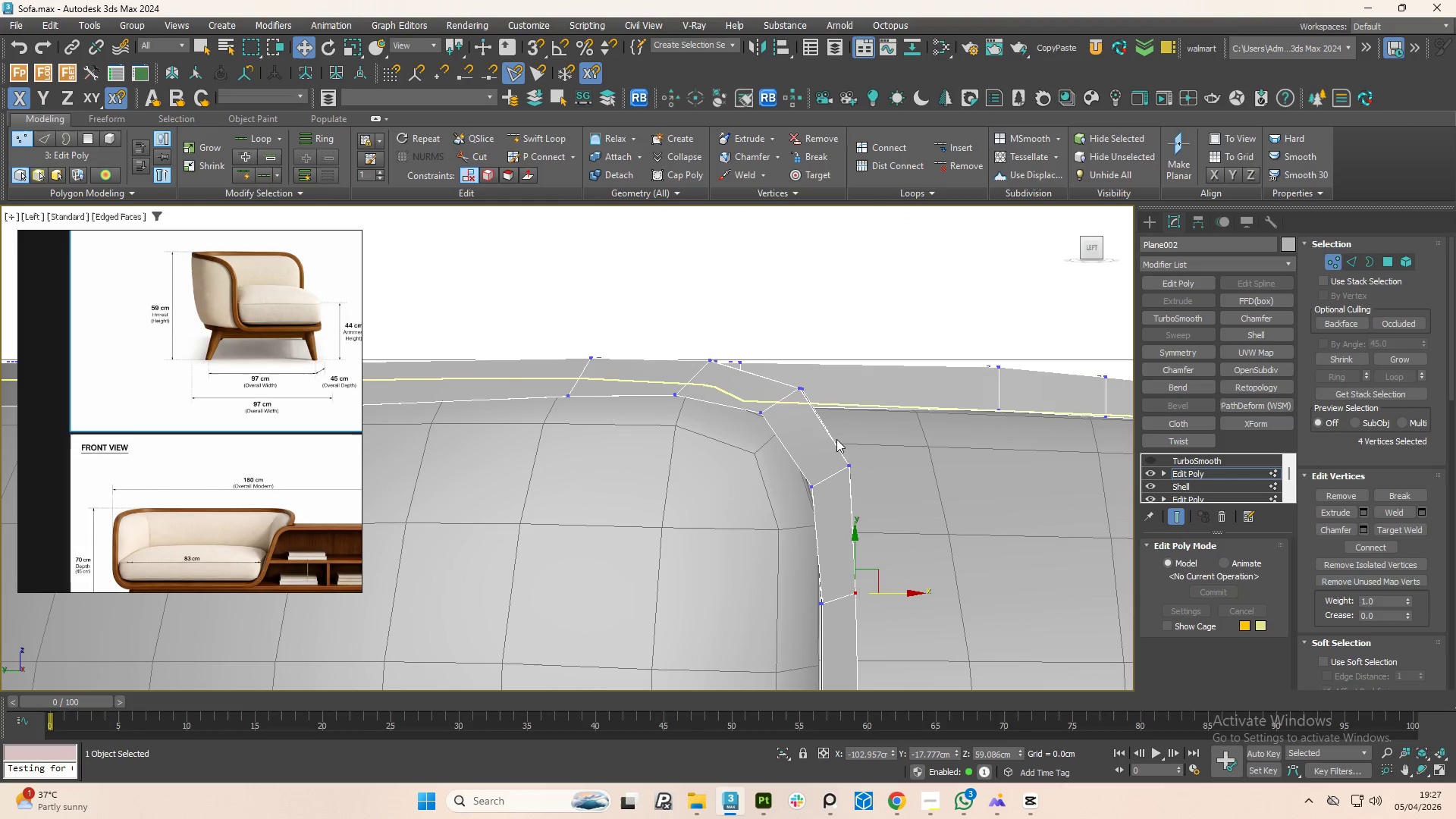 
scroll: coordinate [861, 418], scroll_direction: down, amount: 2.0
 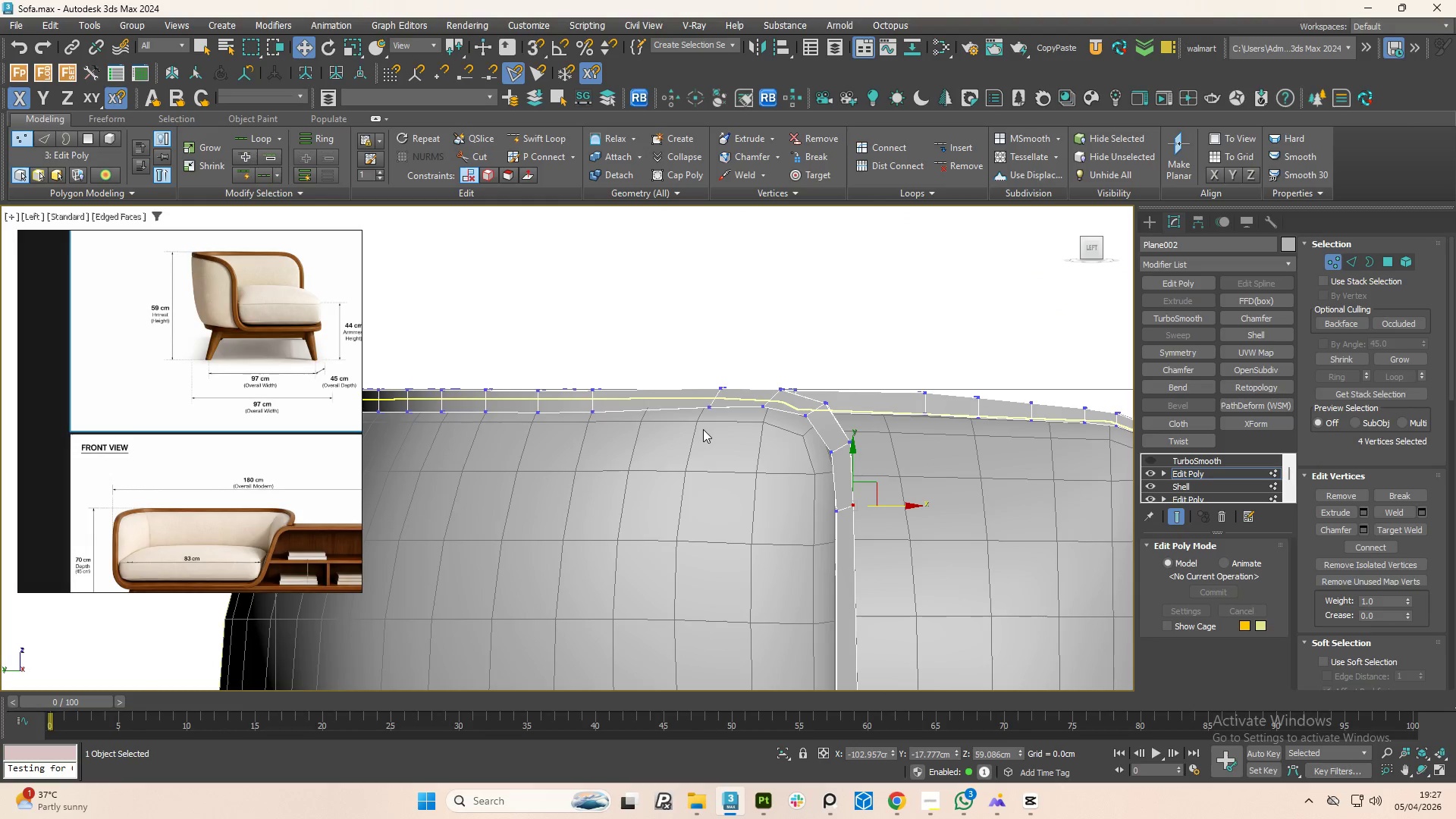 
scroll: coordinate [622, 387], scroll_direction: up, amount: 2.0
 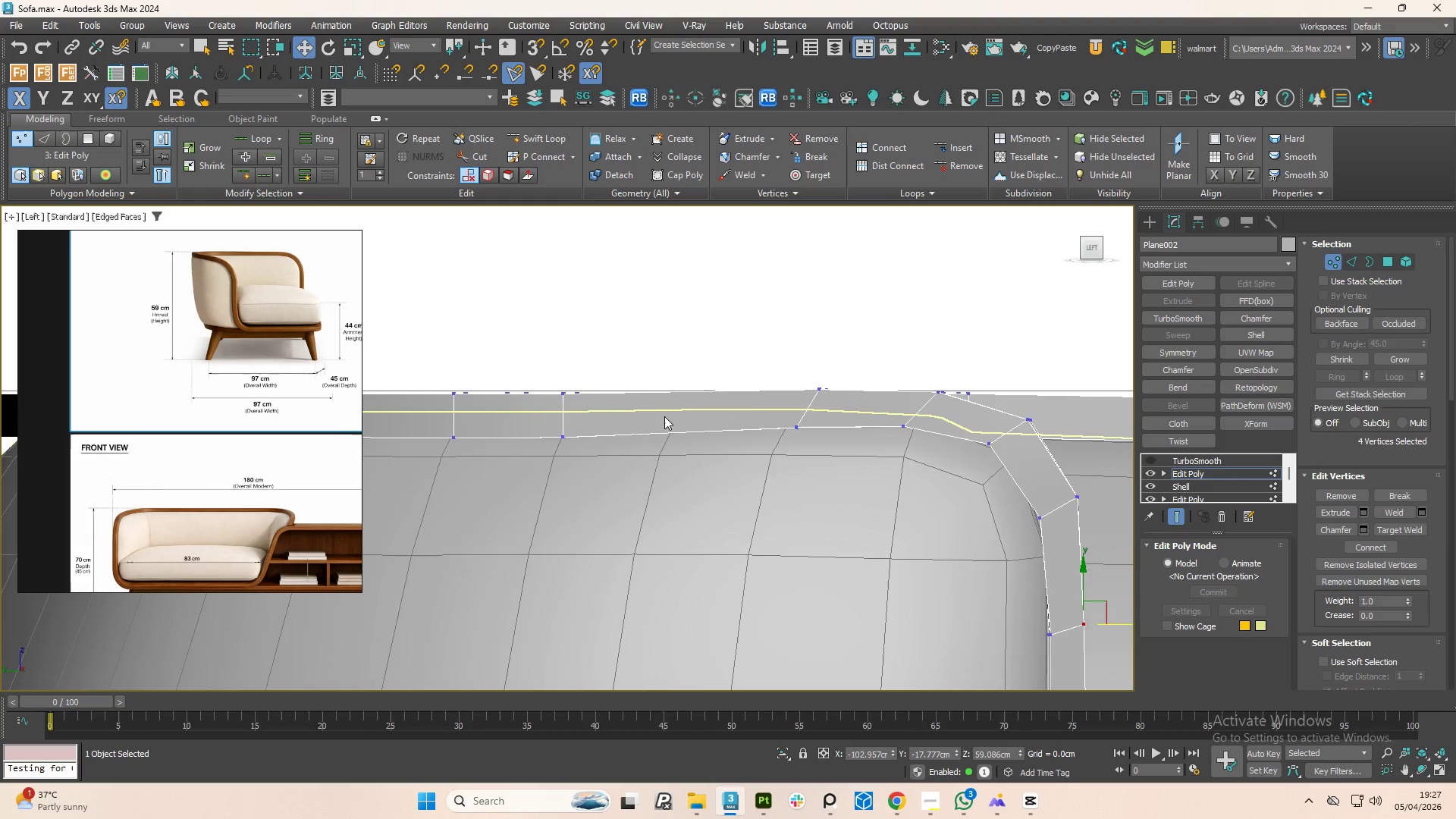 
hold_key(key=AltLeft, duration=0.45)
 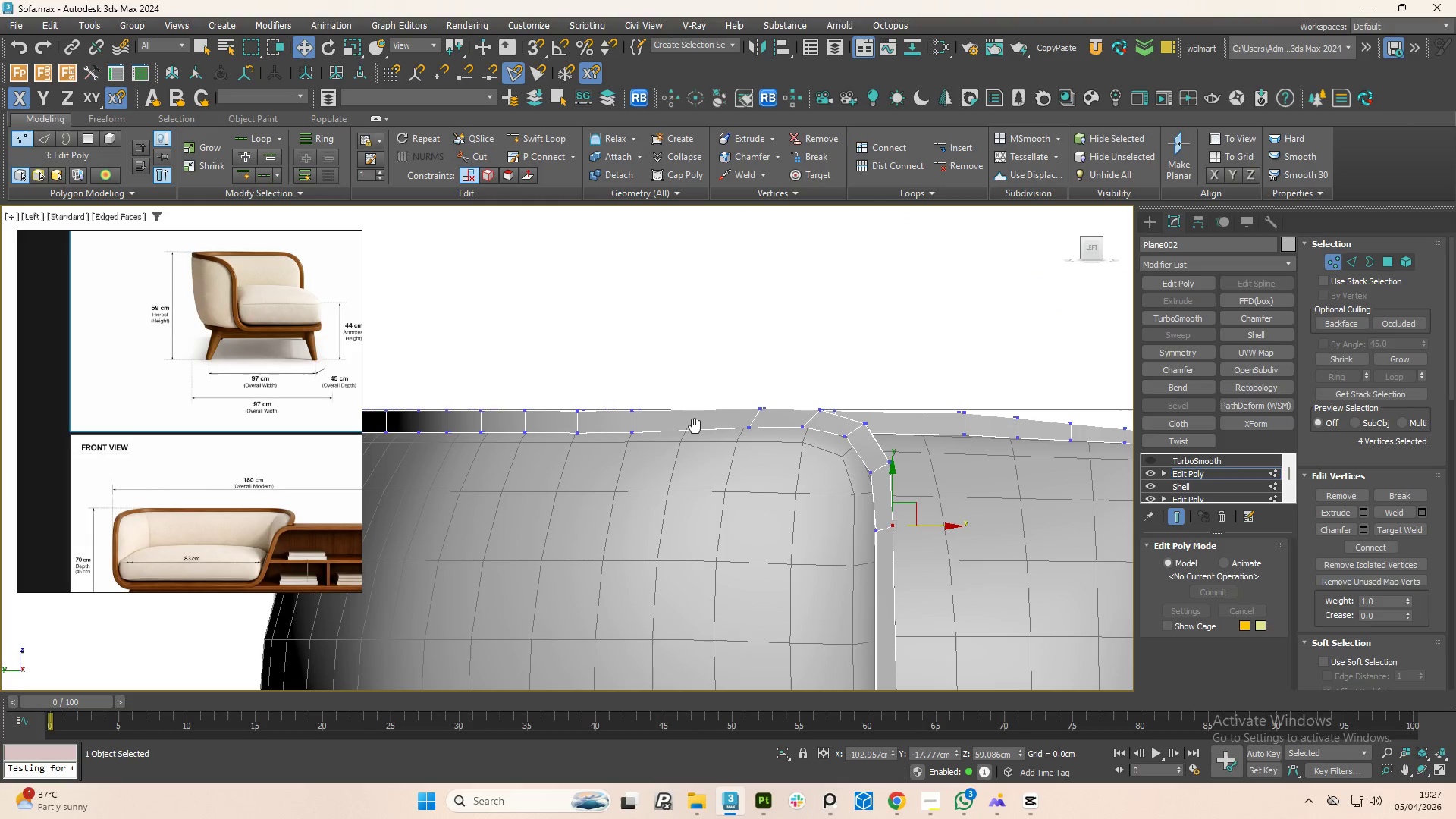 
scroll: coordinate [676, 420], scroll_direction: down, amount: 2.0
 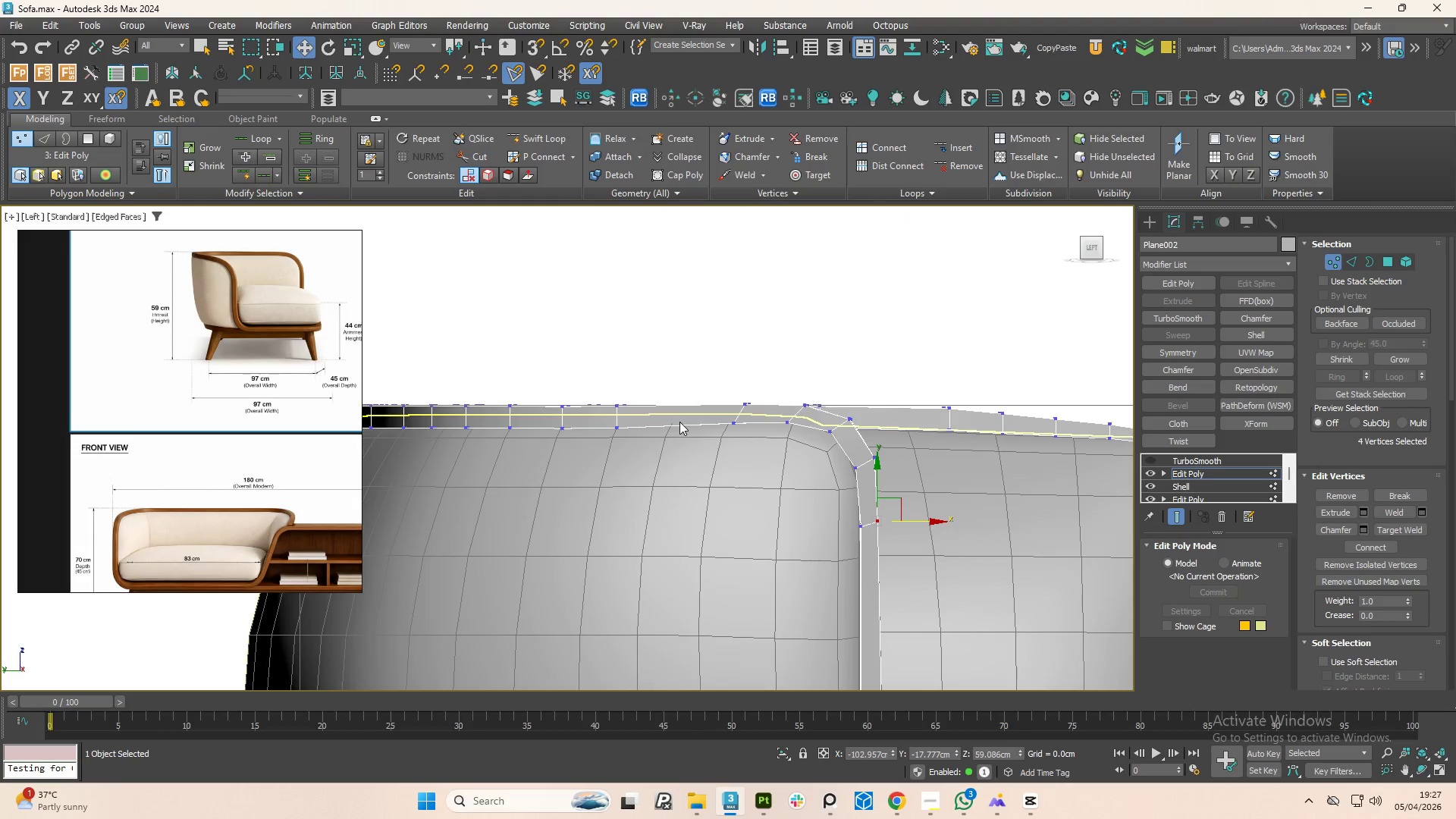 
scroll: coordinate [748, 431], scroll_direction: up, amount: 2.0
 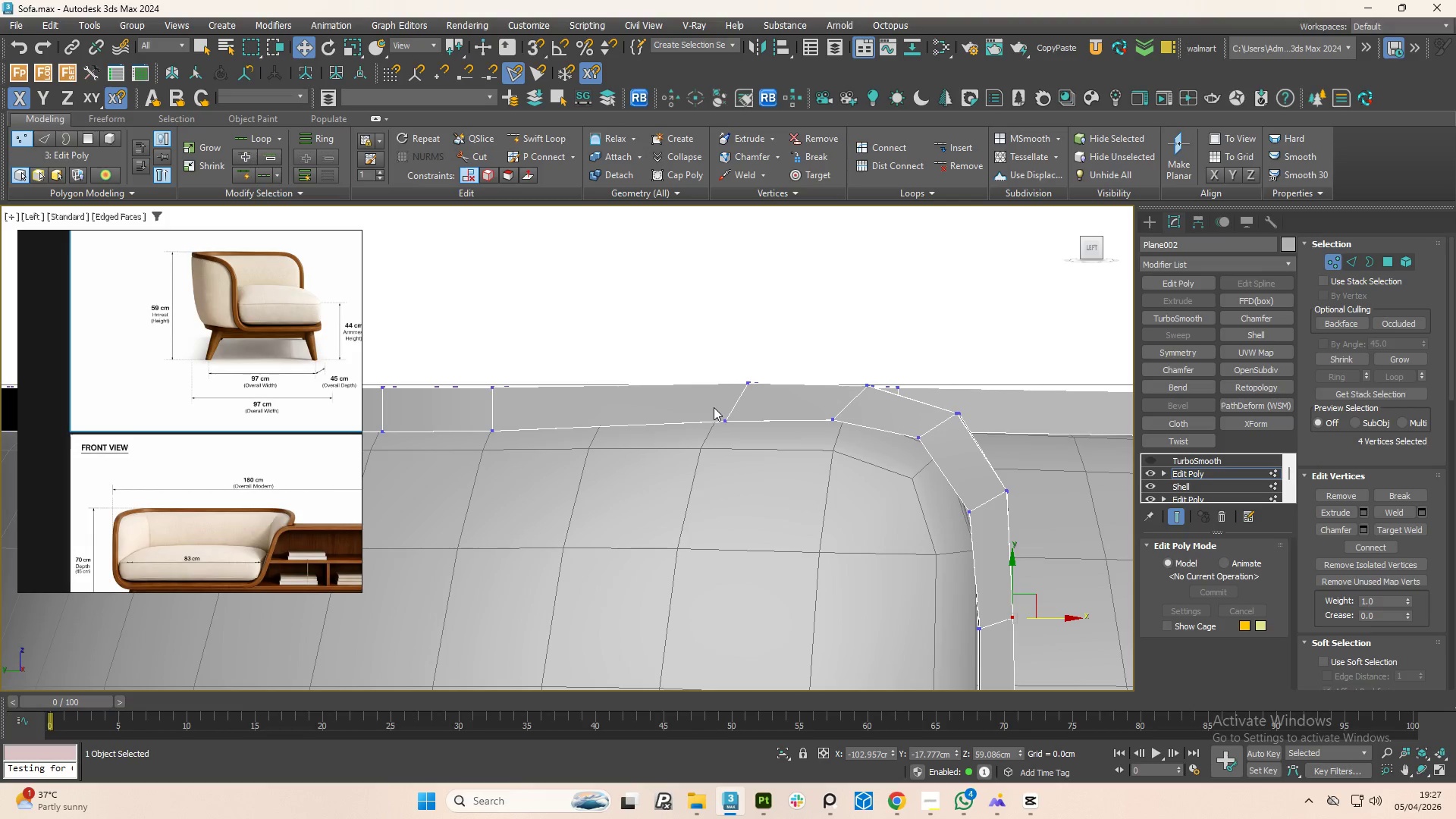 
left_click_drag(start_coordinate=[714, 407], to_coordinate=[774, 460])
 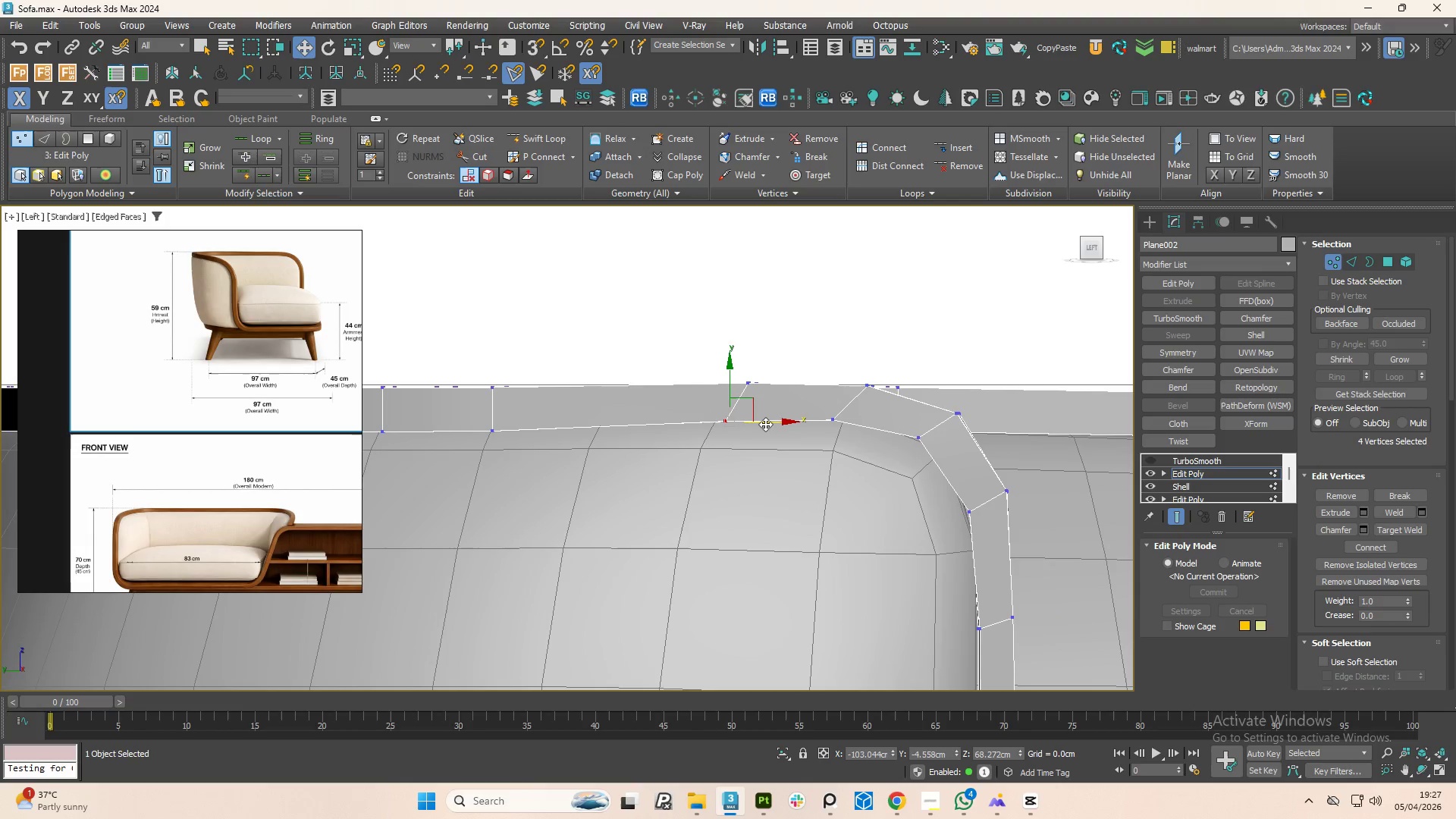 
left_click_drag(start_coordinate=[765, 424], to_coordinate=[788, 430])
 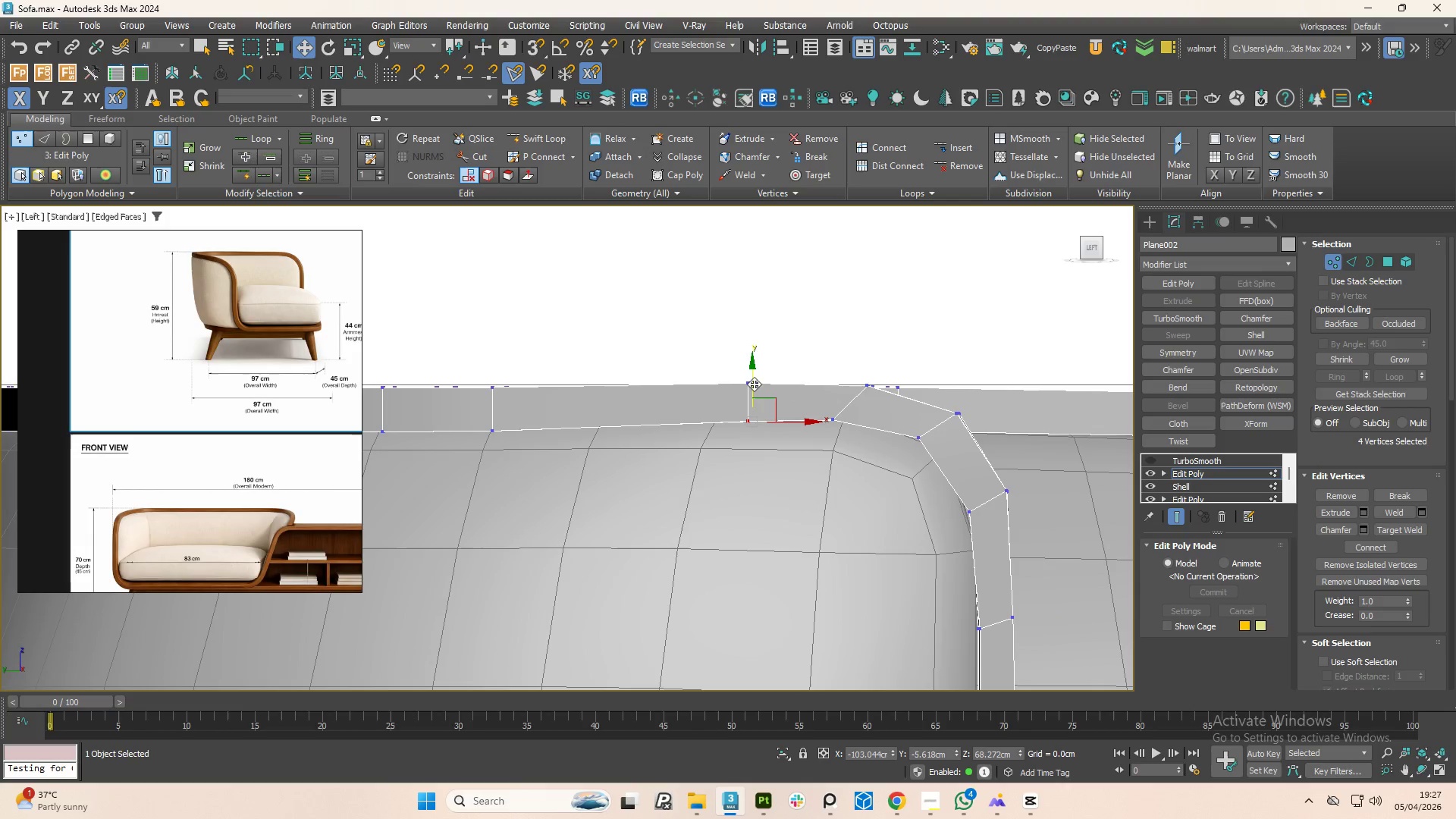 
left_click_drag(start_coordinate=[754, 384], to_coordinate=[755, 389])
 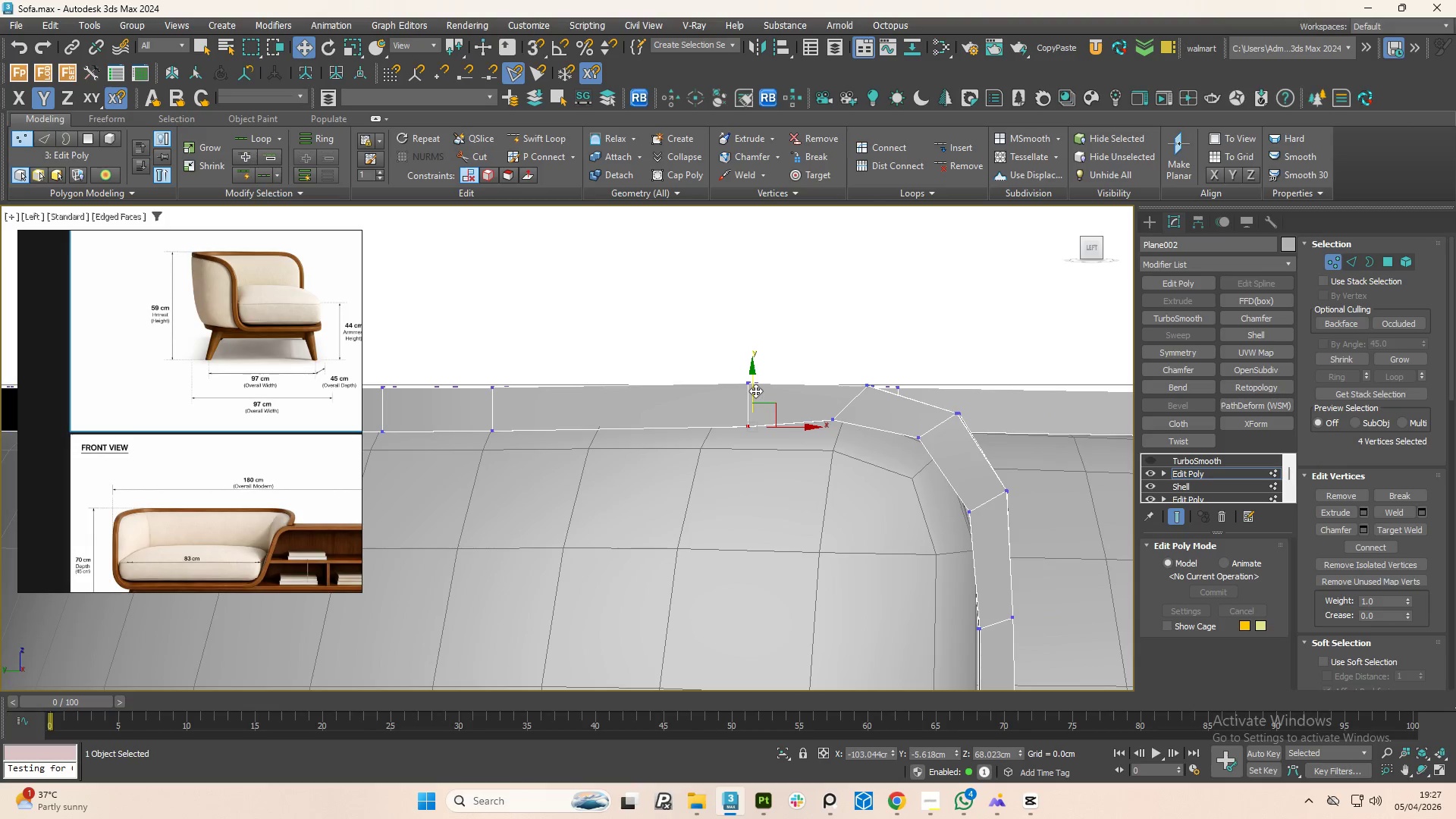 
wait(8.45)
 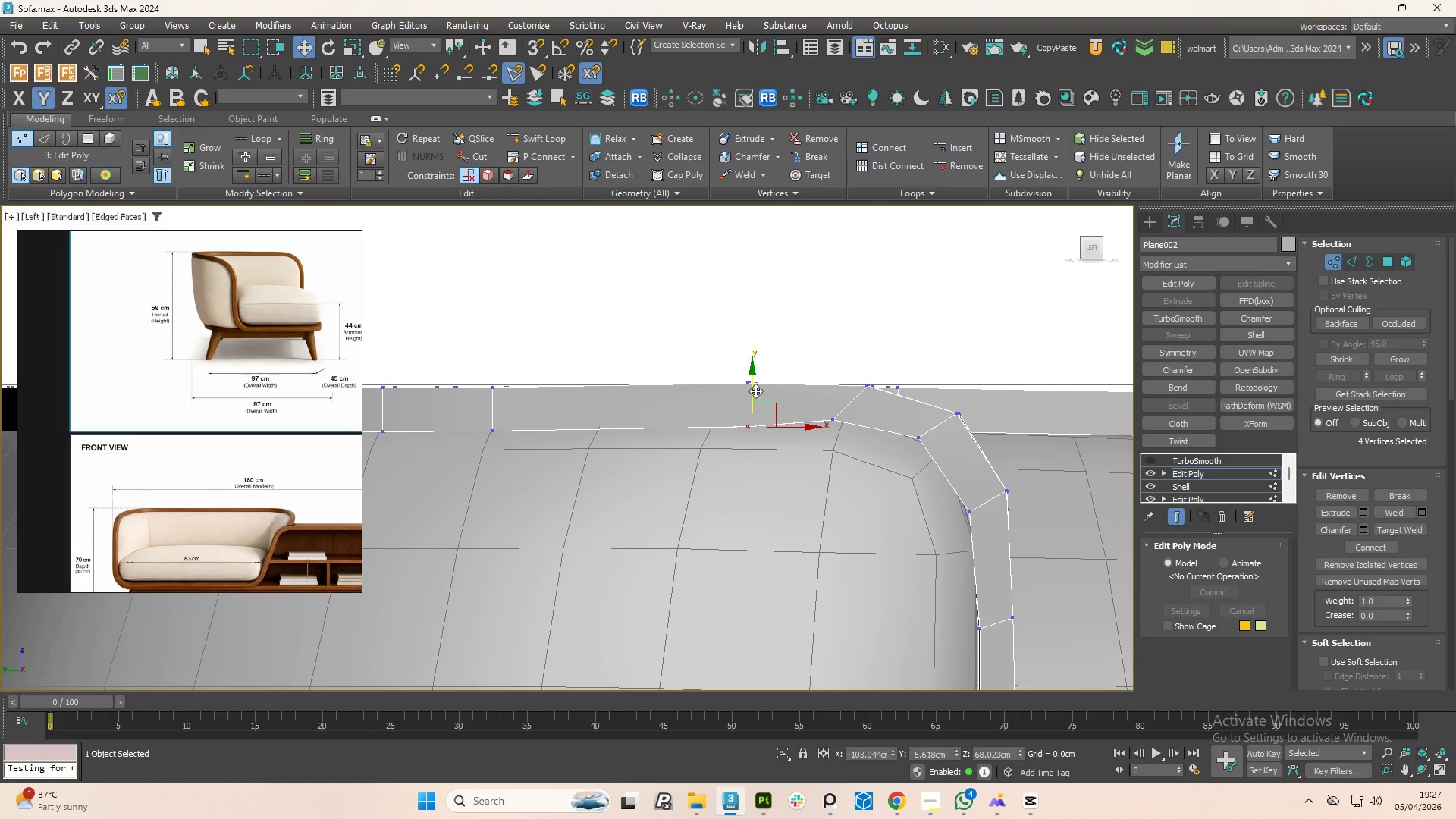 
scroll: coordinate [830, 419], scroll_direction: up, amount: 1.0
 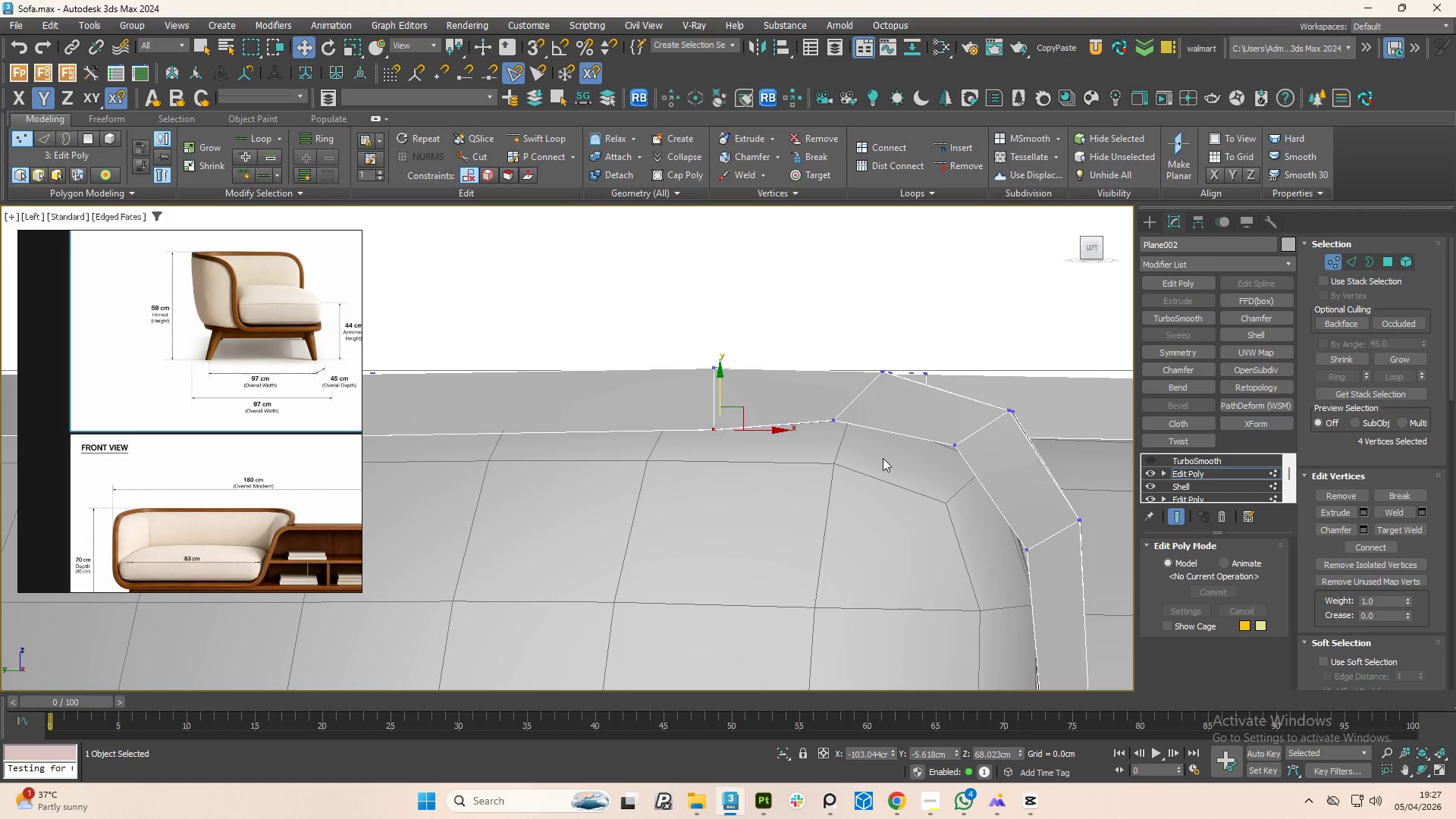 
left_click_drag(start_coordinate=[883, 458], to_coordinate=[829, 415])
 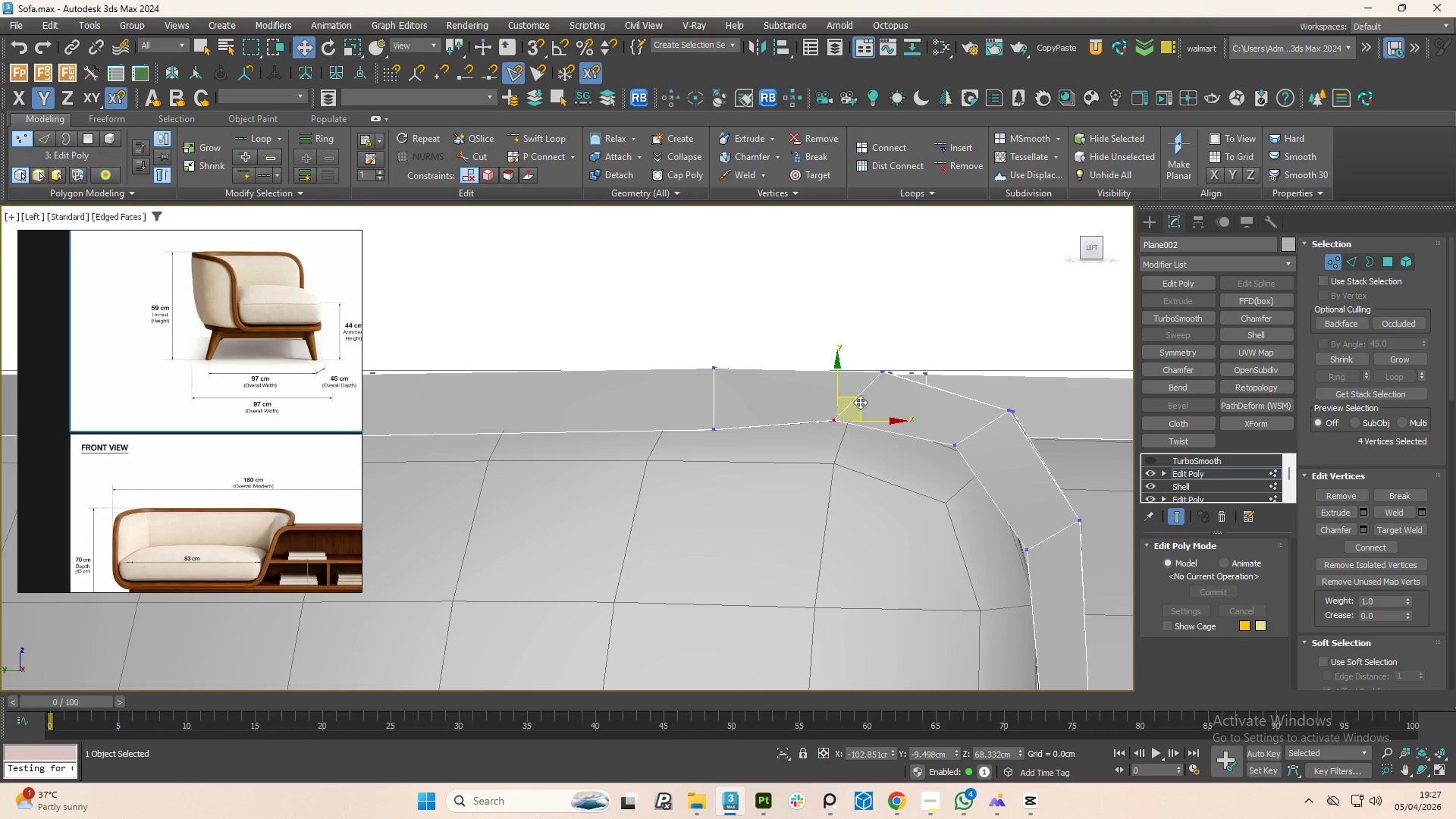 
left_click_drag(start_coordinate=[861, 399], to_coordinate=[871, 404])
 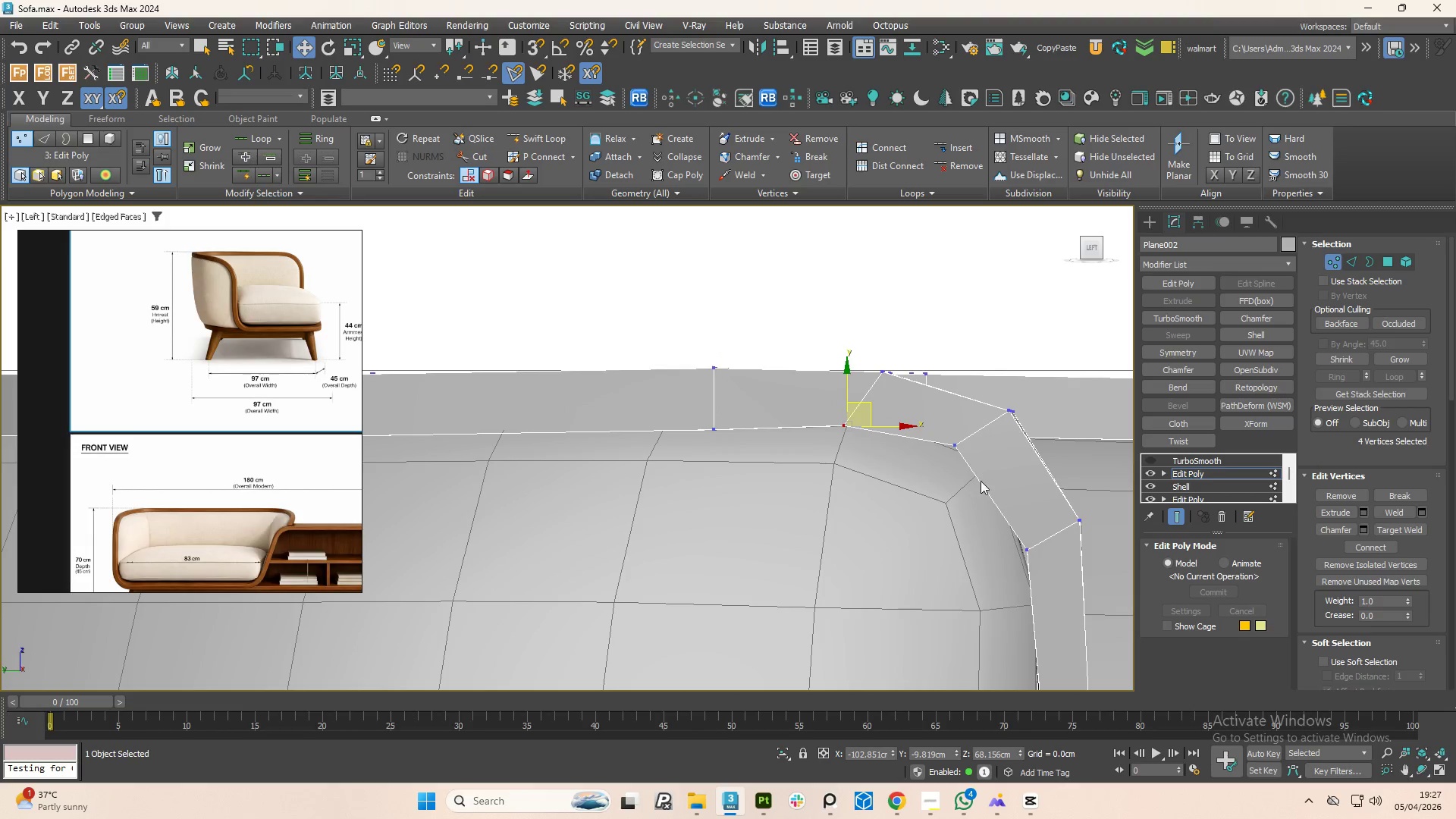 
left_click_drag(start_coordinate=[975, 481], to_coordinate=[944, 436])
 